 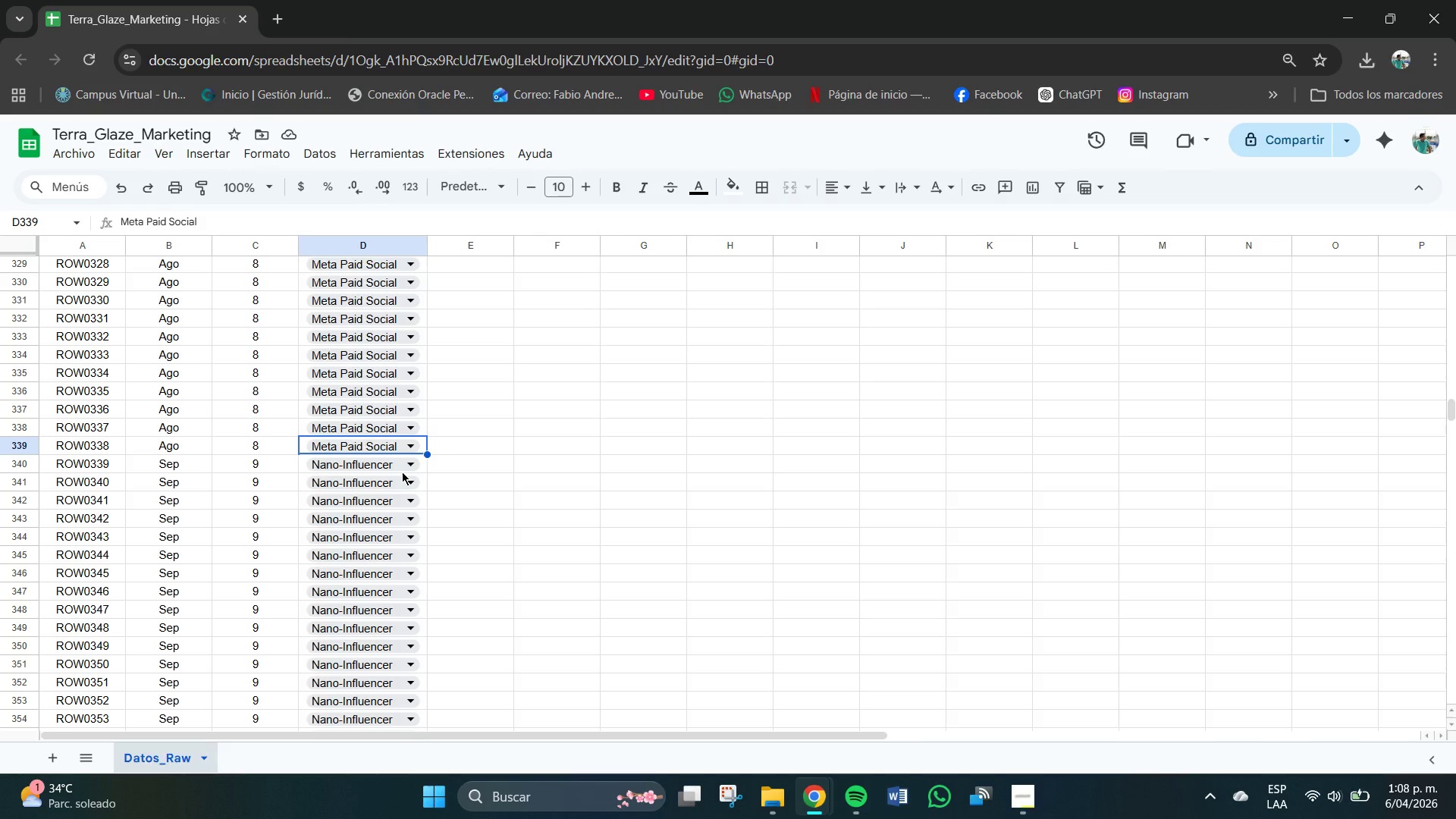 
left_click([469, 698])
 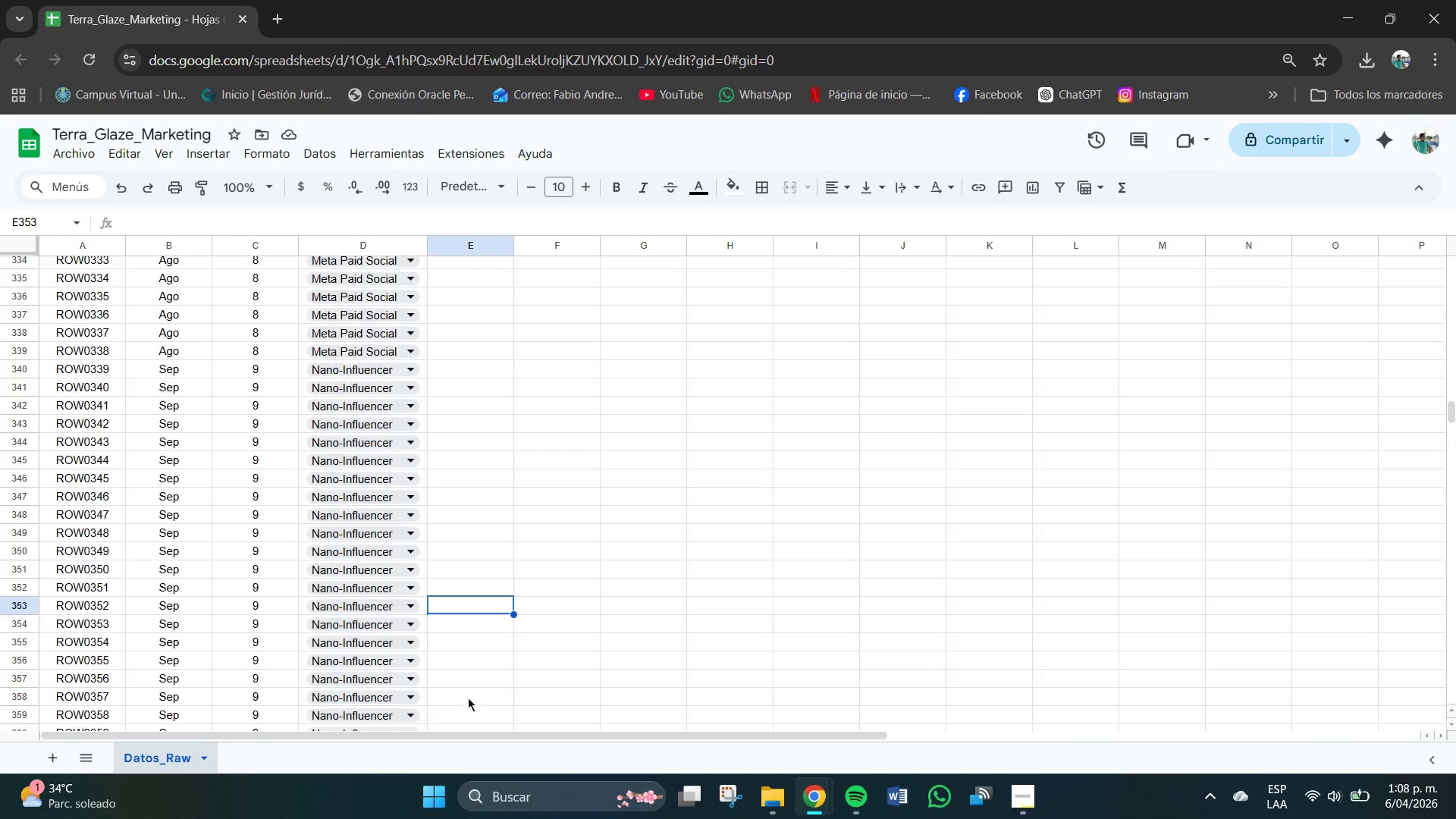 
scroll: coordinate [468, 698], scroll_direction: down, amount: 1.0
 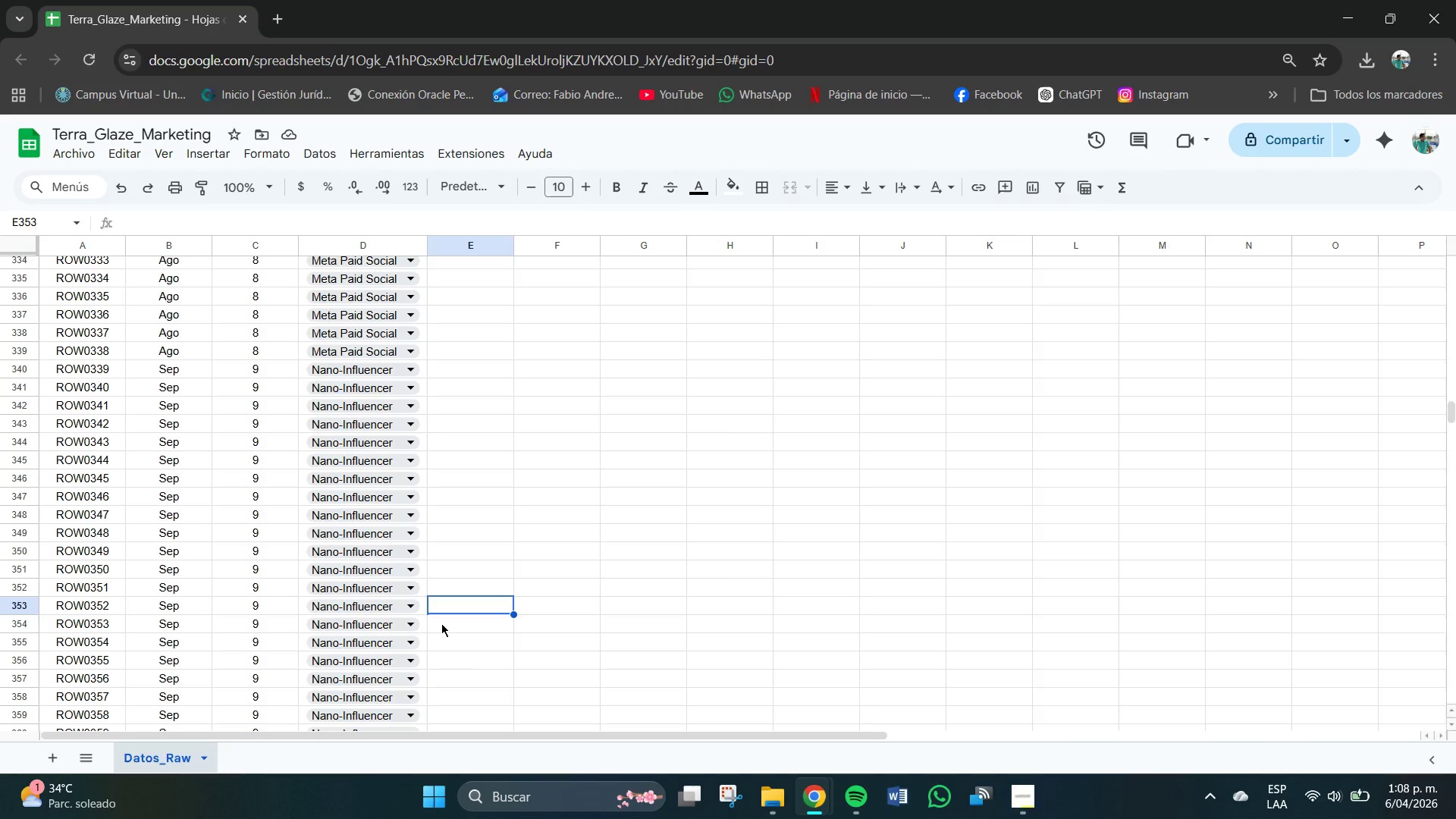 
left_click([441, 623])
 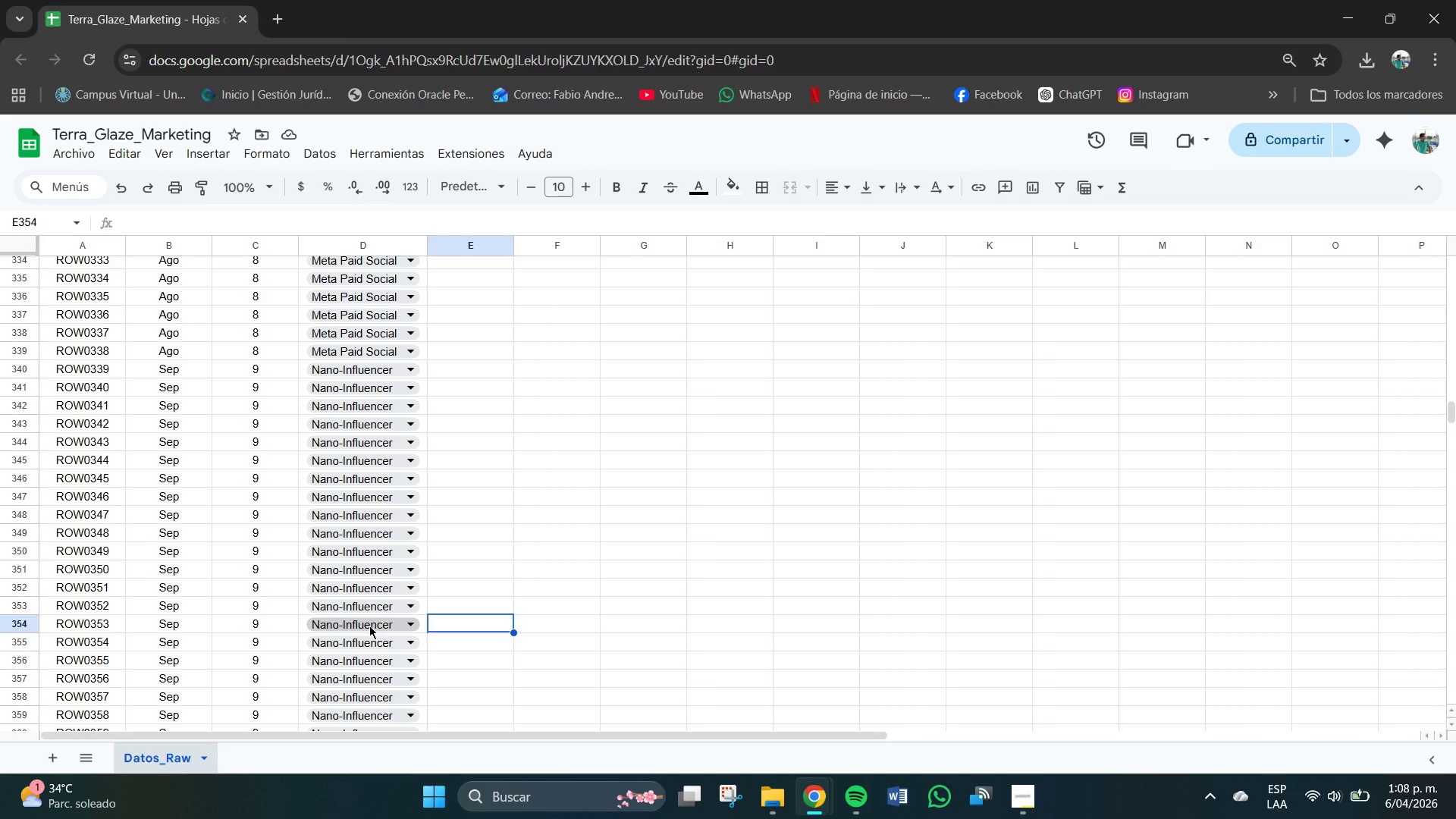 
wait(6.53)
 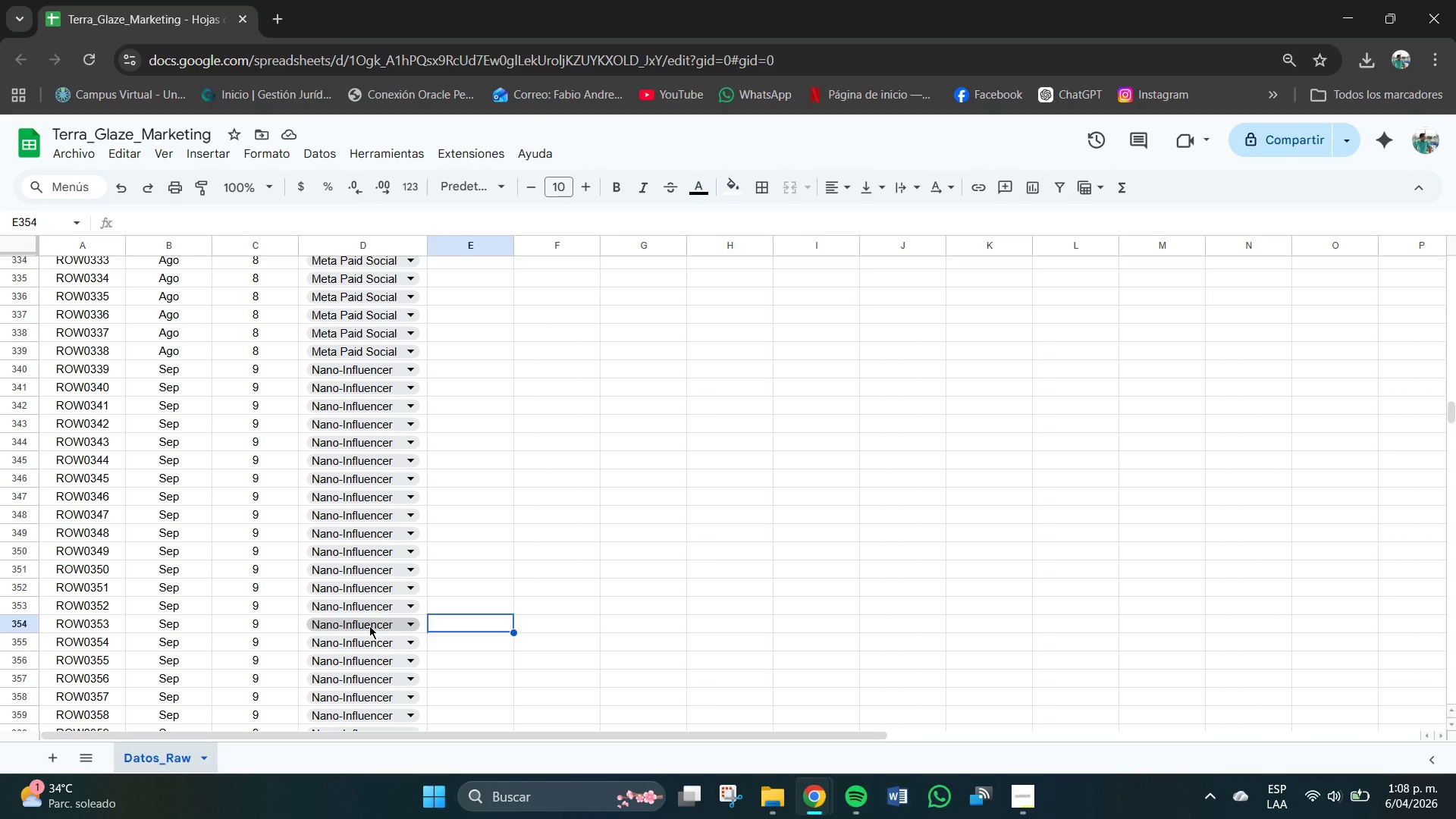 
left_click([369, 626])
 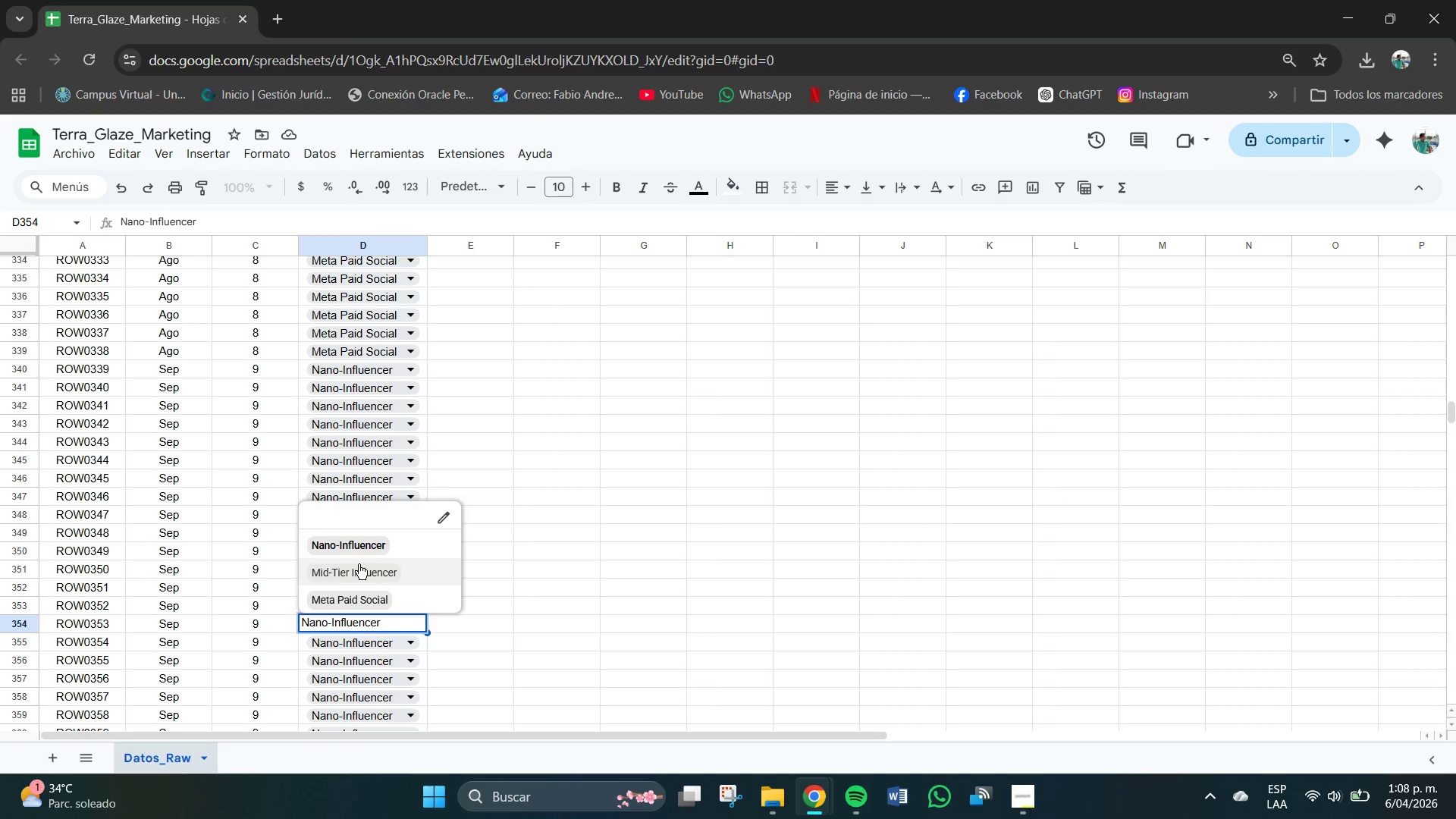 
left_click([360, 564])
 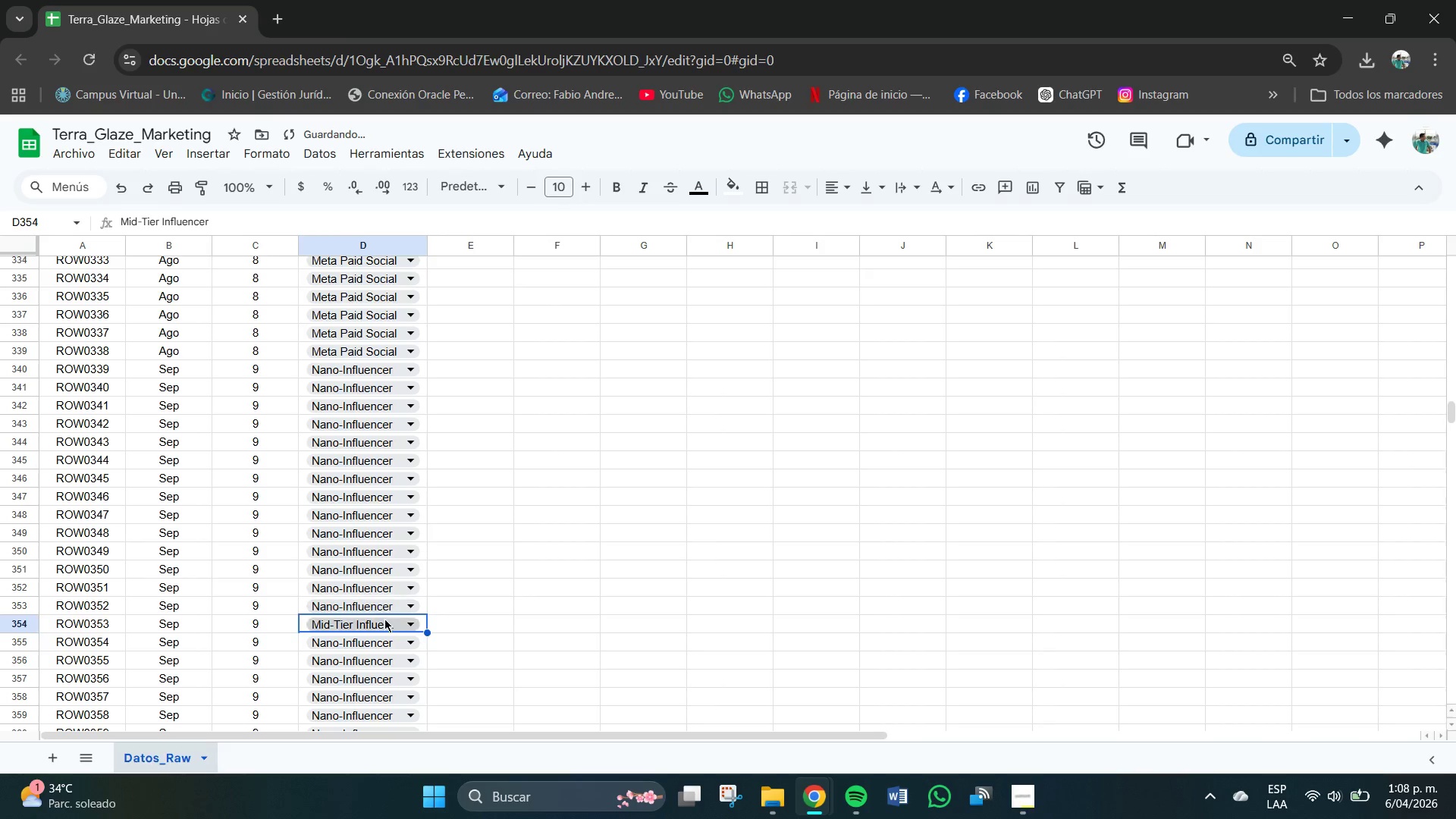 
scroll: coordinate [367, 453], scroll_direction: down, amount: 4.0
 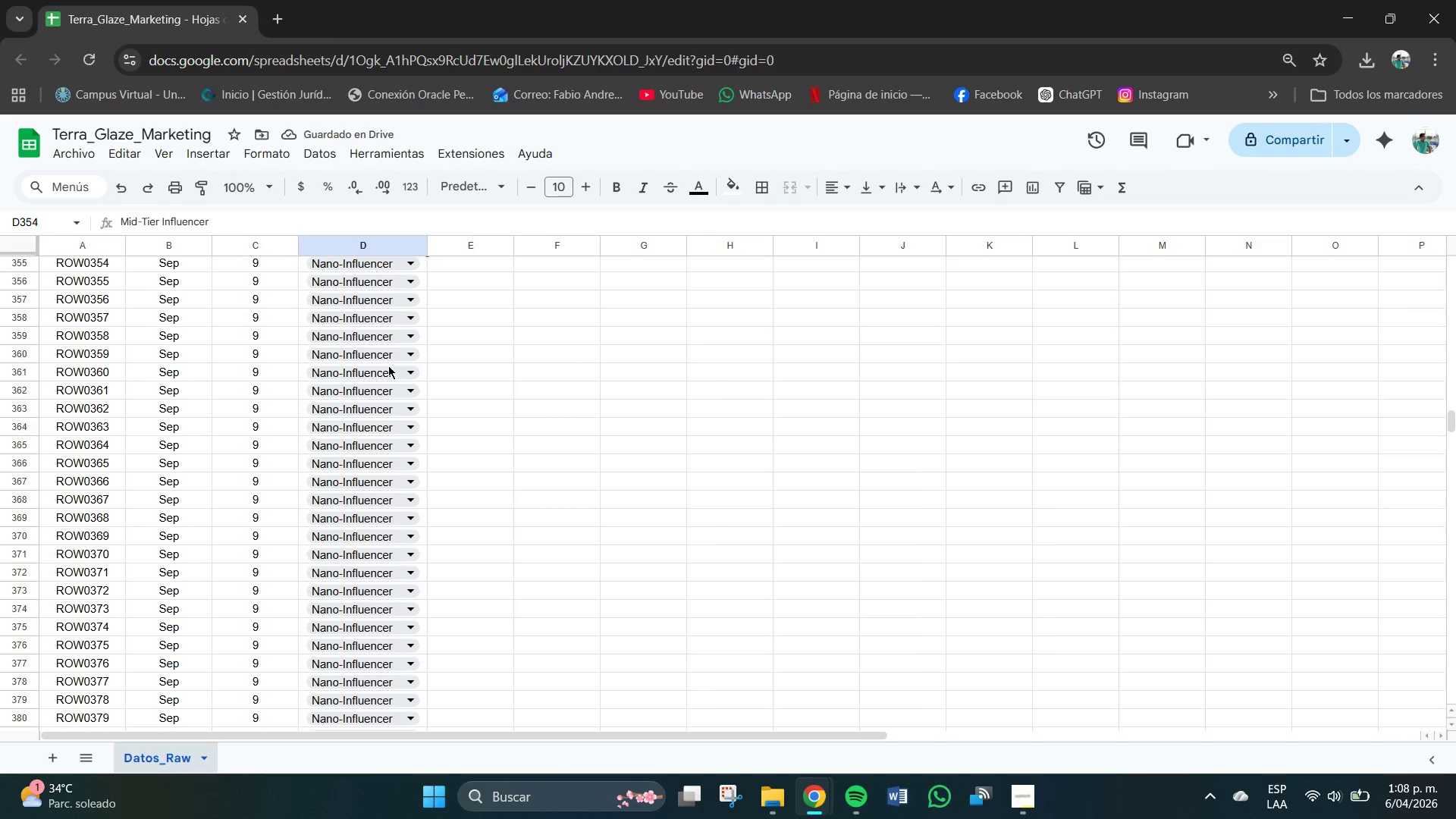 
scroll: coordinate [390, 375], scroll_direction: up, amount: 3.0
 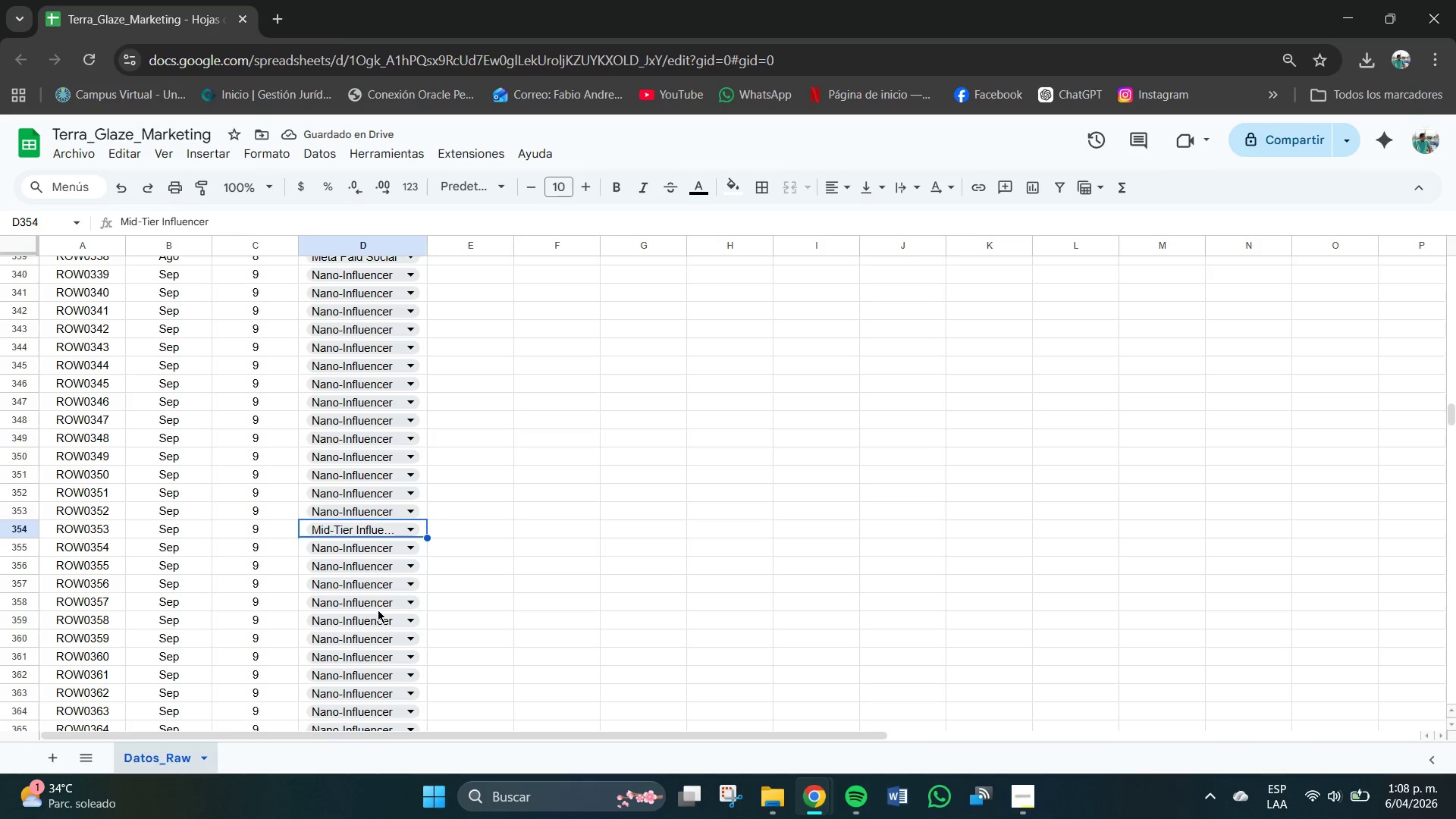 
scroll: coordinate [378, 608], scroll_direction: down, amount: 2.0
 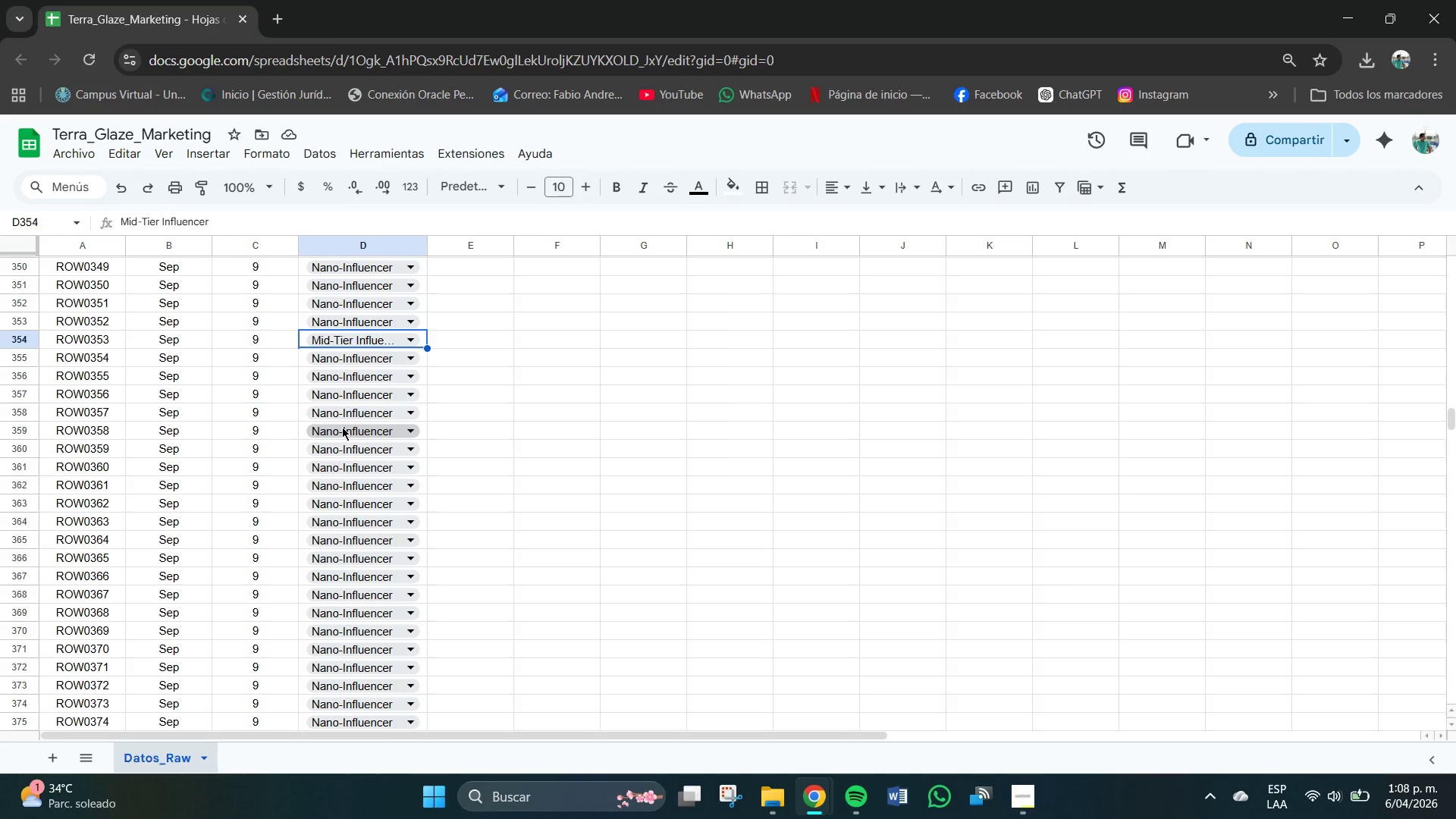 
left_click([360, 361])
 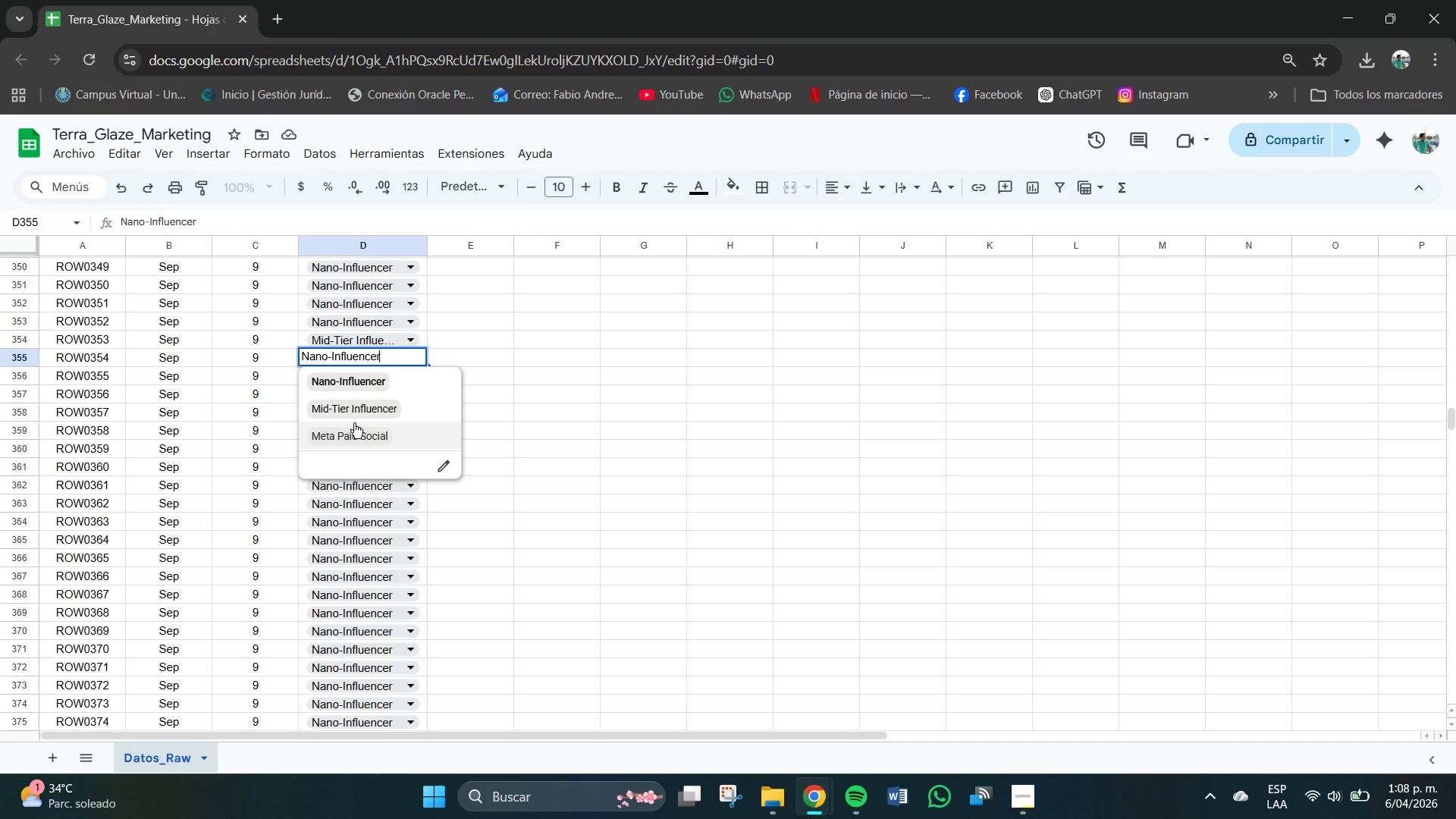 
left_click([359, 405])
 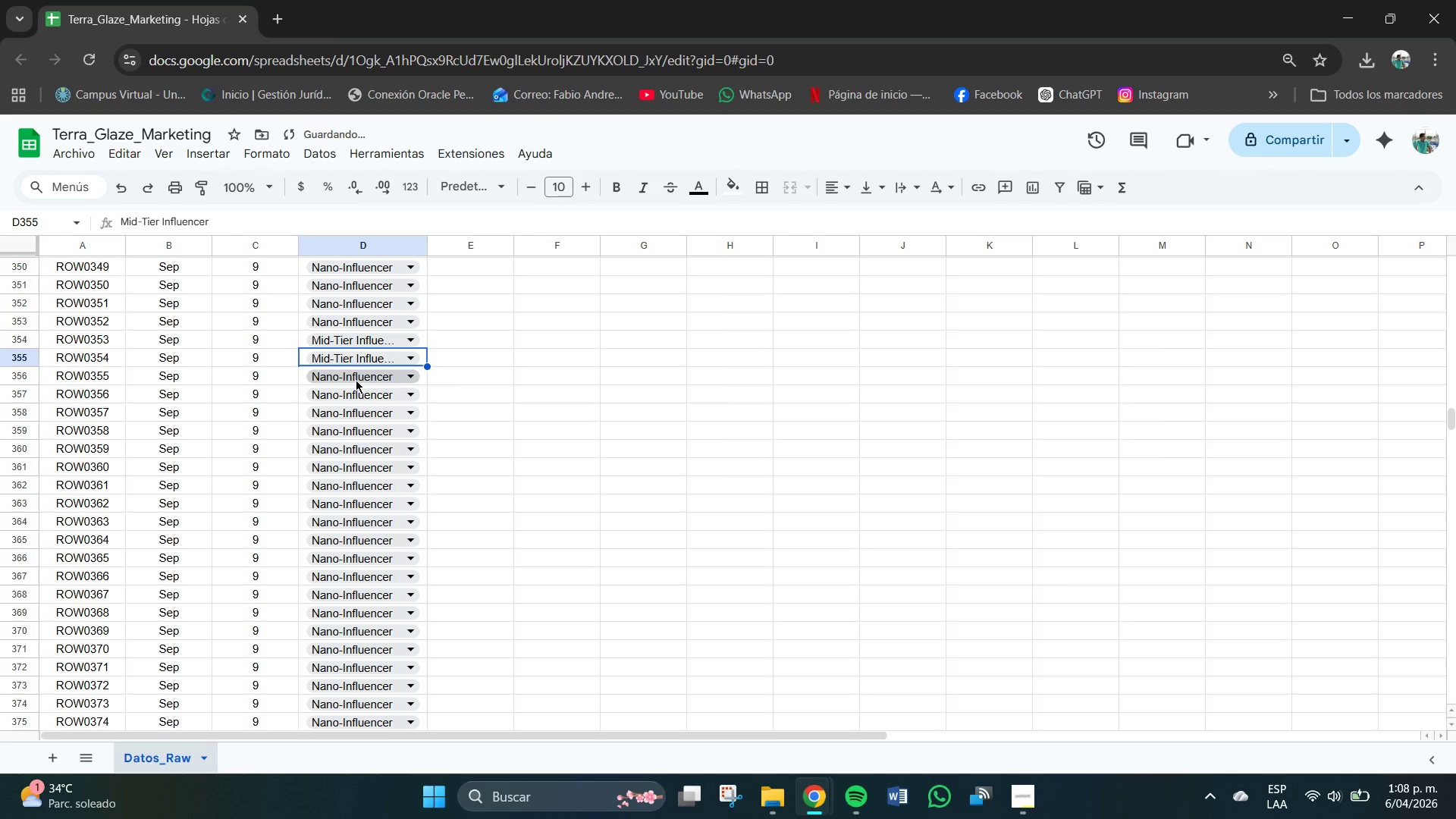 
left_click([356, 380])
 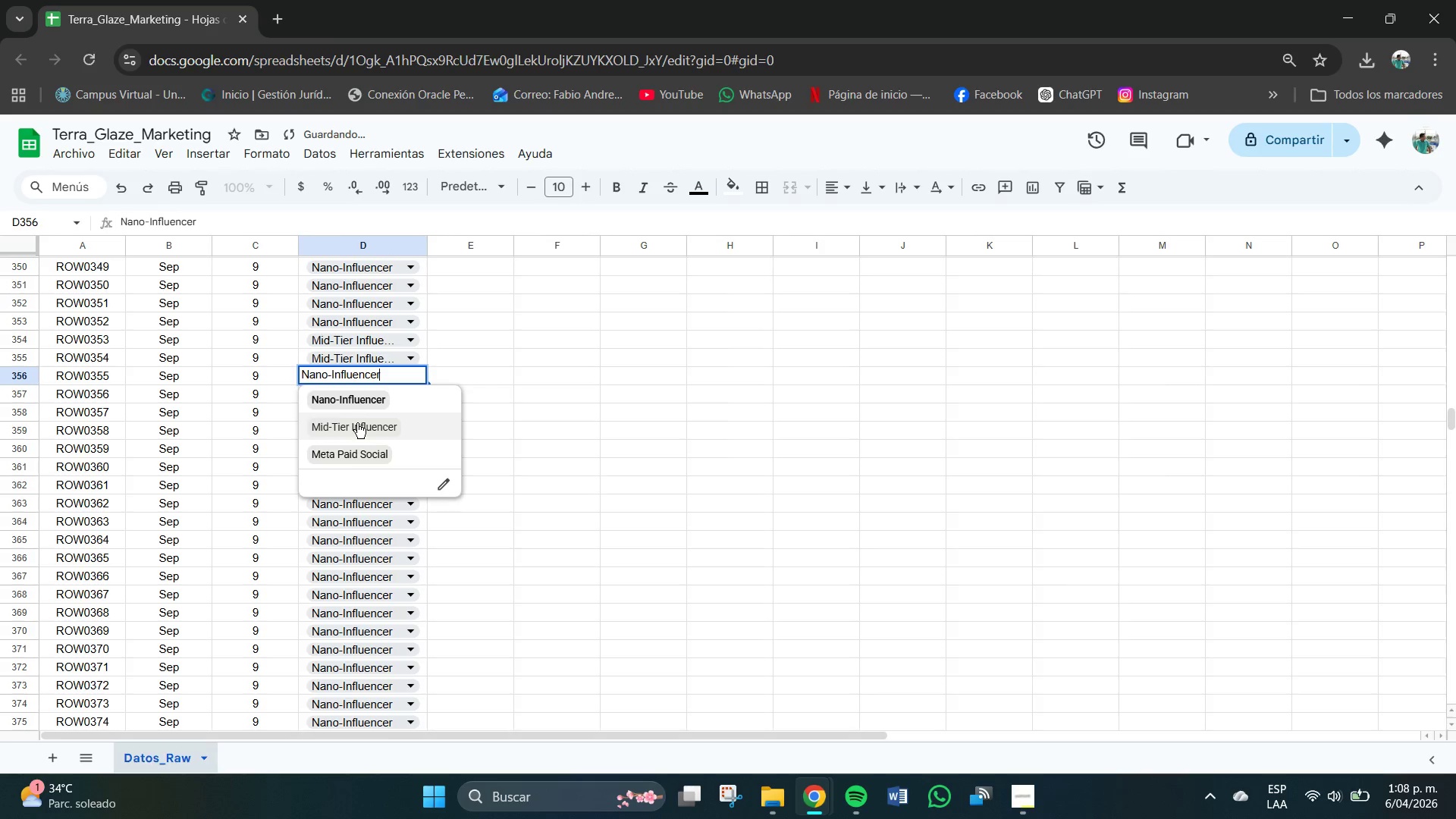 
left_click([356, 422])
 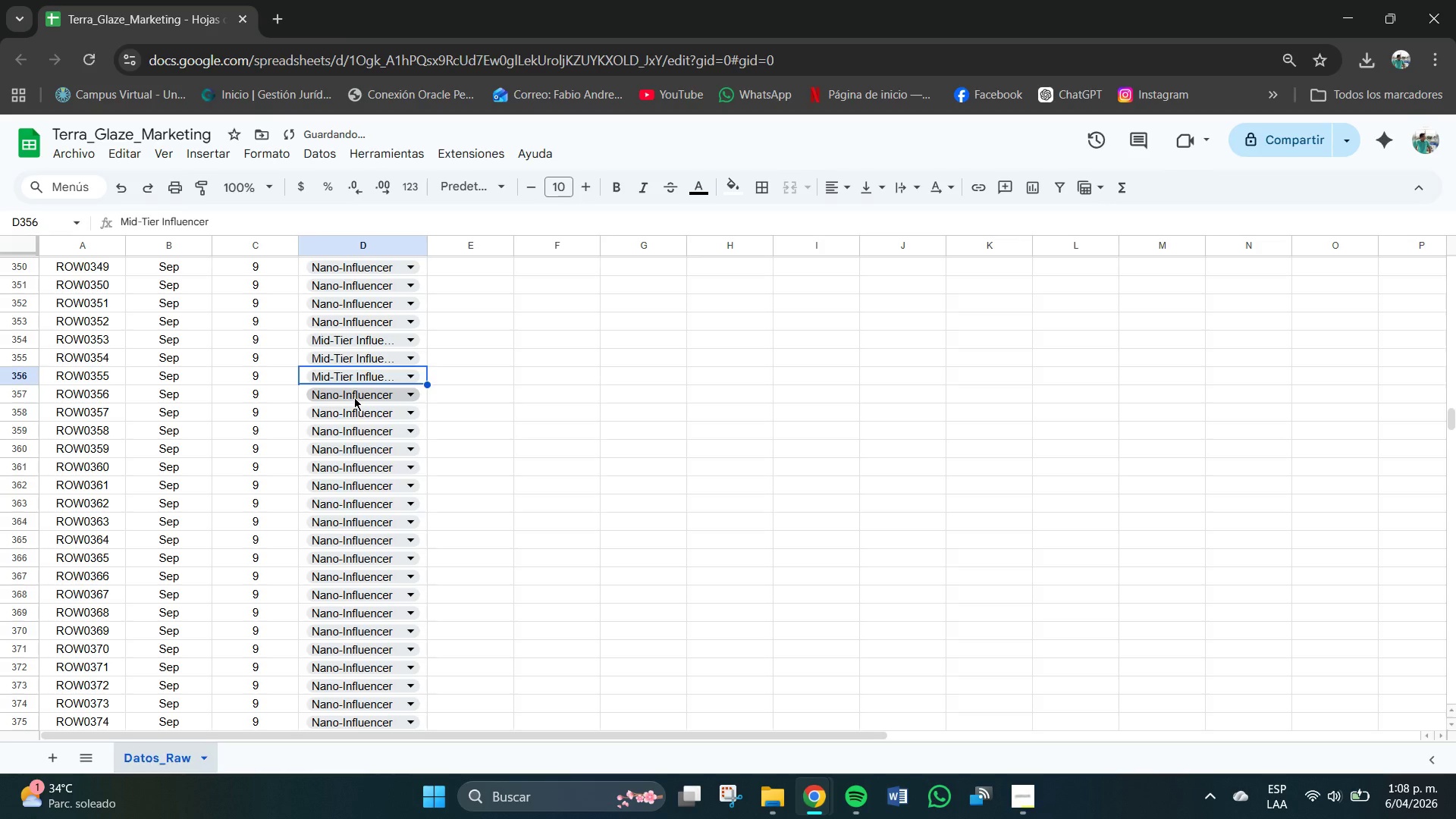 
left_click([354, 397])
 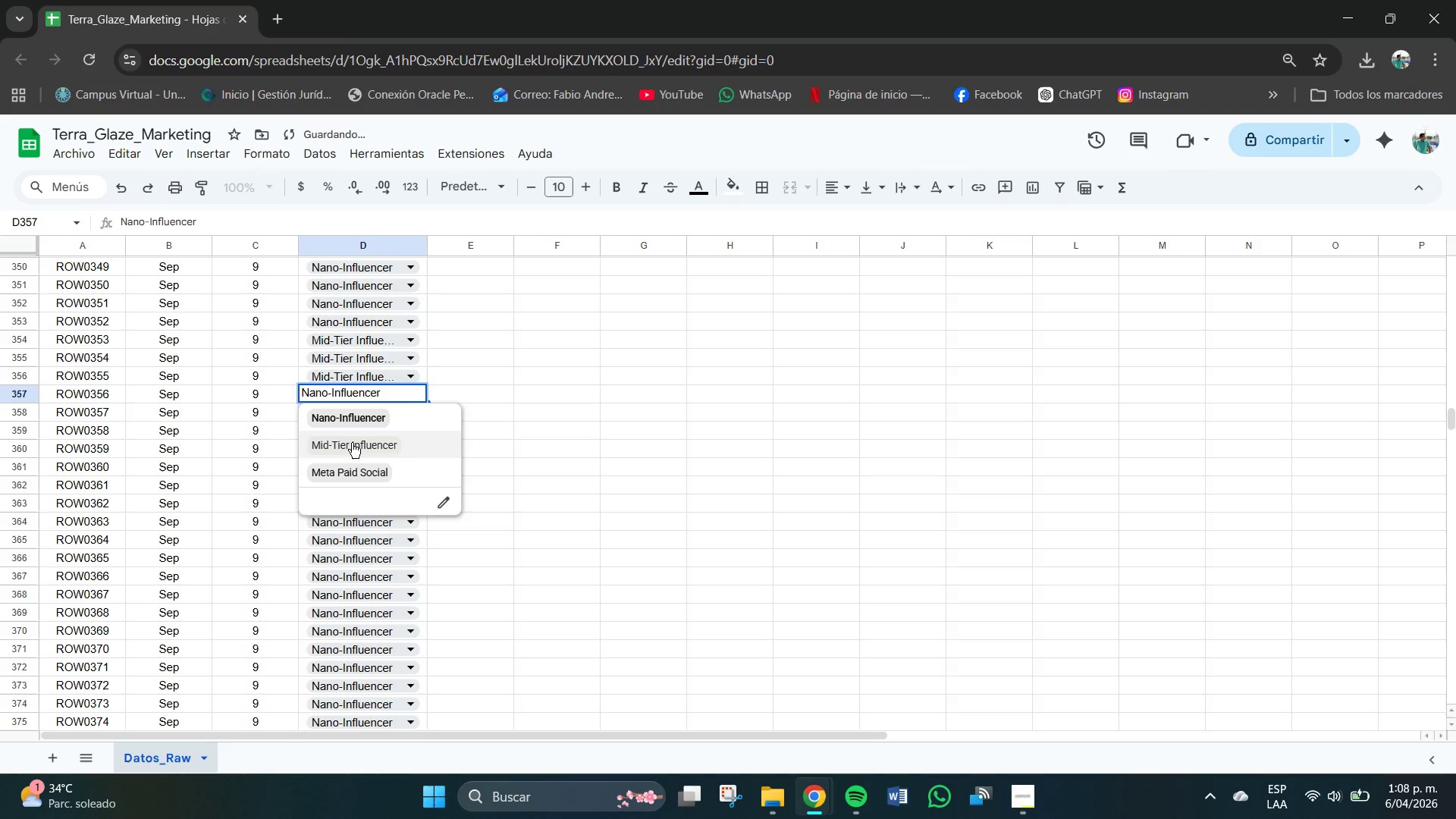 
left_click([351, 444])
 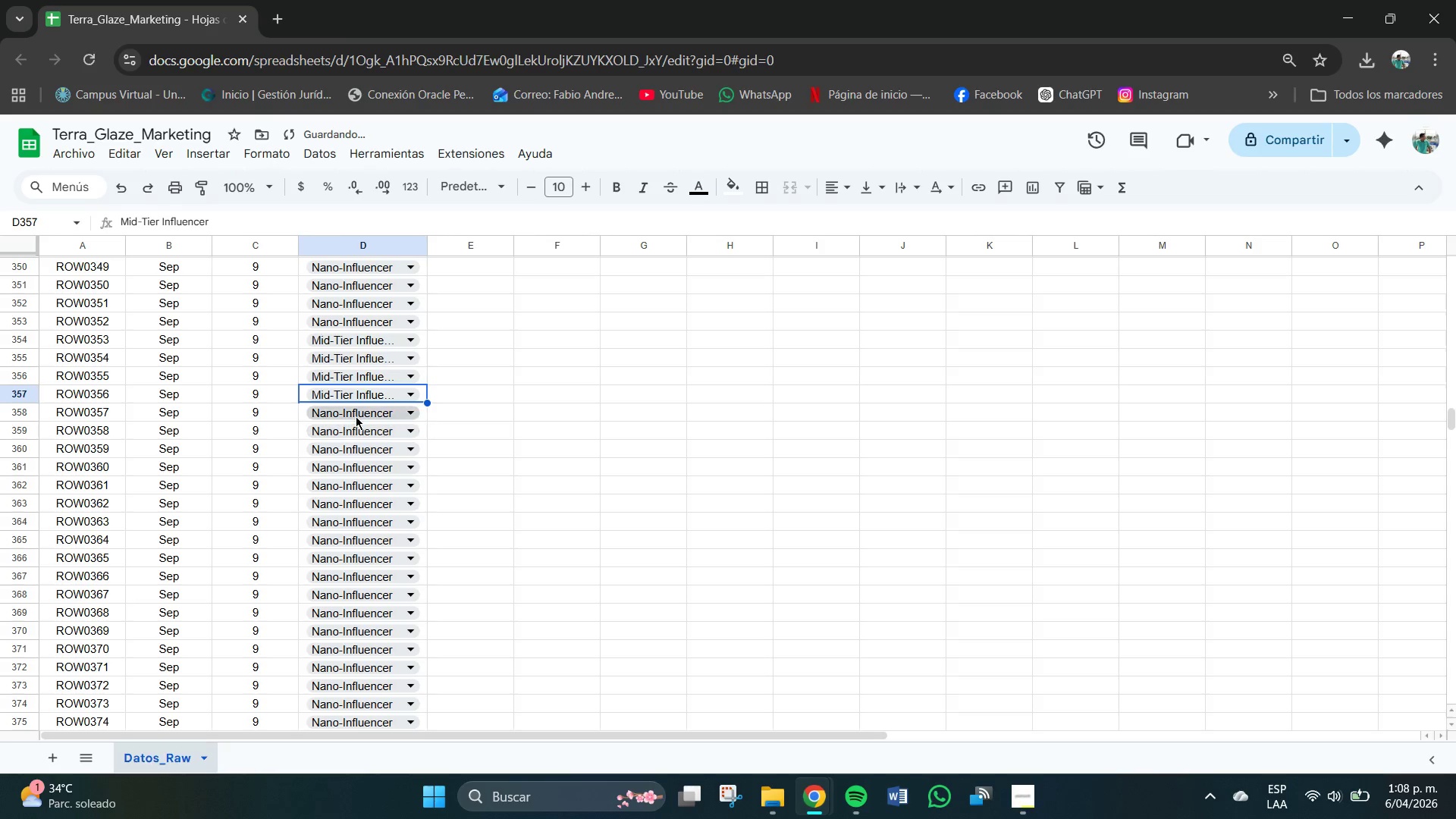 
left_click([356, 415])
 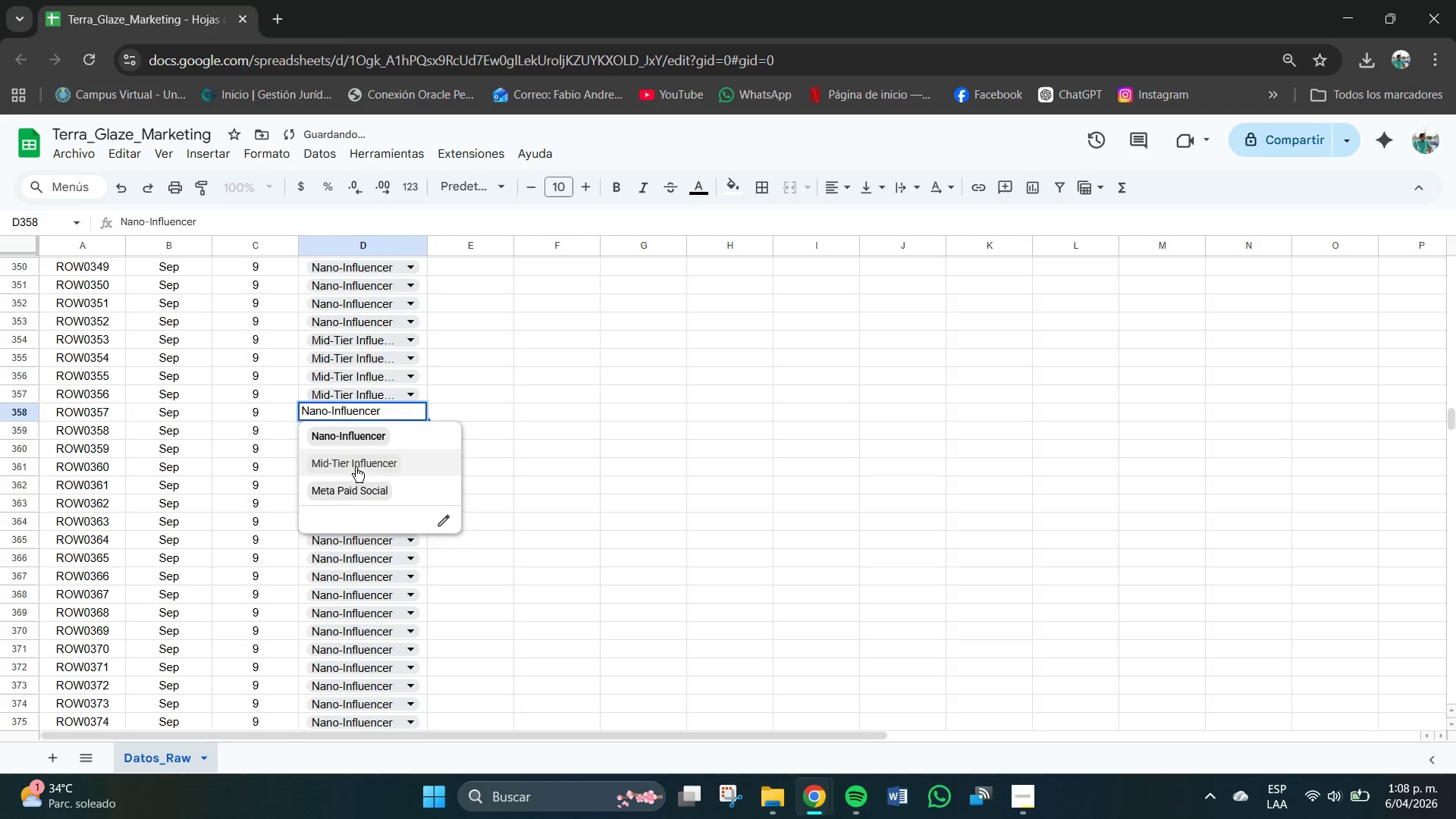 
left_click([356, 467])
 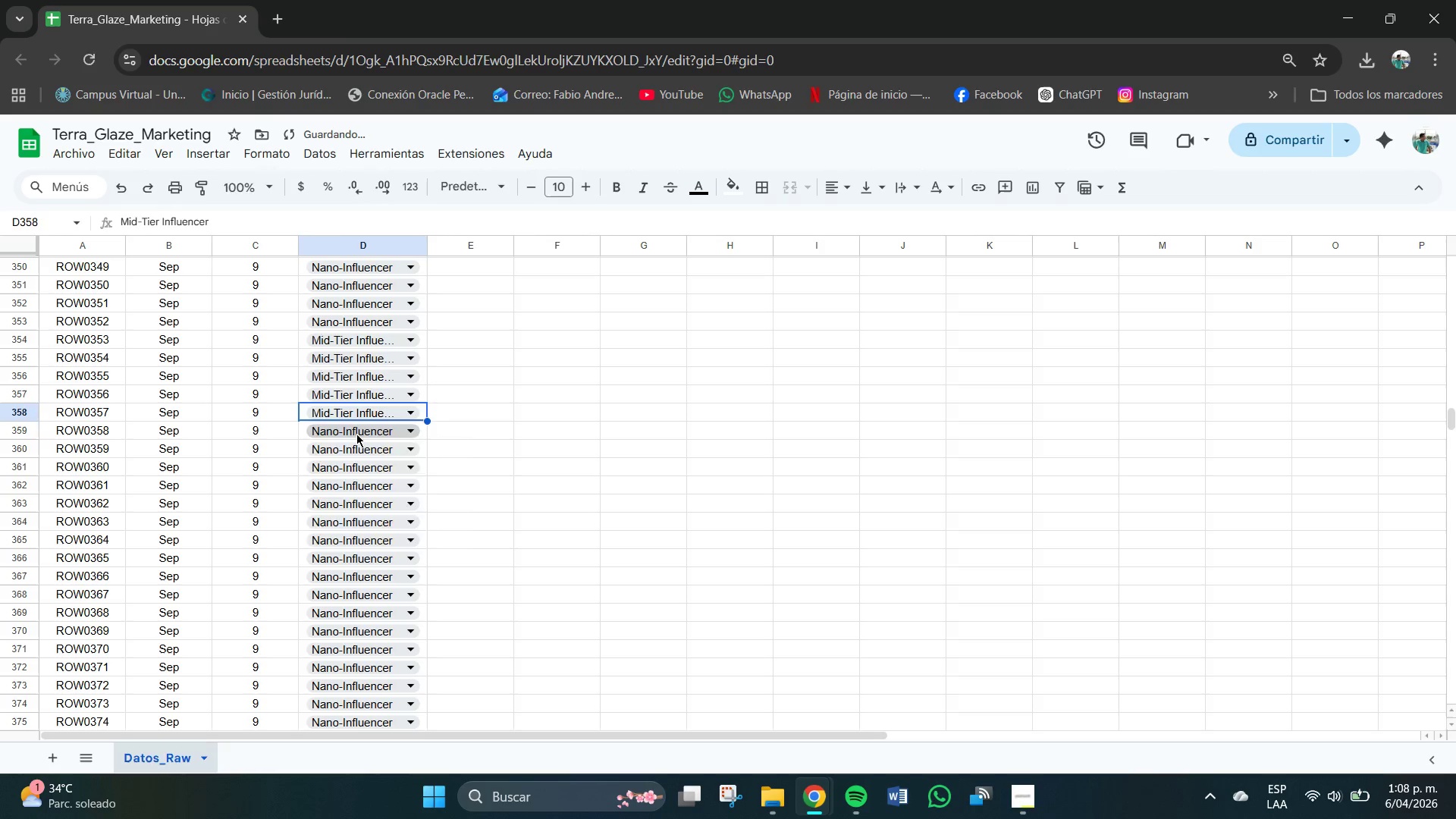 
left_click([356, 434])
 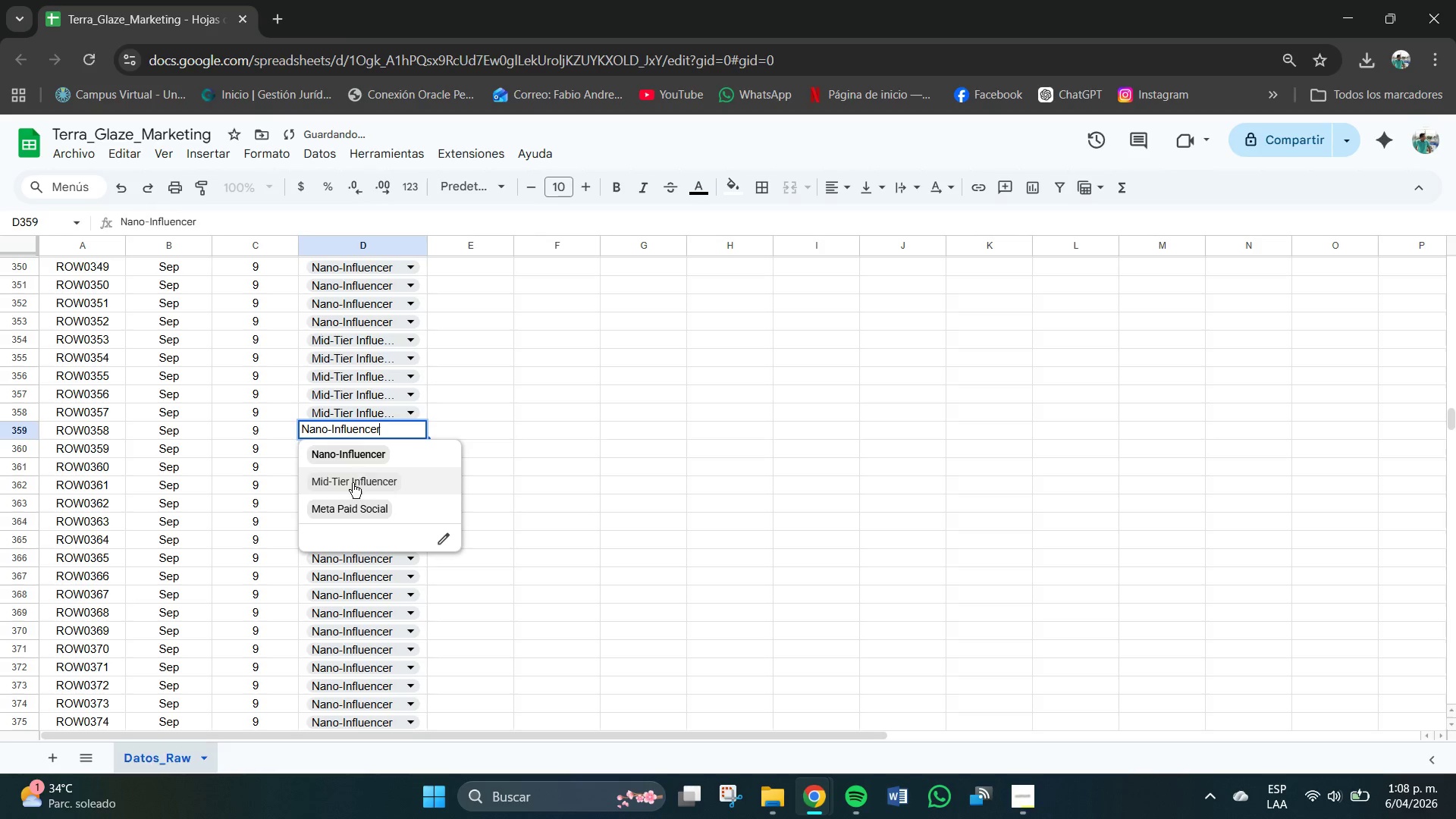 
left_click([353, 484])
 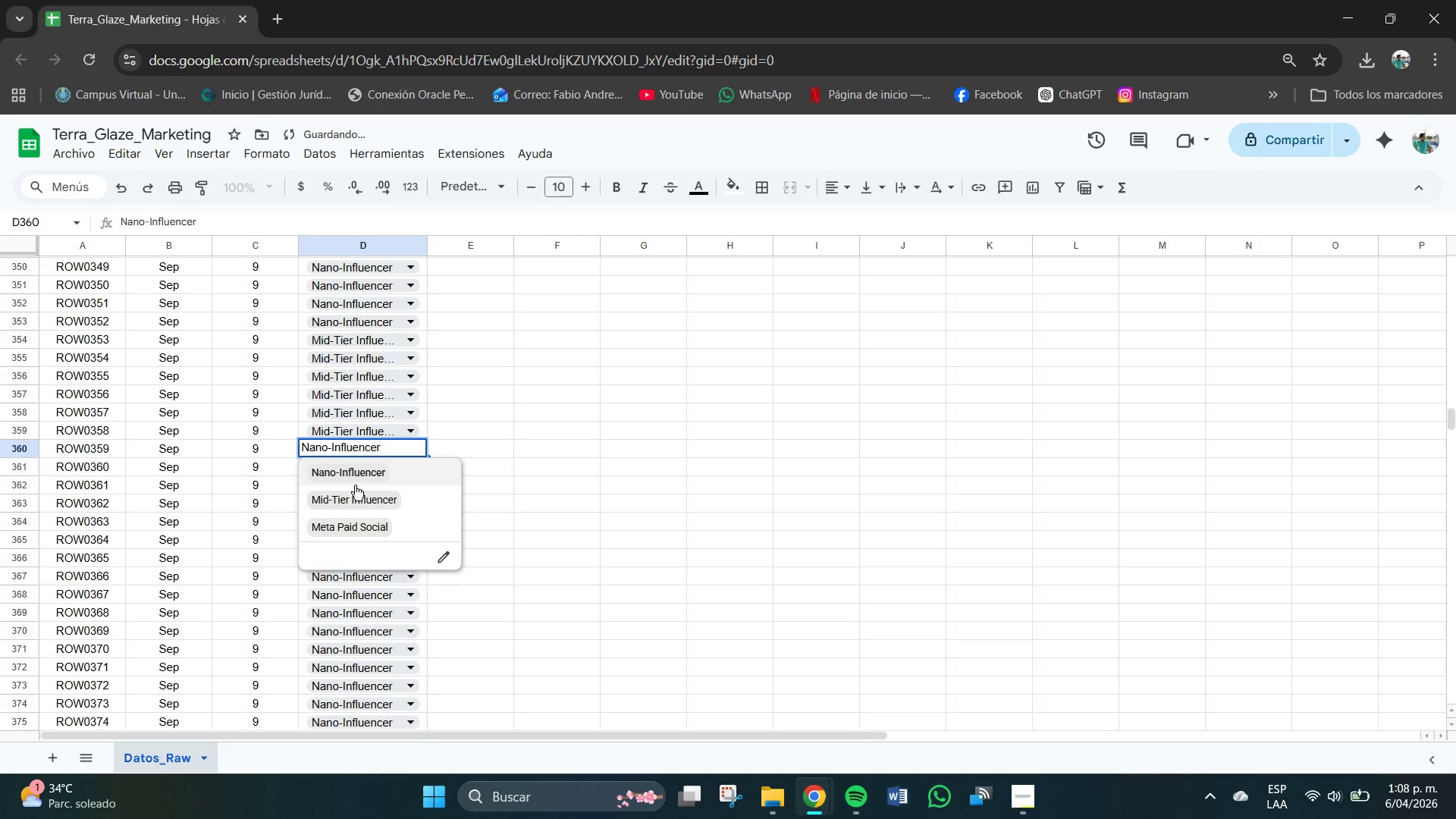 
left_click([356, 497])
 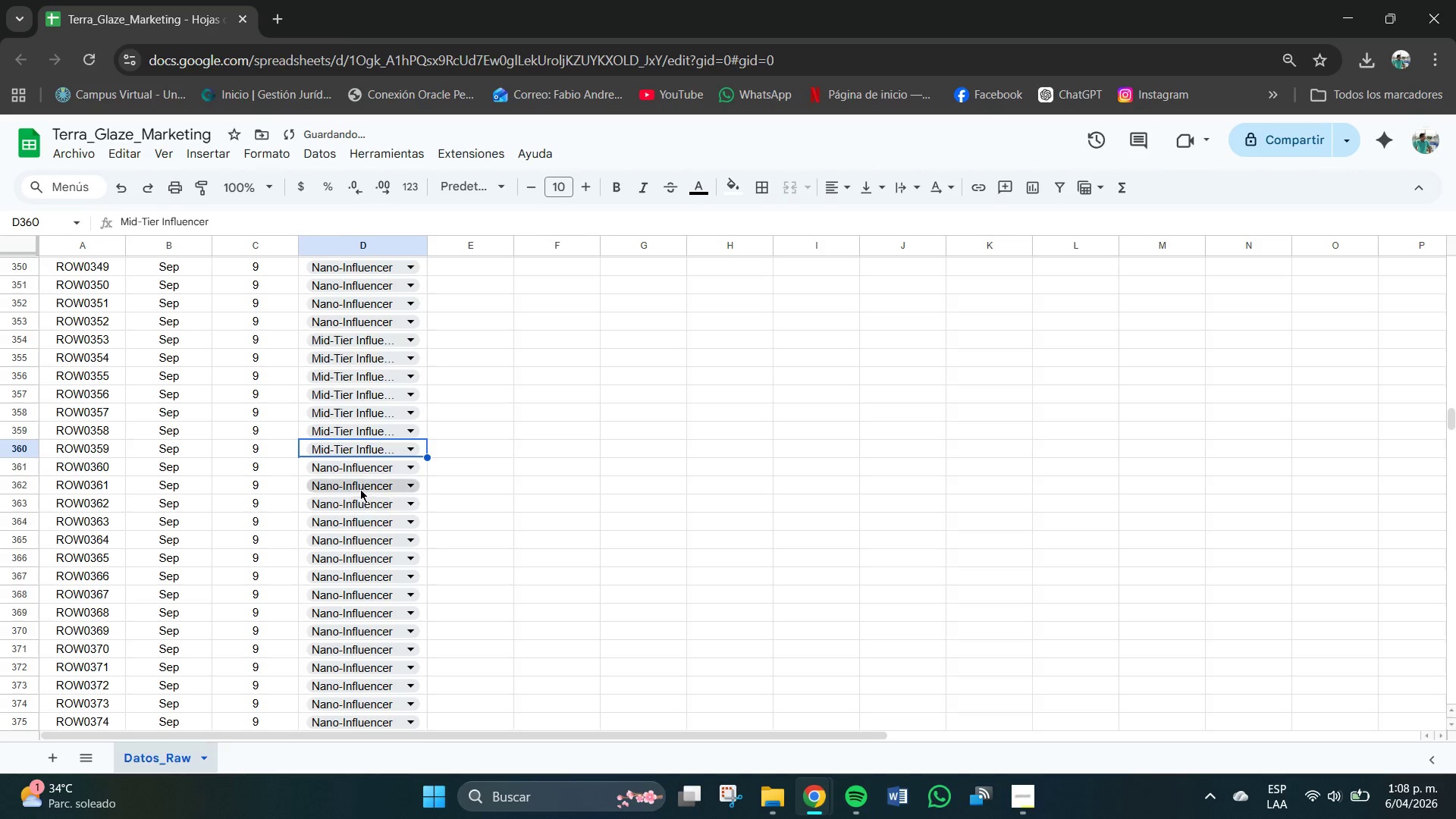 
left_click([365, 469])
 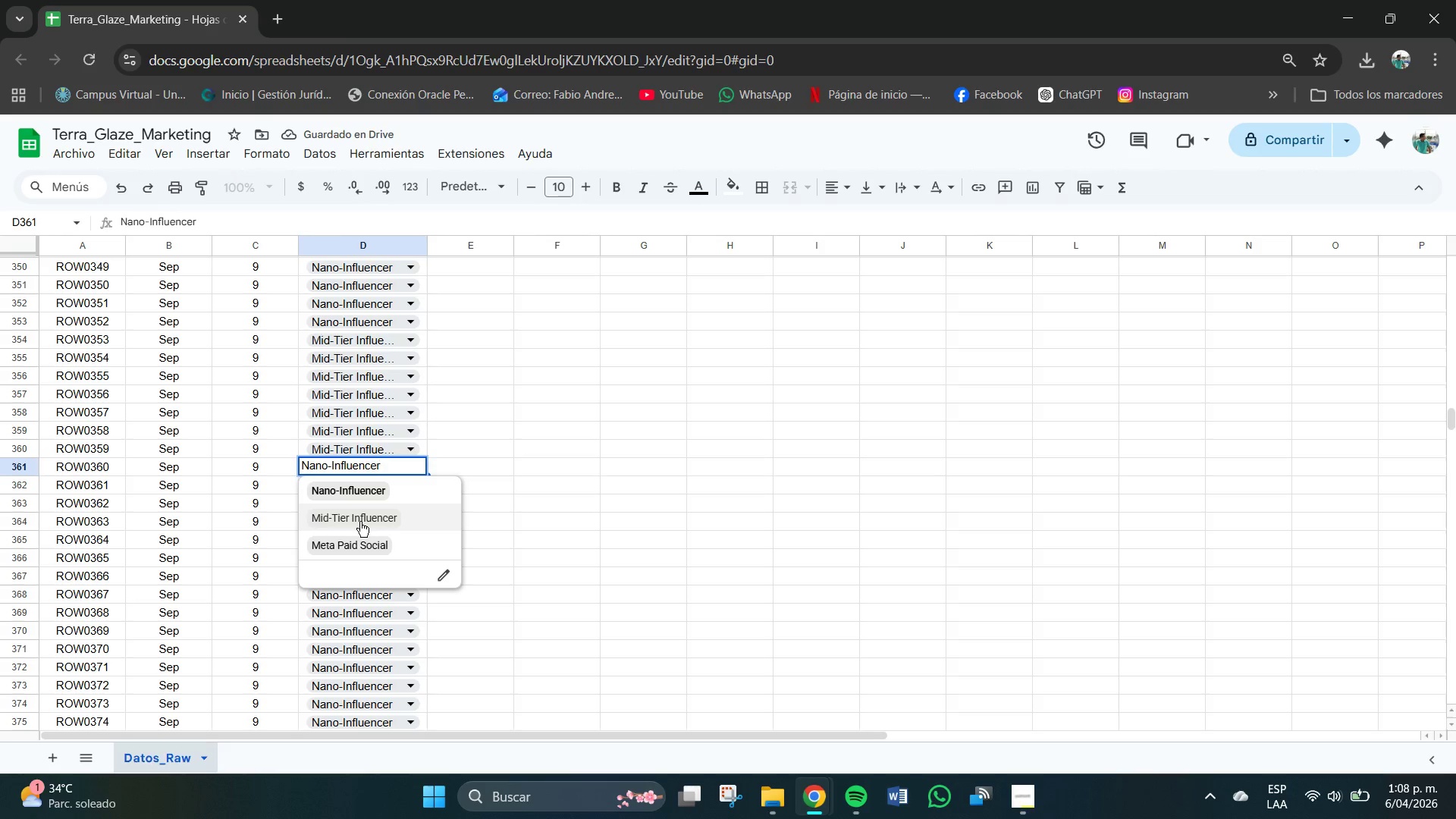 
left_click([360, 521])
 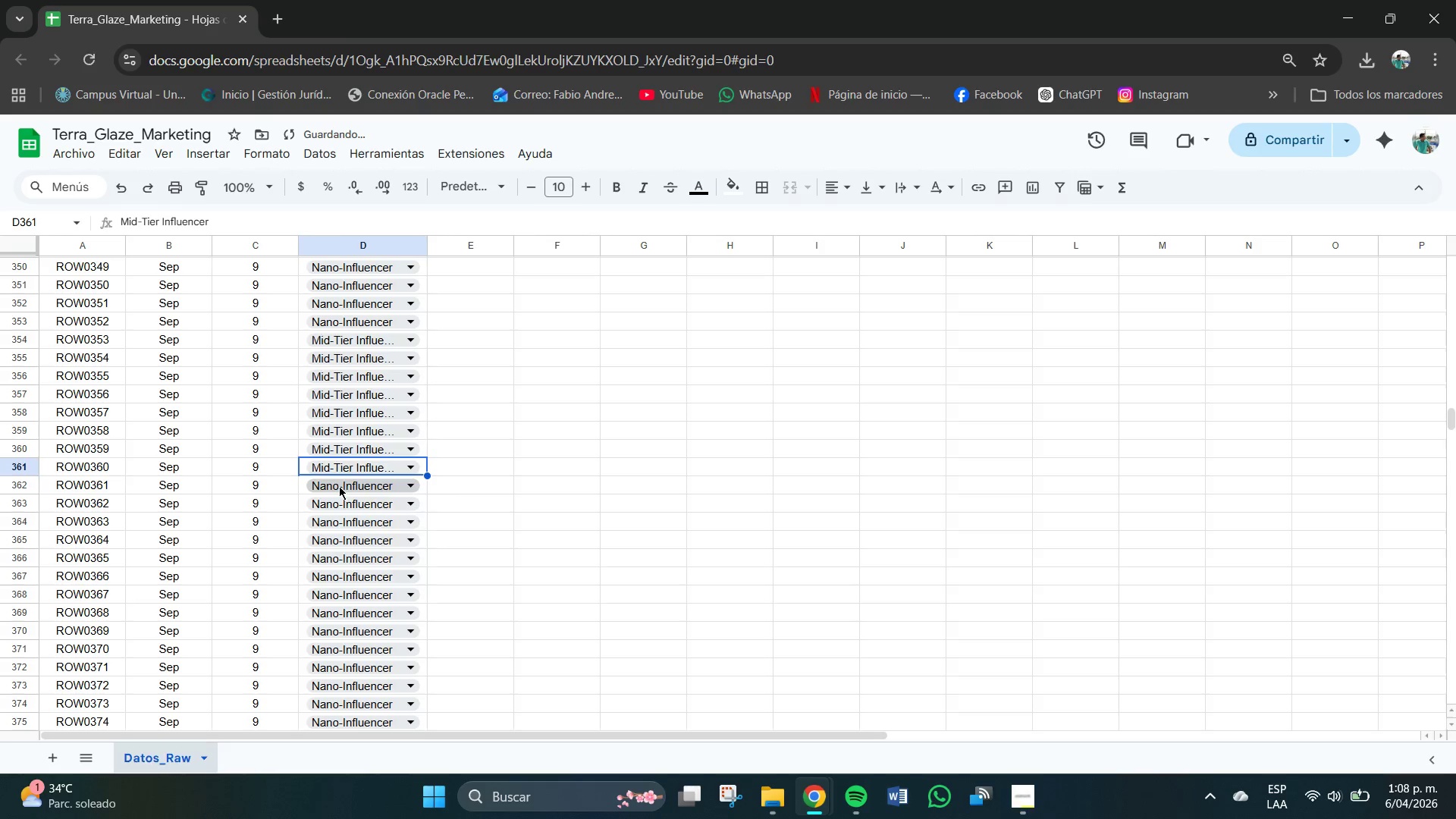 
left_click([339, 486])
 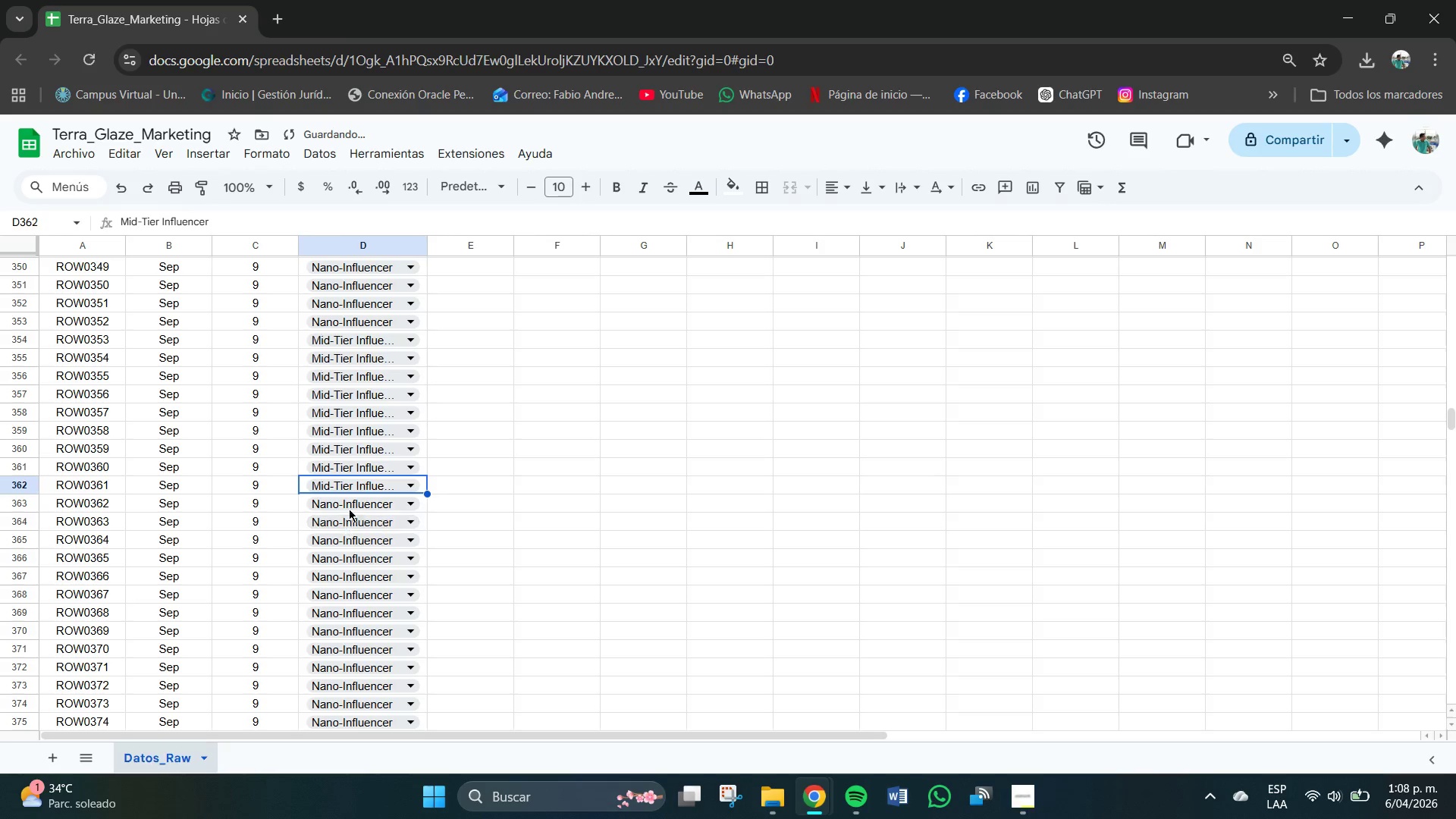 
double_click([353, 501])
 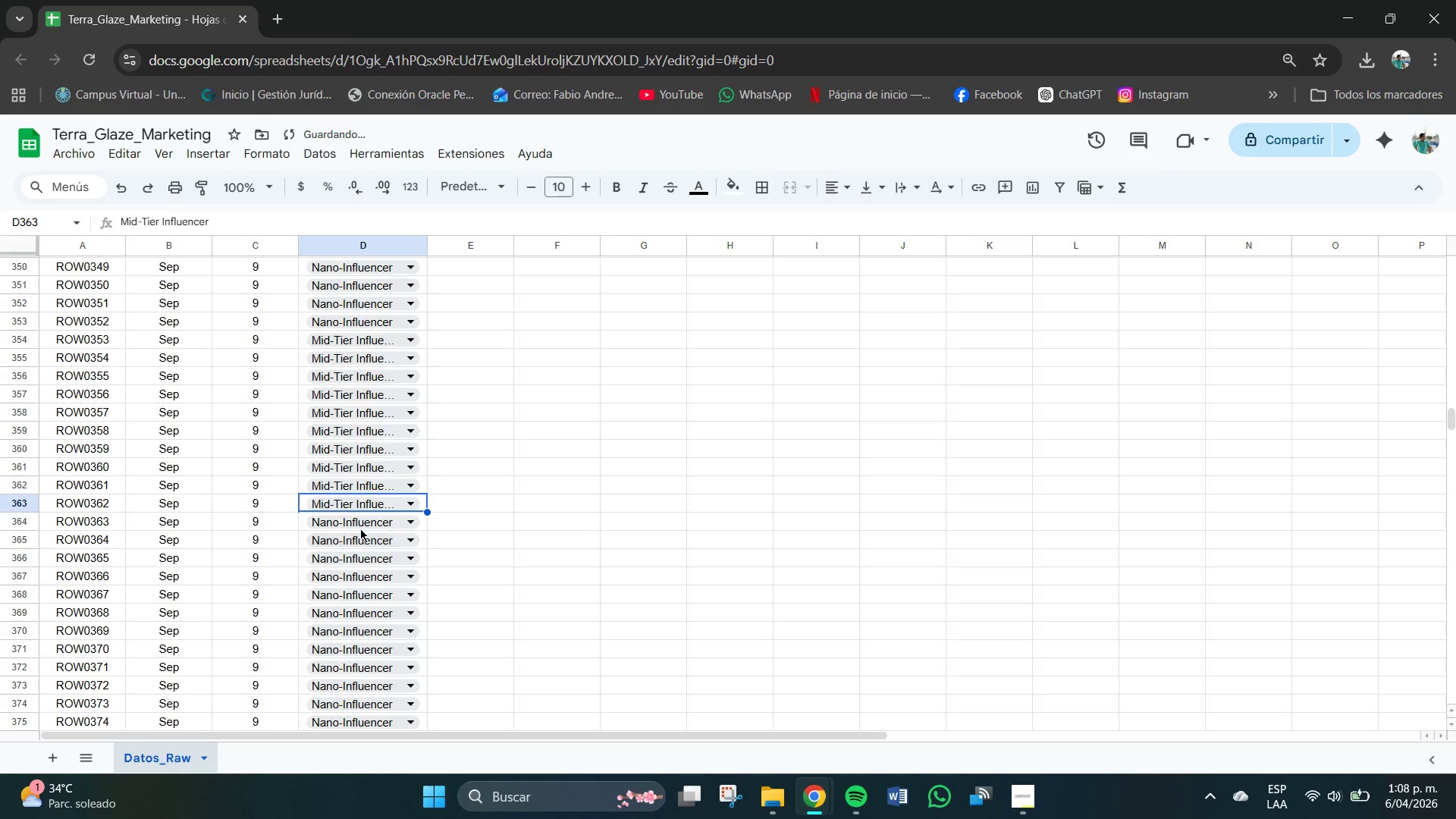 
double_click([360, 522])
 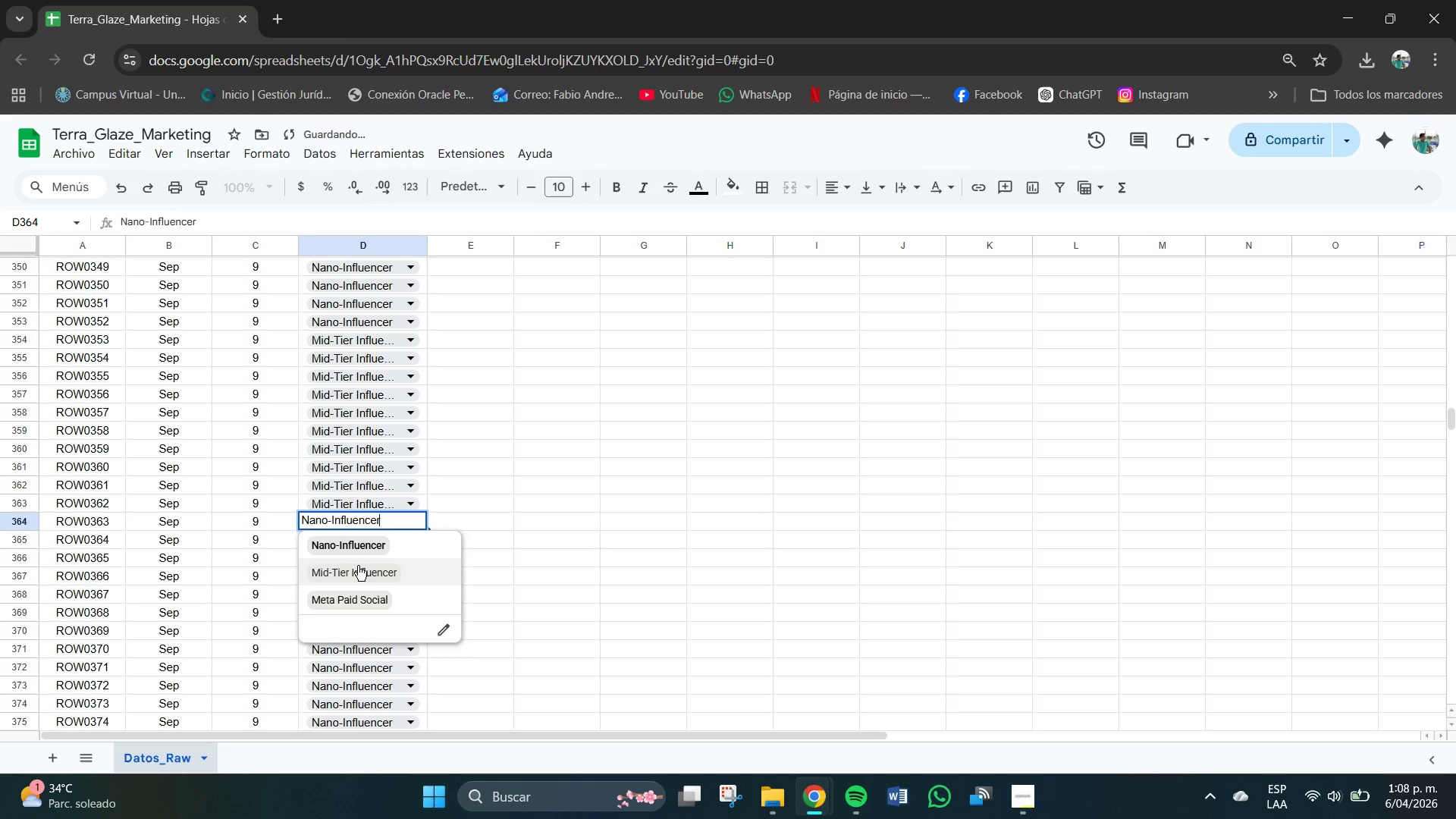 
left_click([358, 566])
 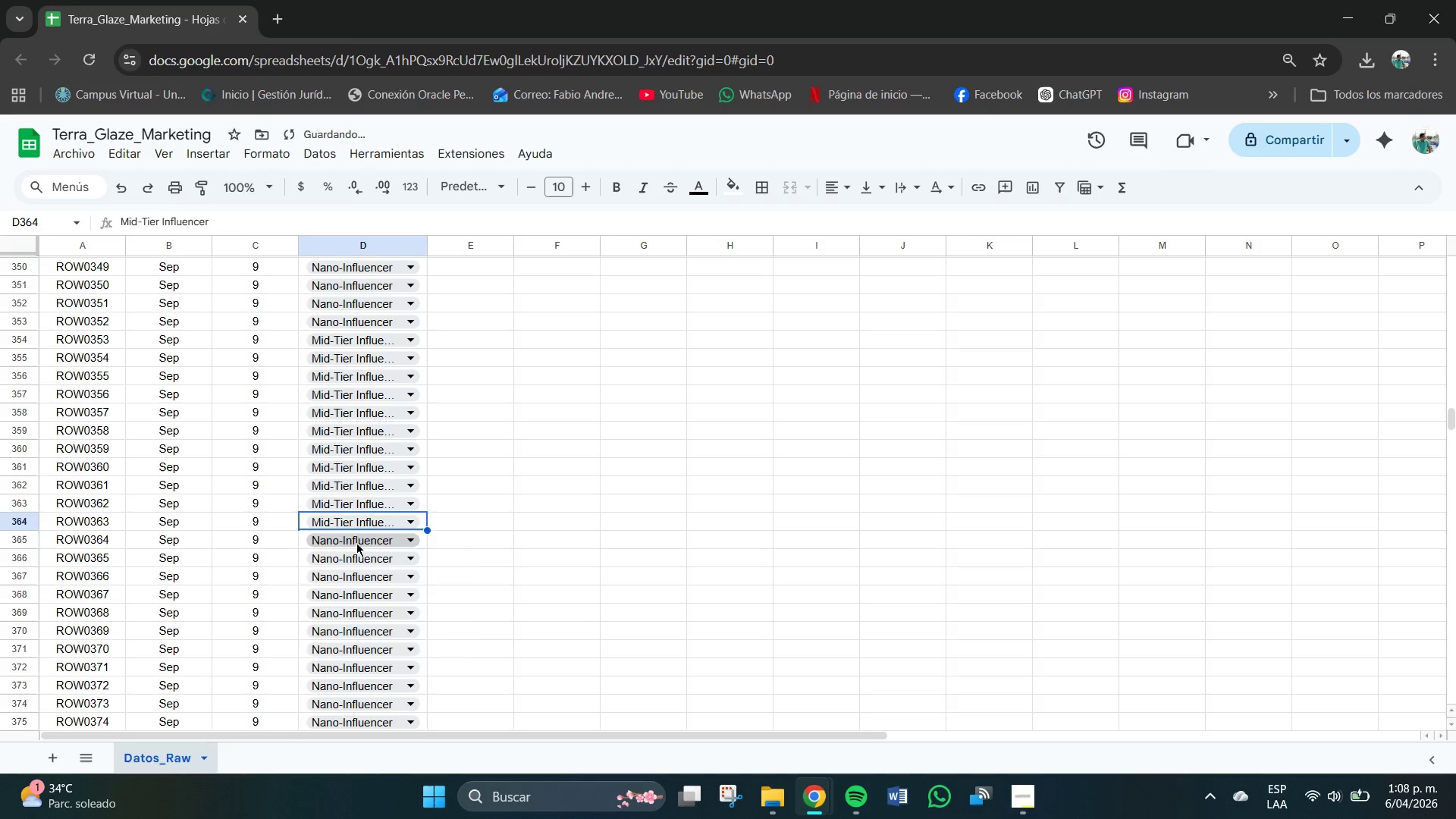 
left_click([356, 543])
 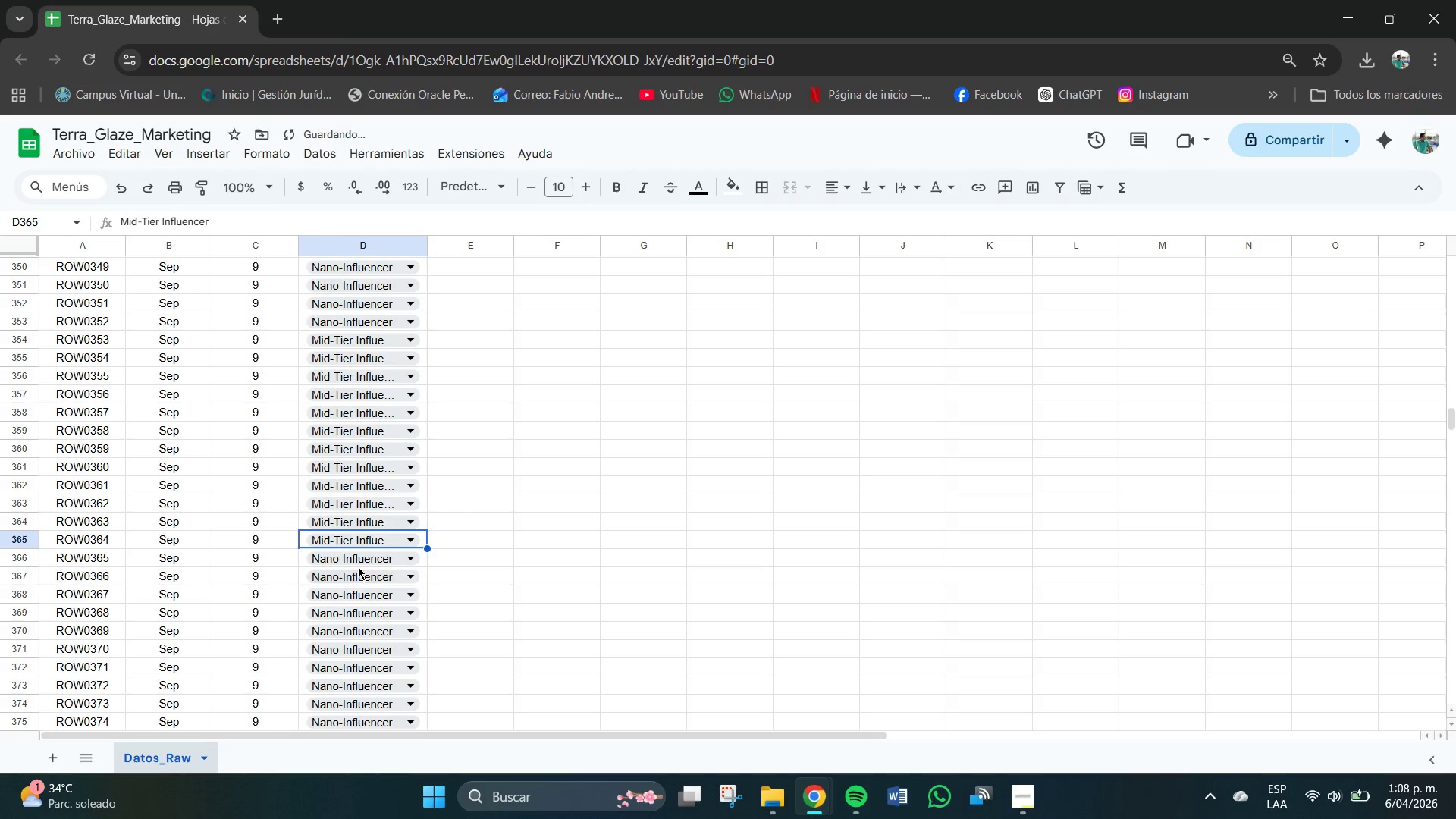 
left_click([353, 556])
 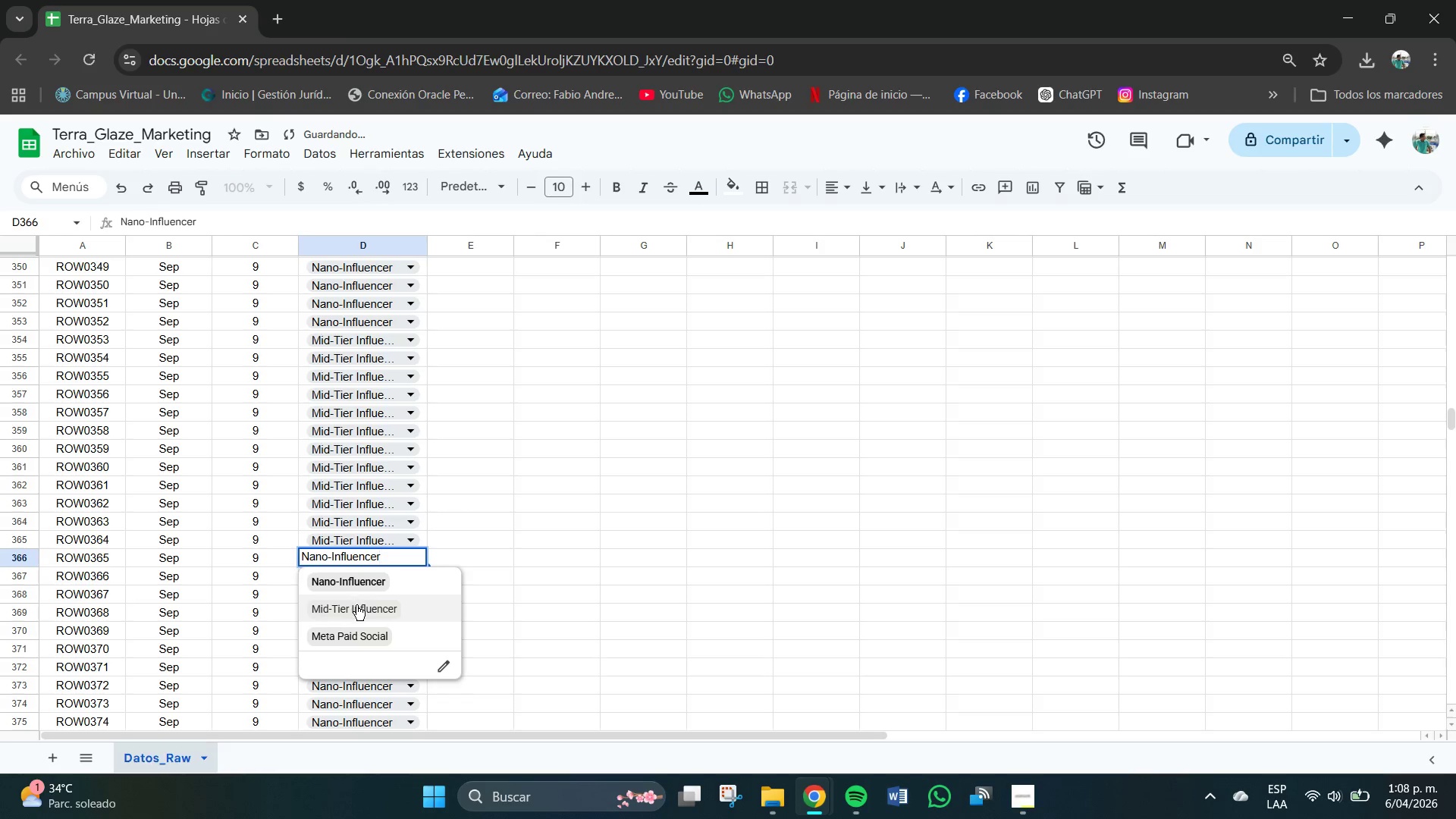 
left_click([356, 605])
 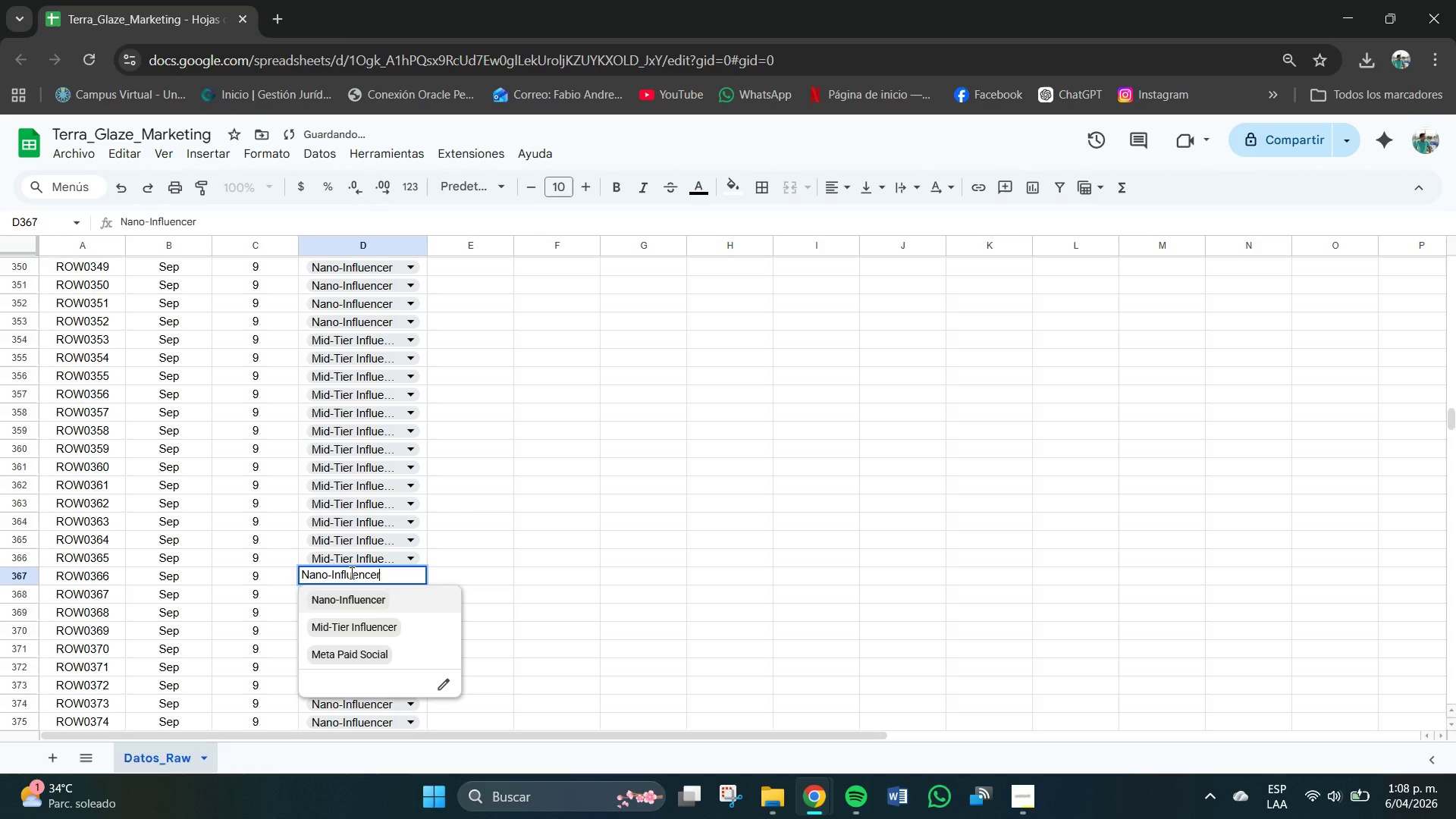 
left_click([352, 573])
 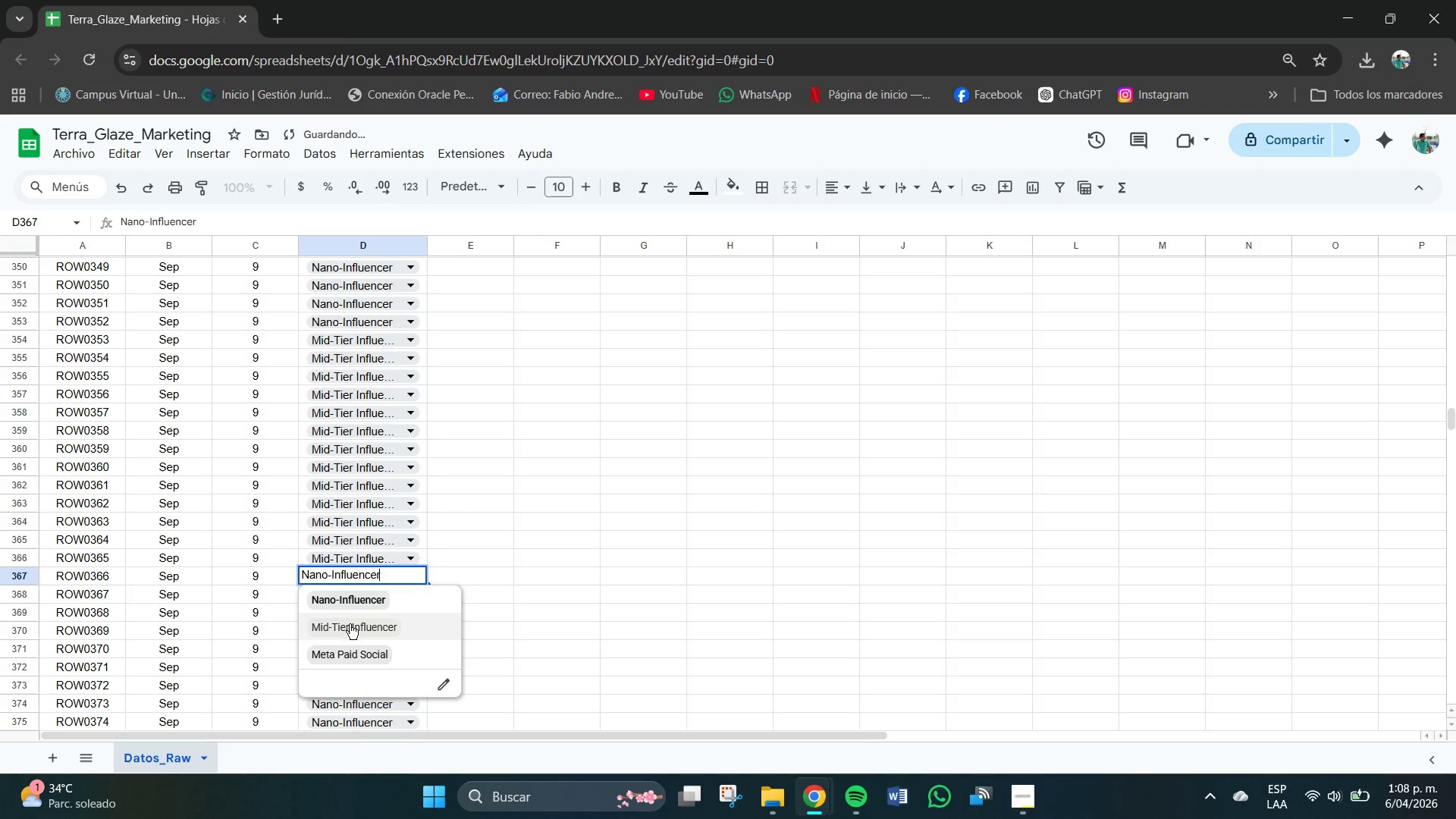 
left_click([350, 627])
 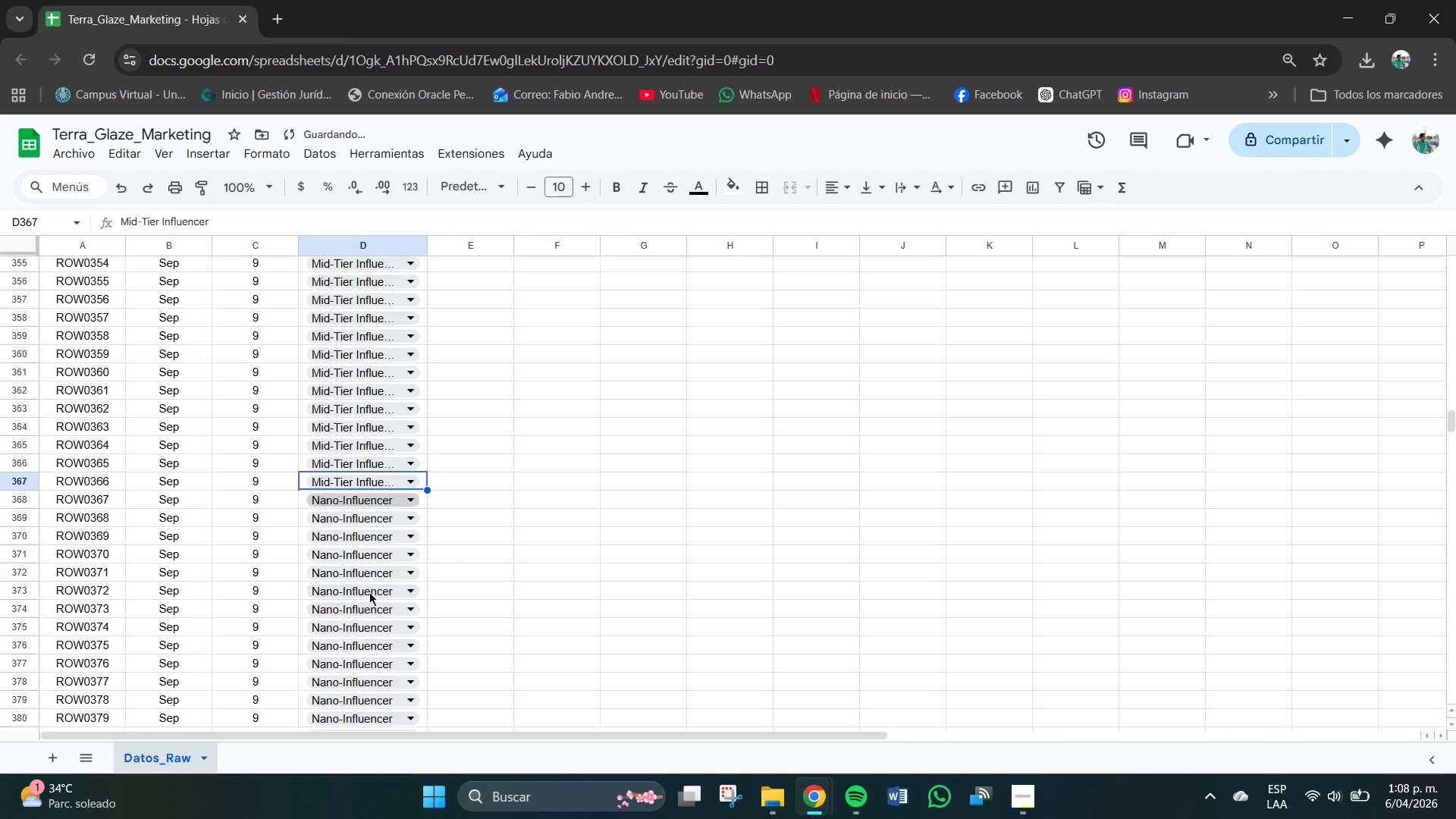 
scroll: coordinate [378, 509], scroll_direction: down, amount: 3.0
 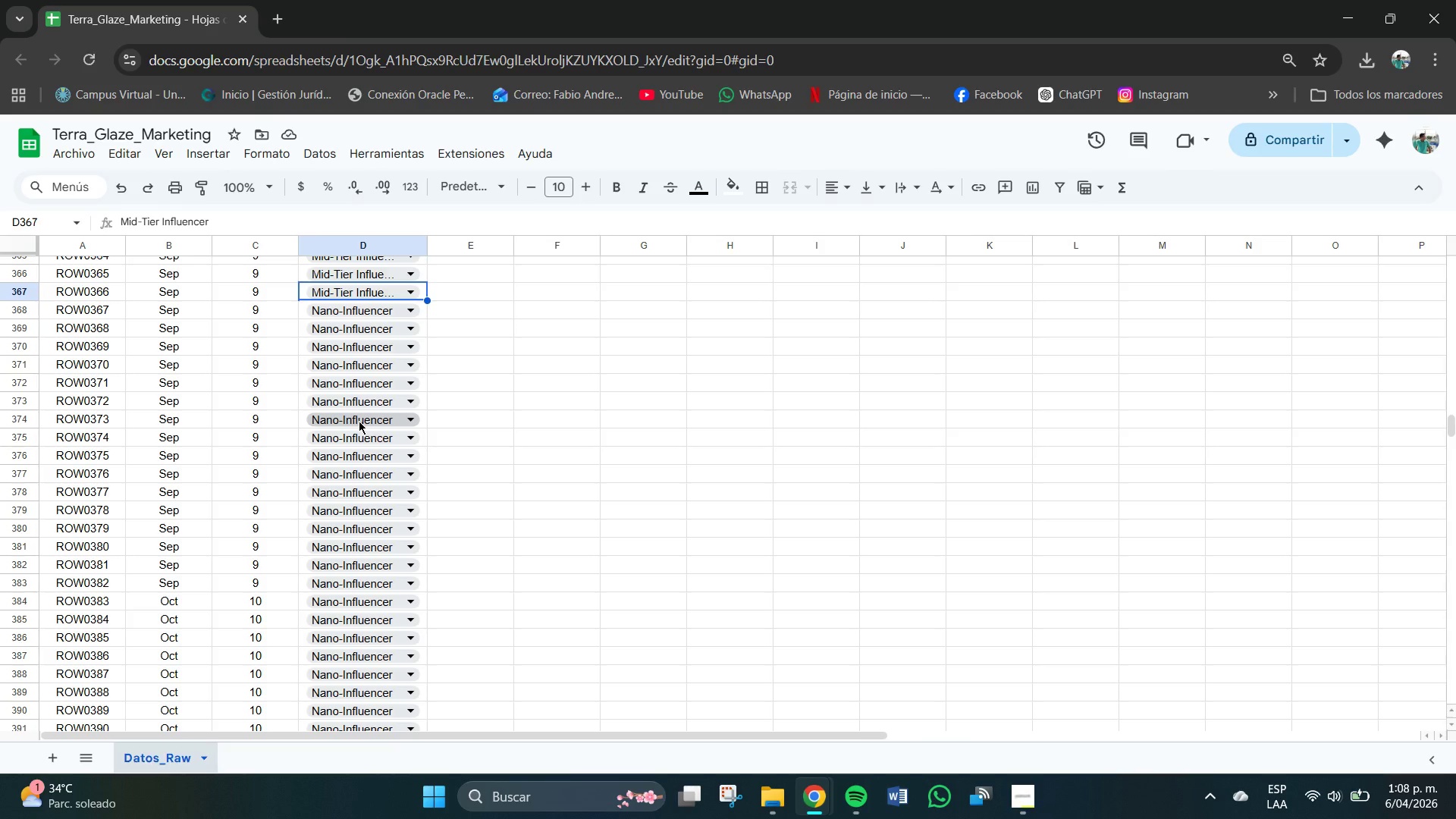 
wait(9.53)
 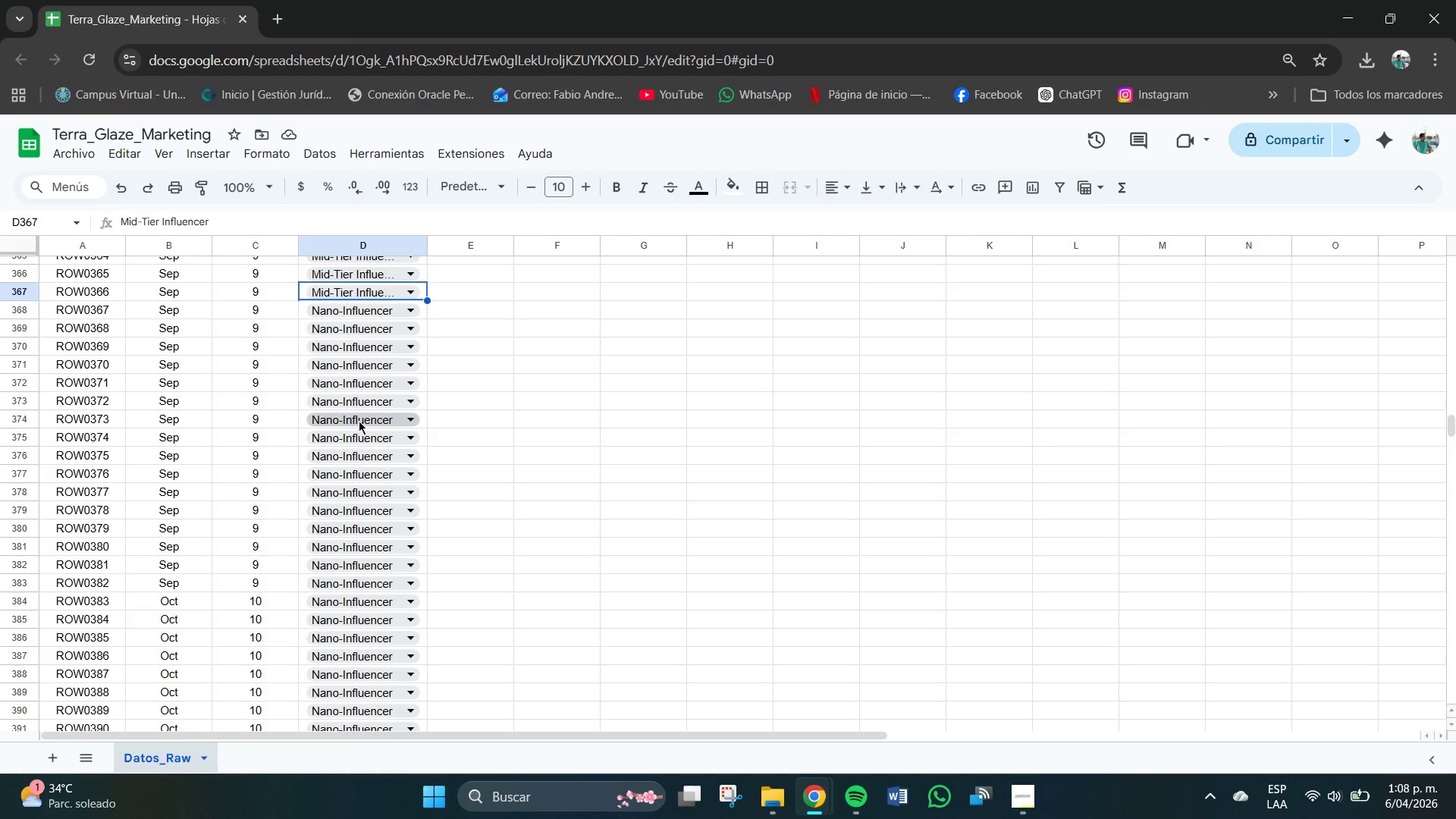 
left_click([353, 314])
 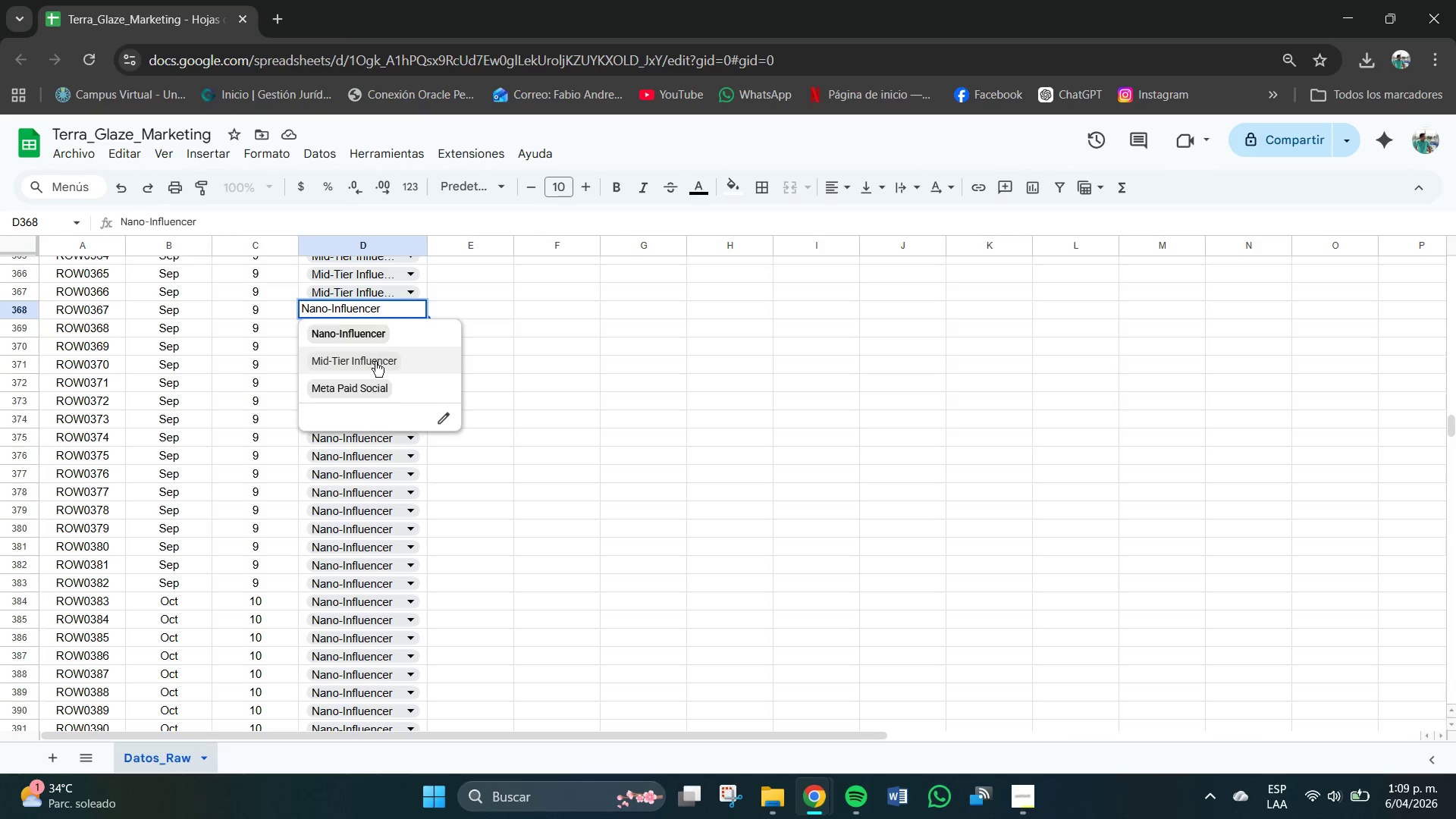 
left_click([359, 382])
 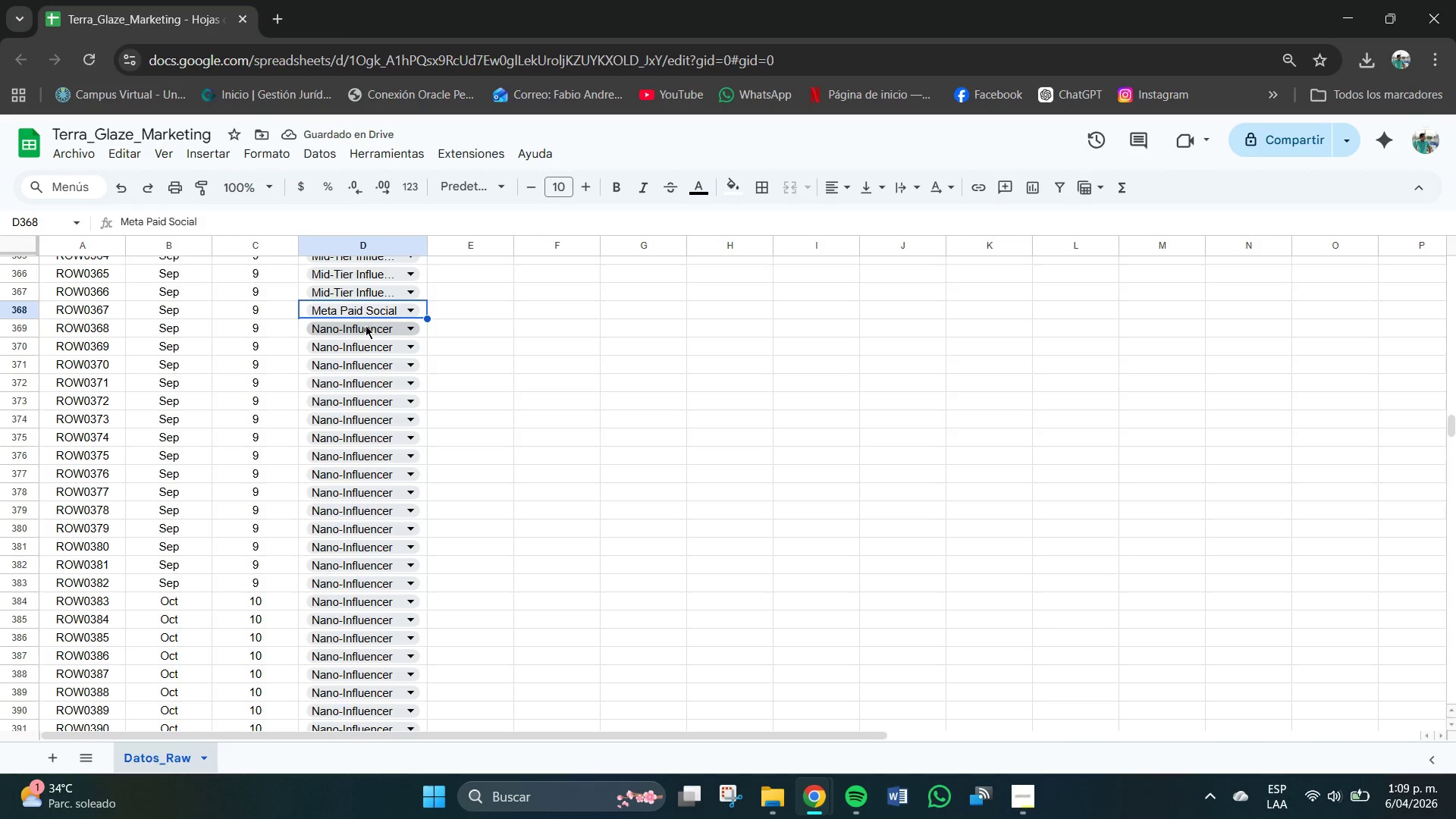 
left_click([366, 325])
 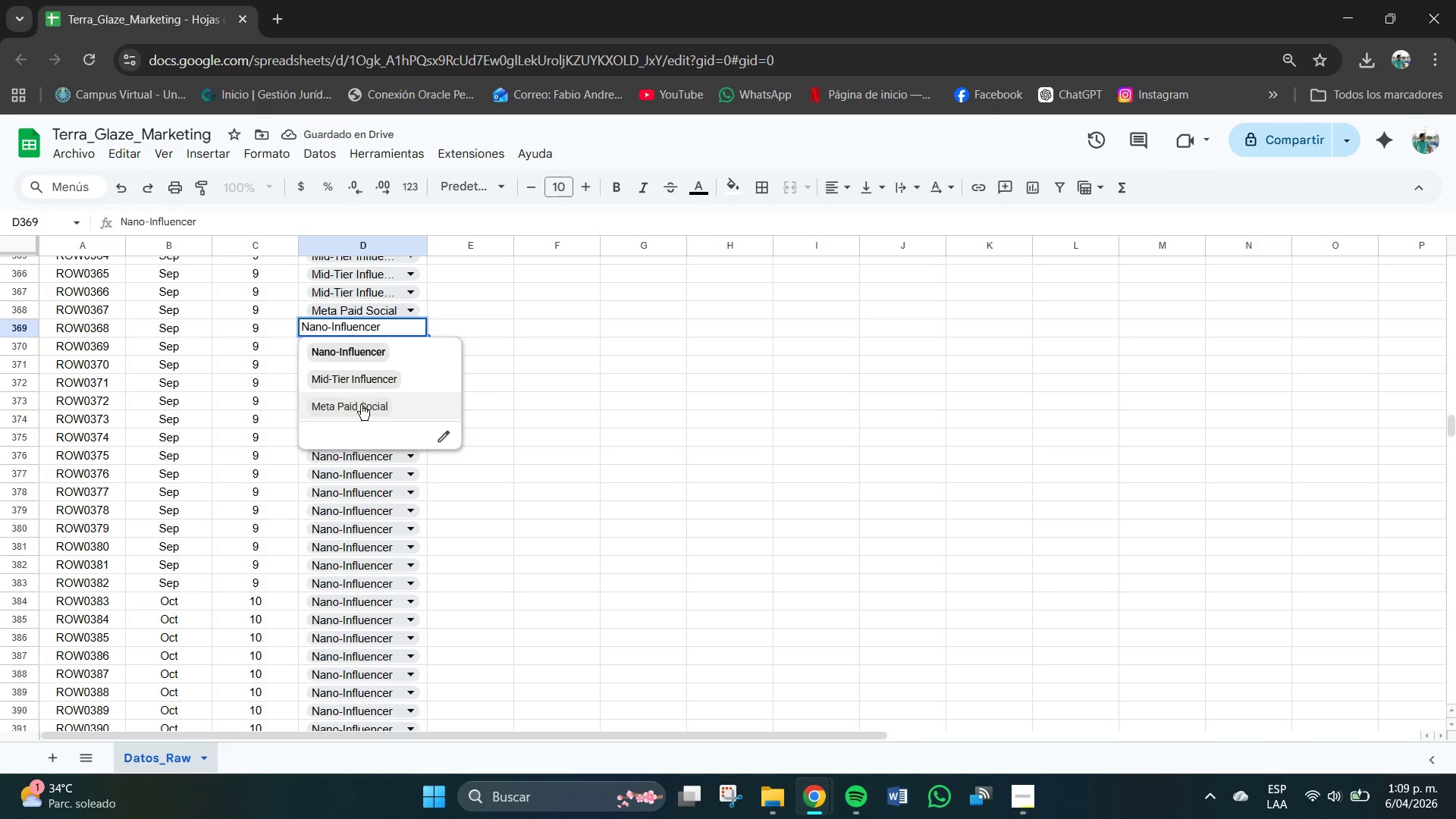 
left_click([357, 409])
 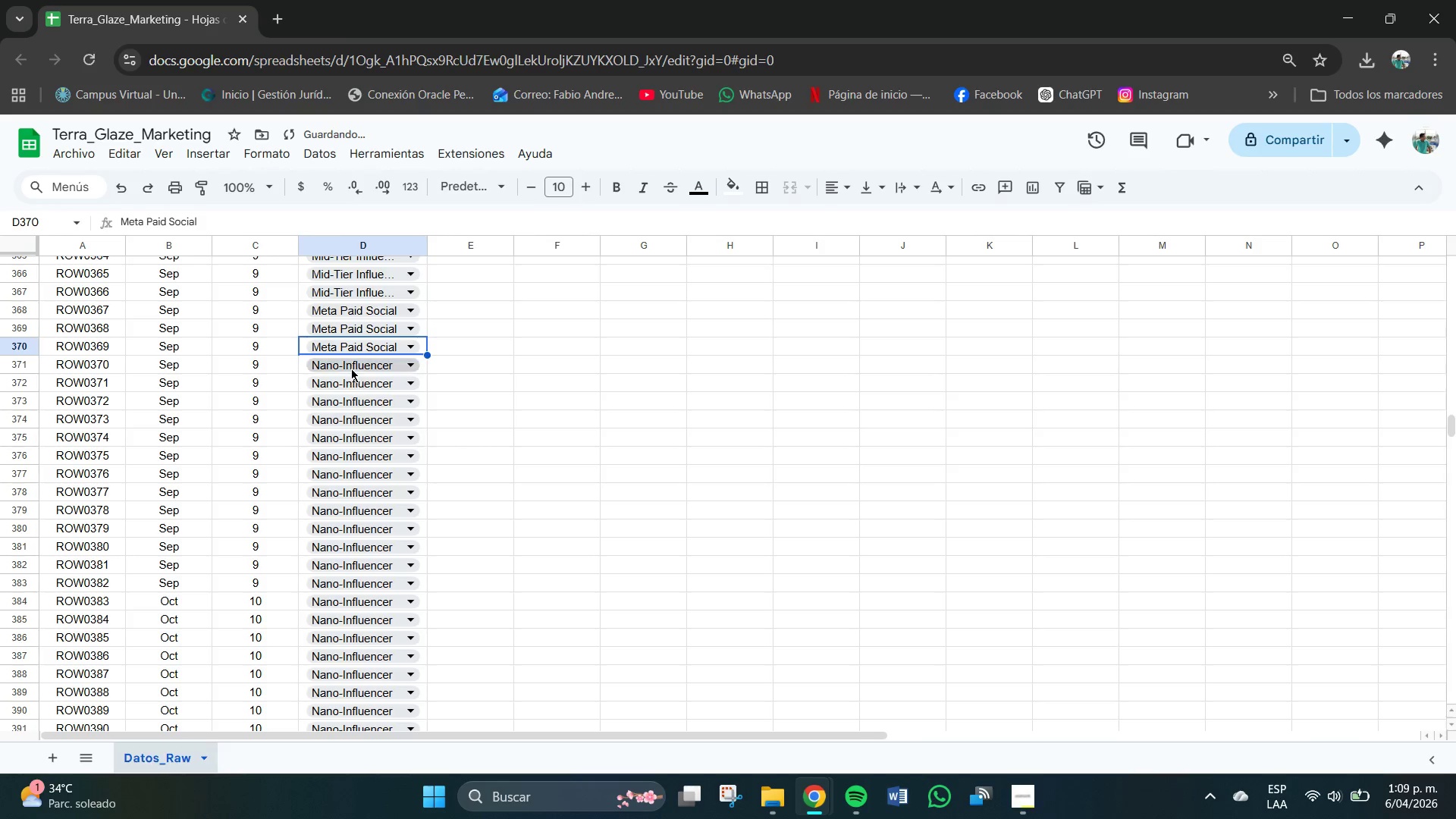 
left_click([346, 449])
 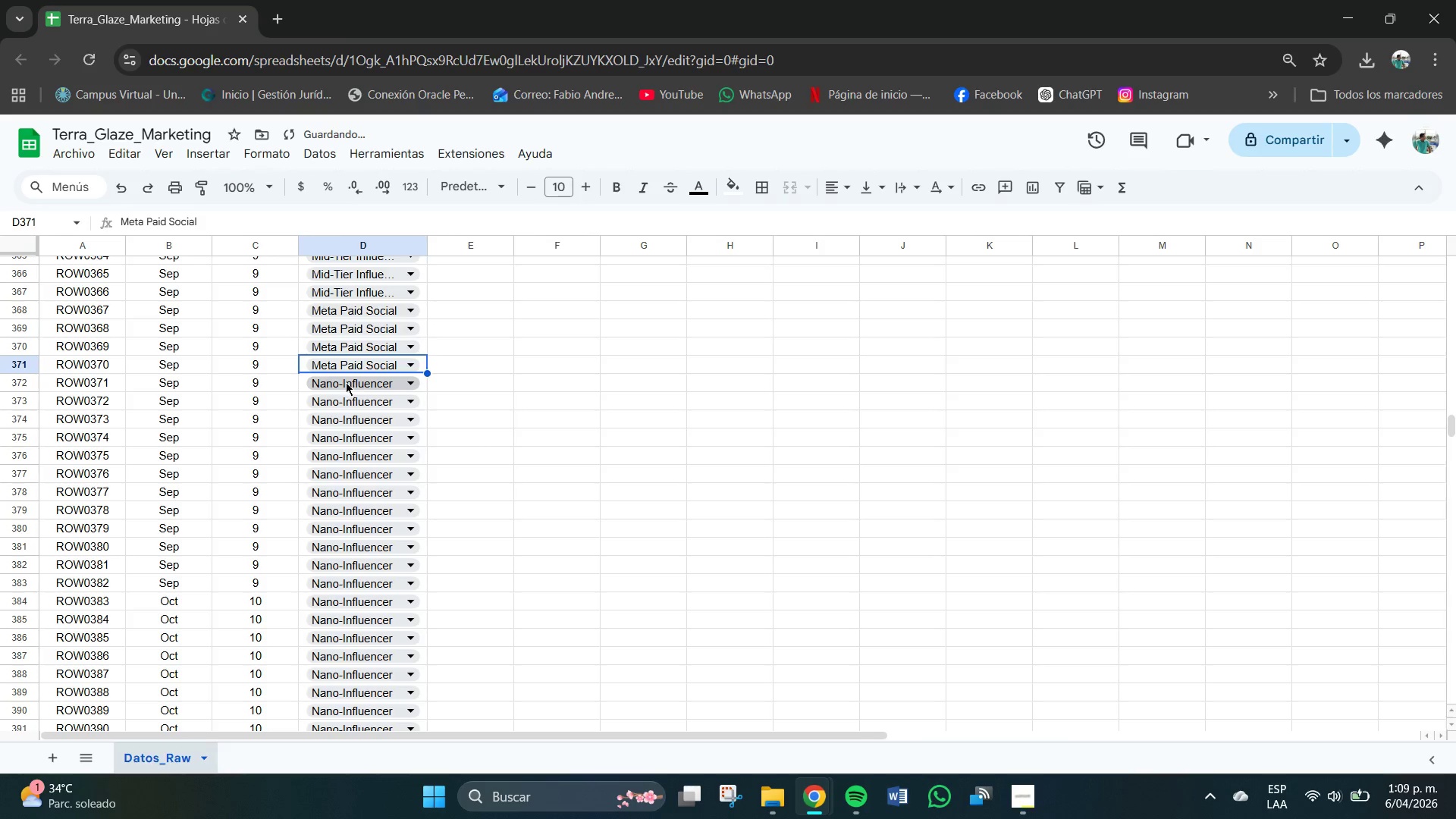 
left_click([346, 380])
 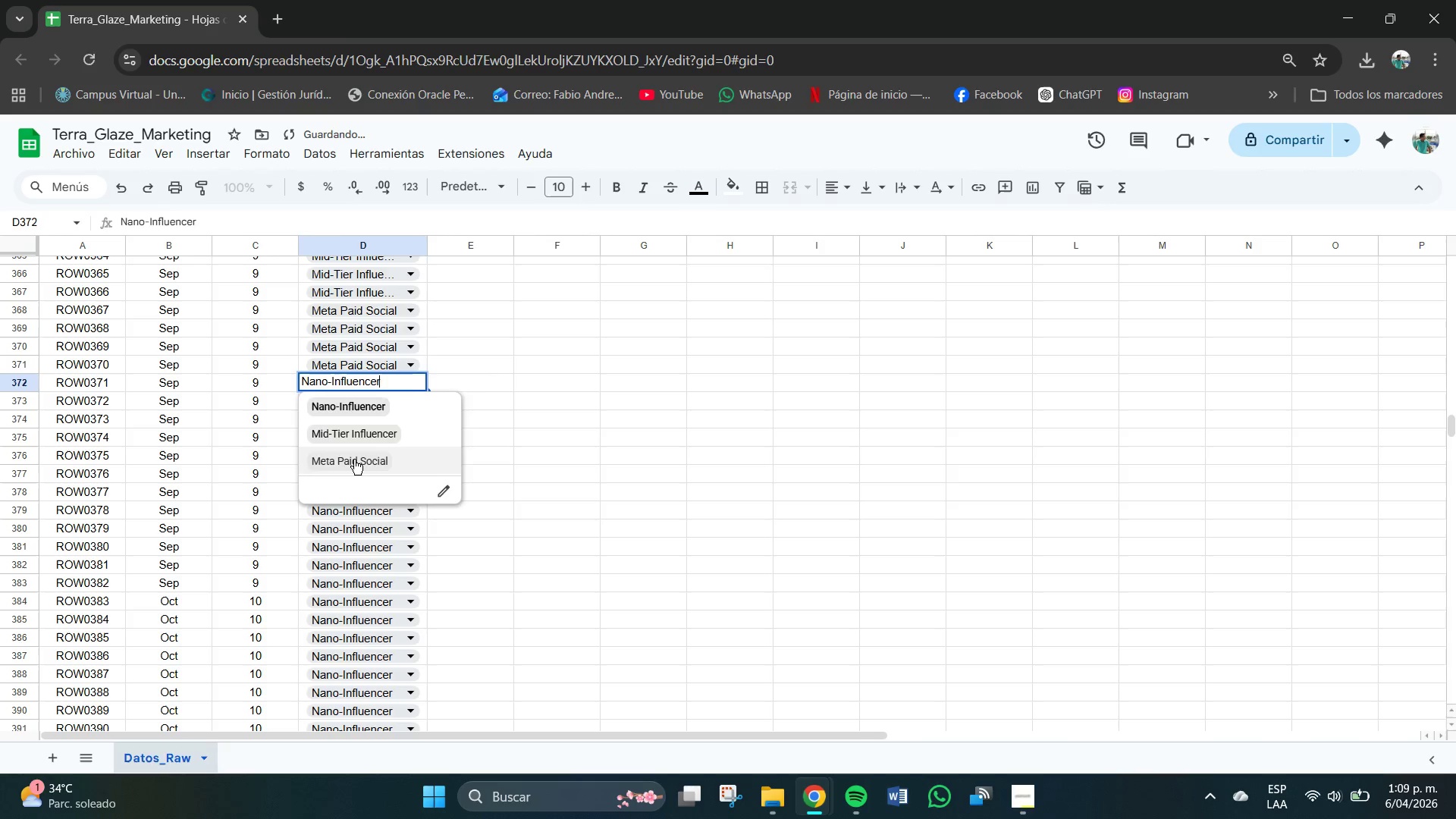 
left_click([354, 460])
 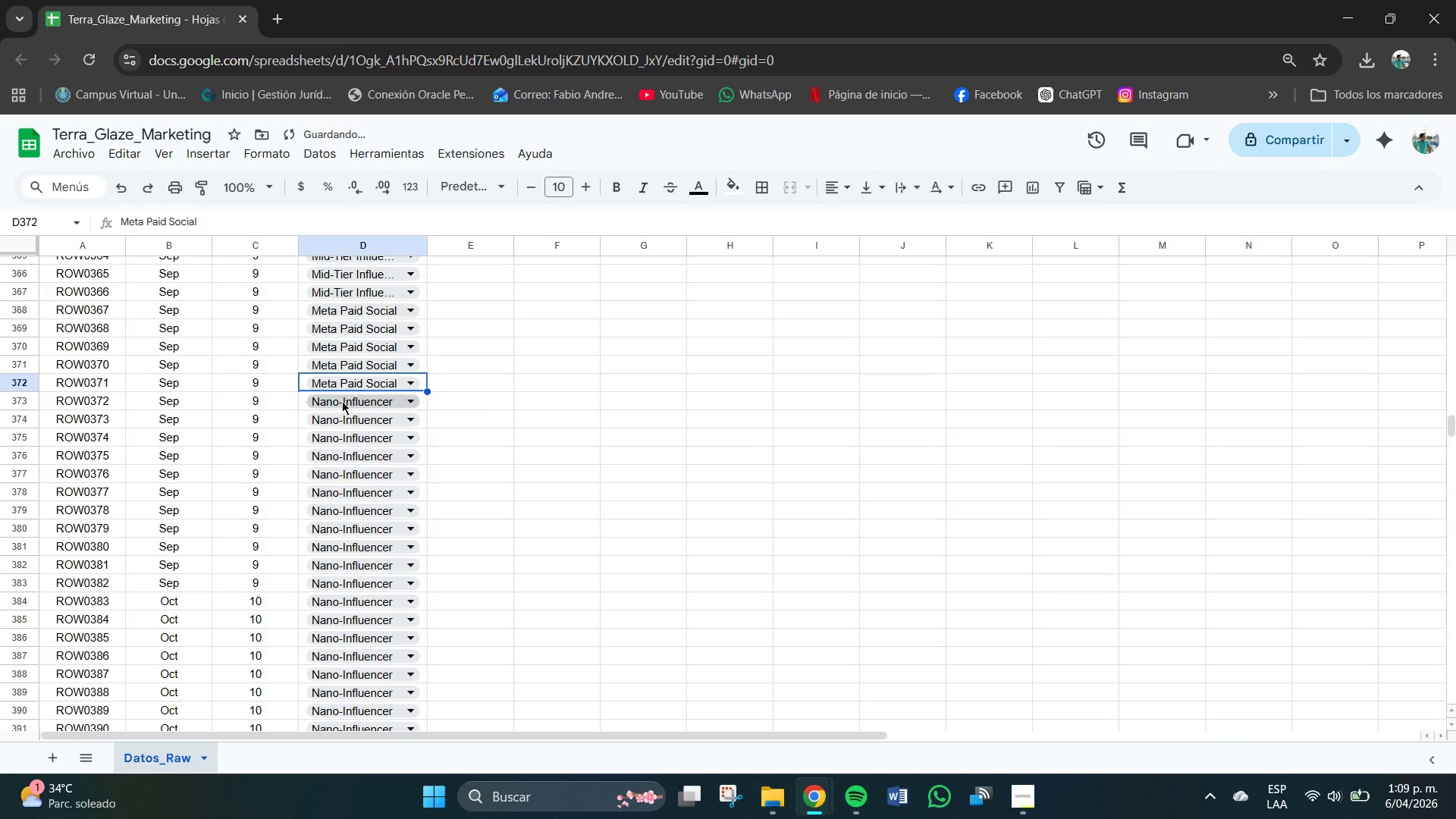 
left_click([342, 401])
 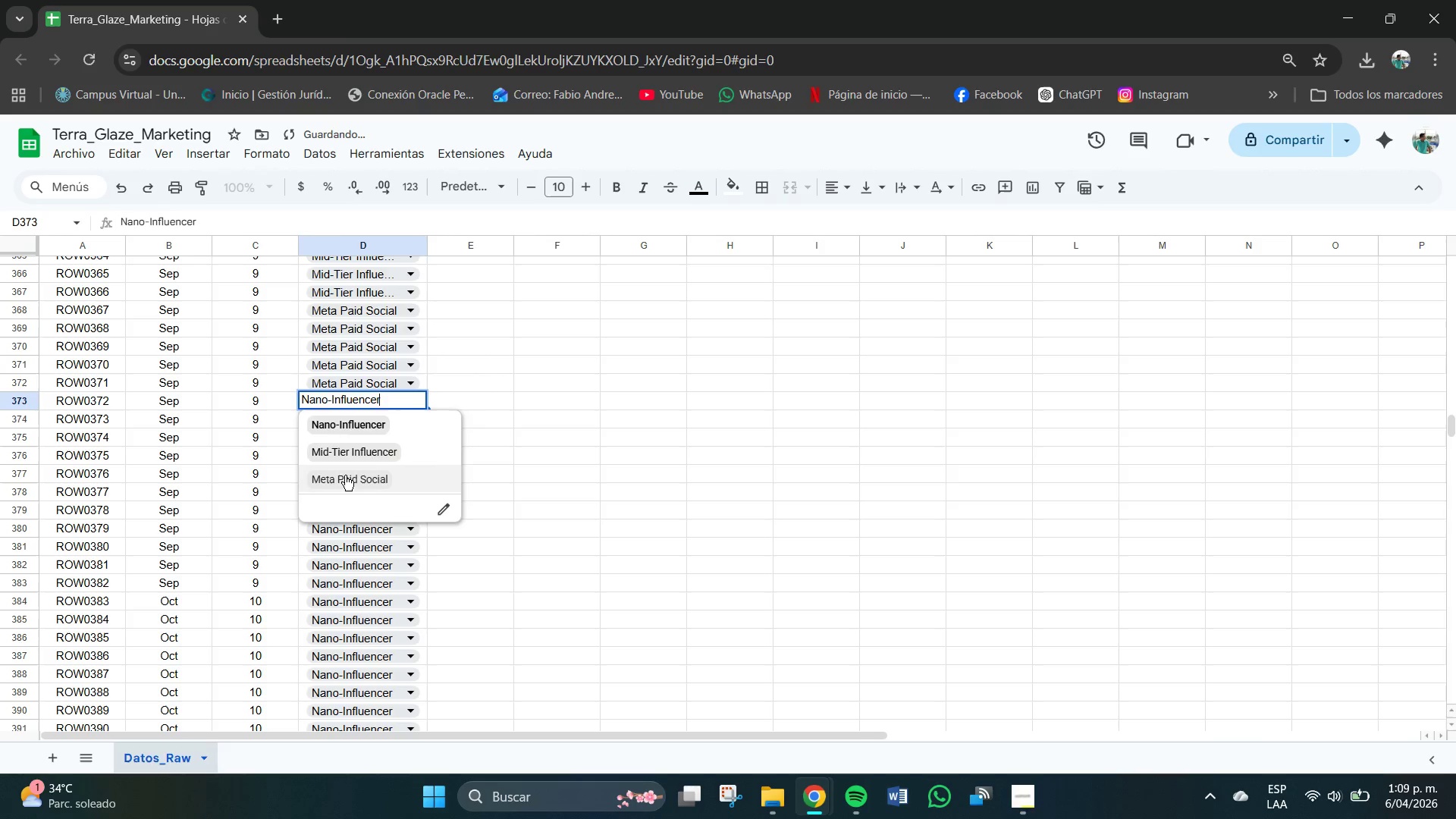 
left_click([345, 475])
 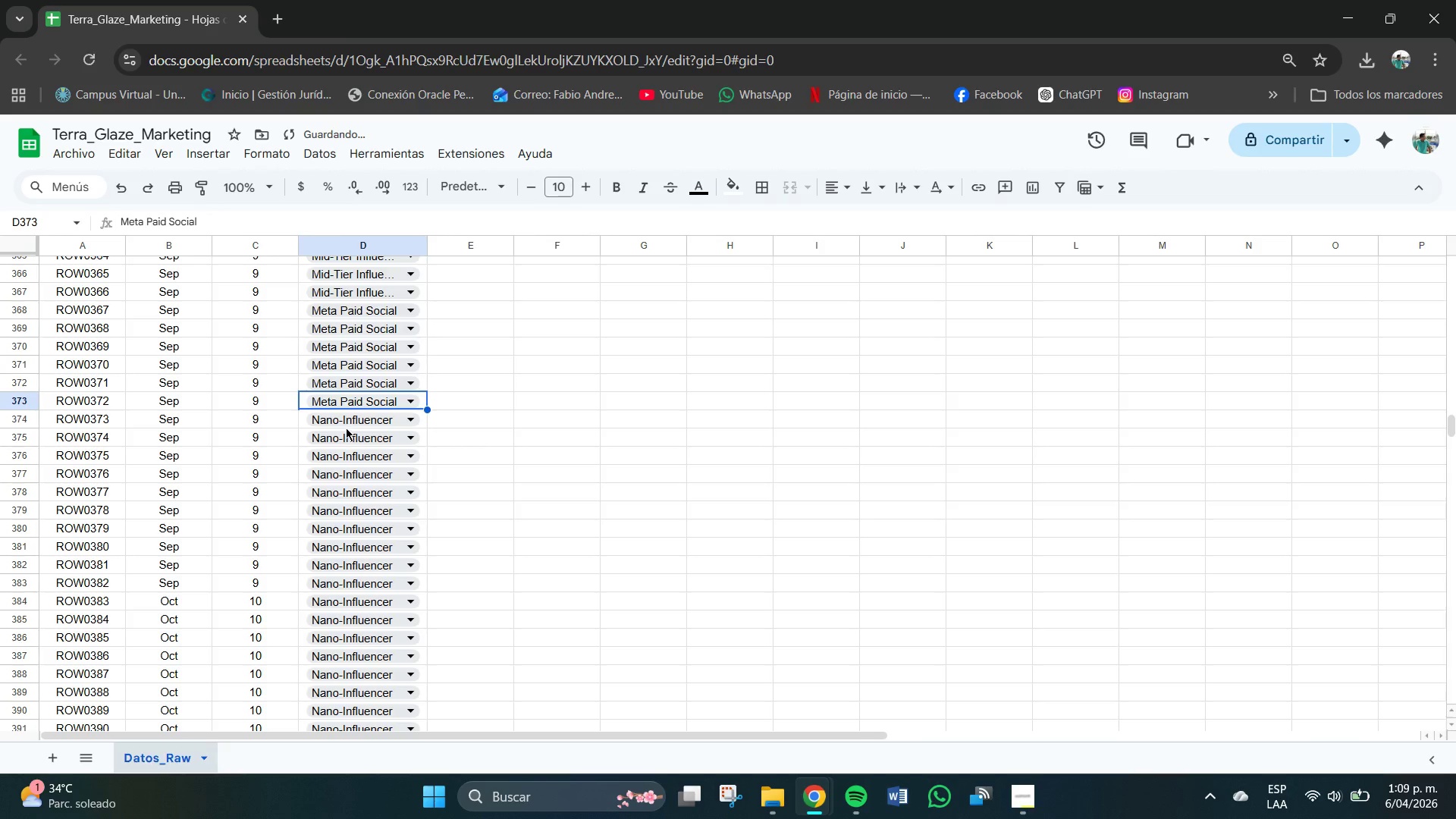 
left_click([346, 417])
 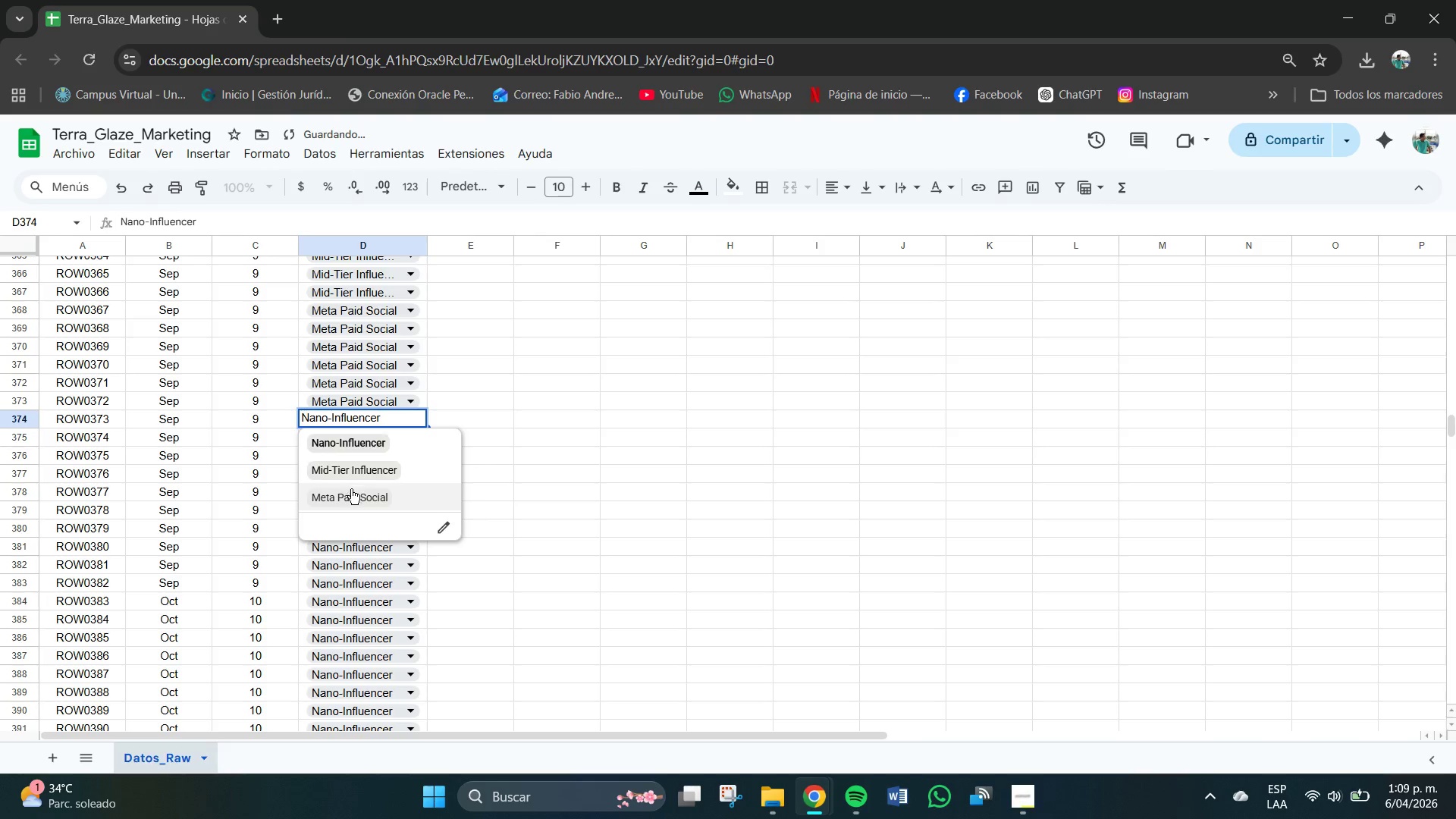 
left_click([351, 492])
 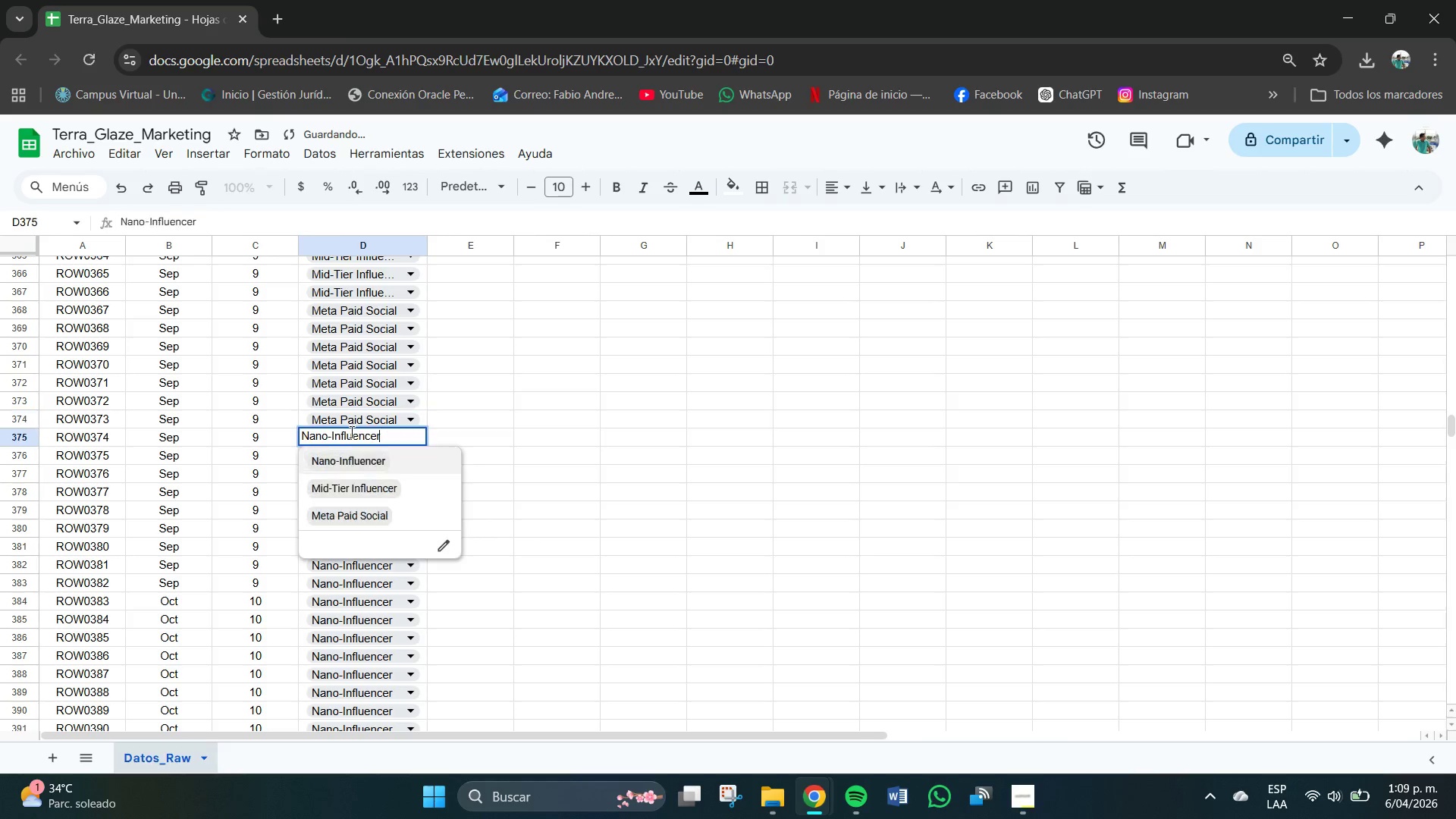 
left_click([352, 432])
 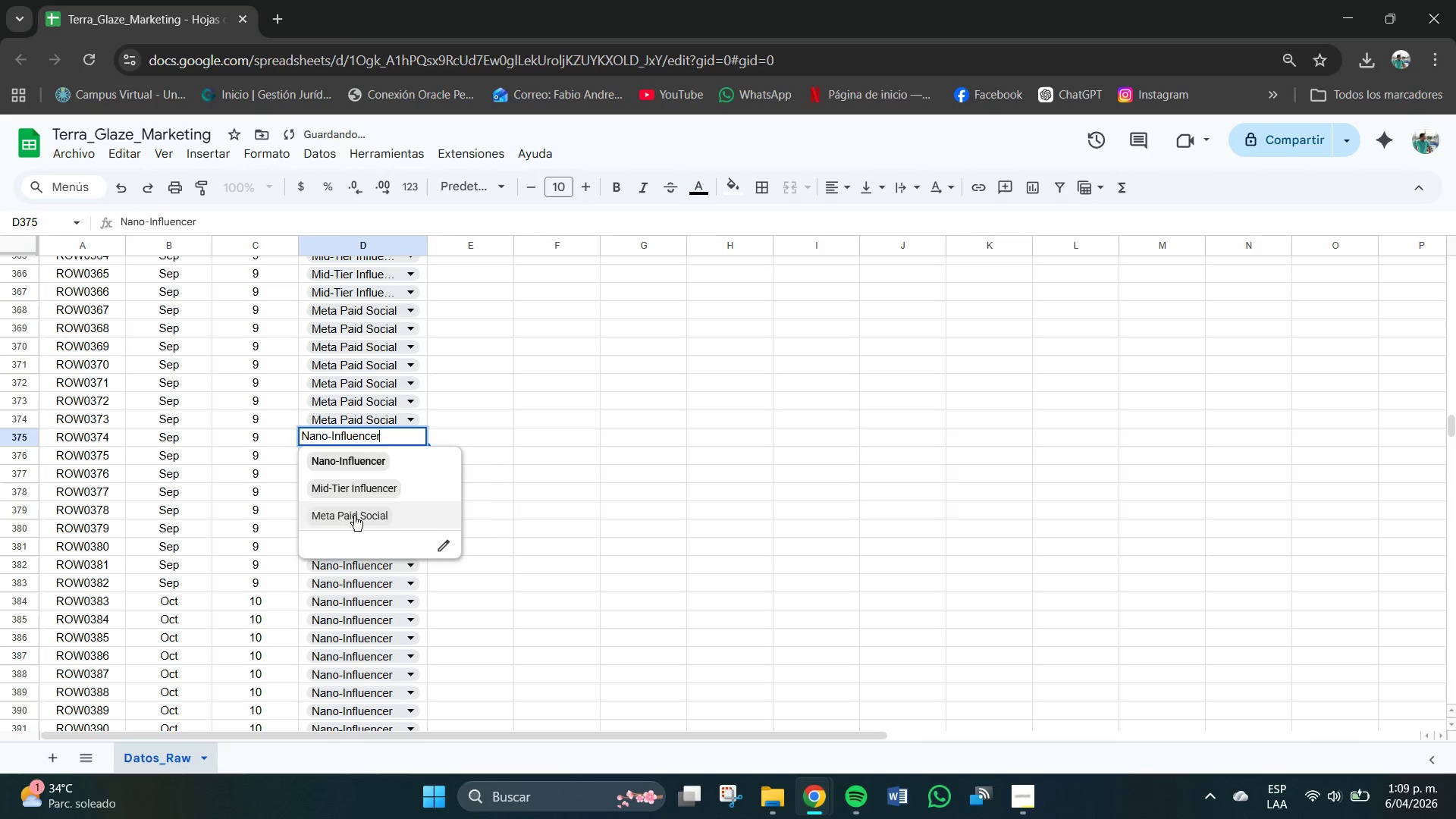 
left_click([354, 516])
 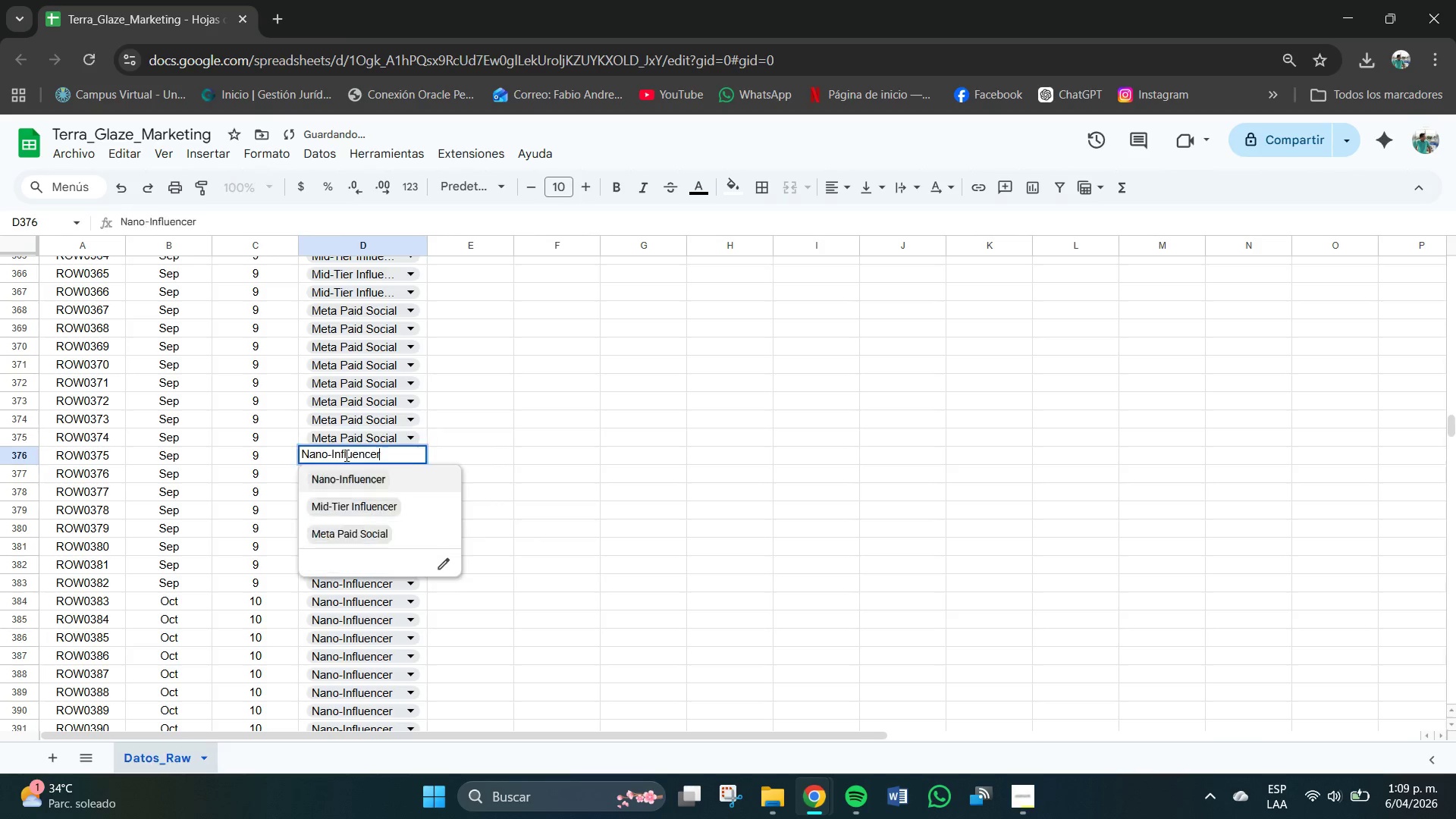 
left_click([347, 456])
 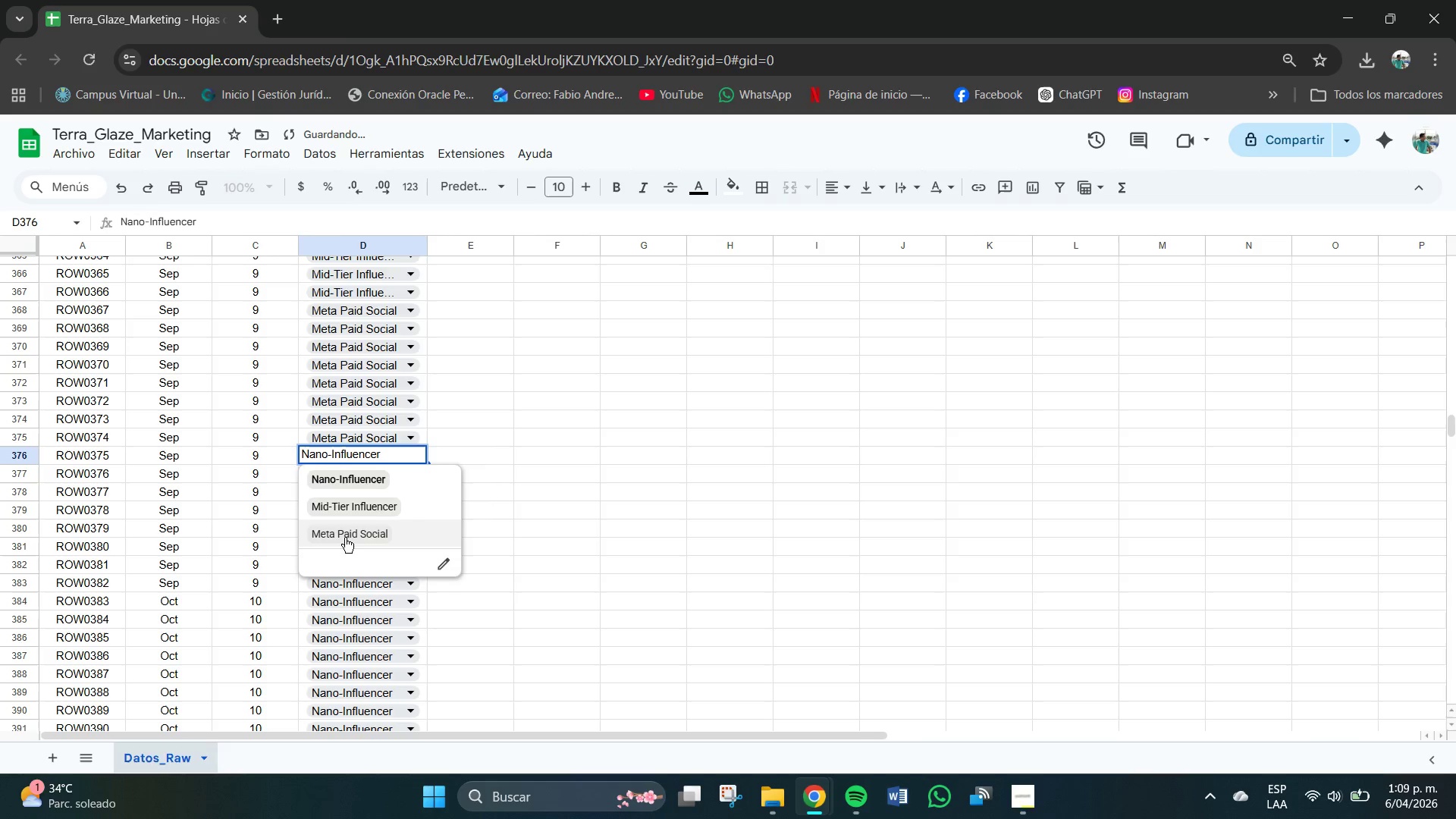 
left_click([344, 538])
 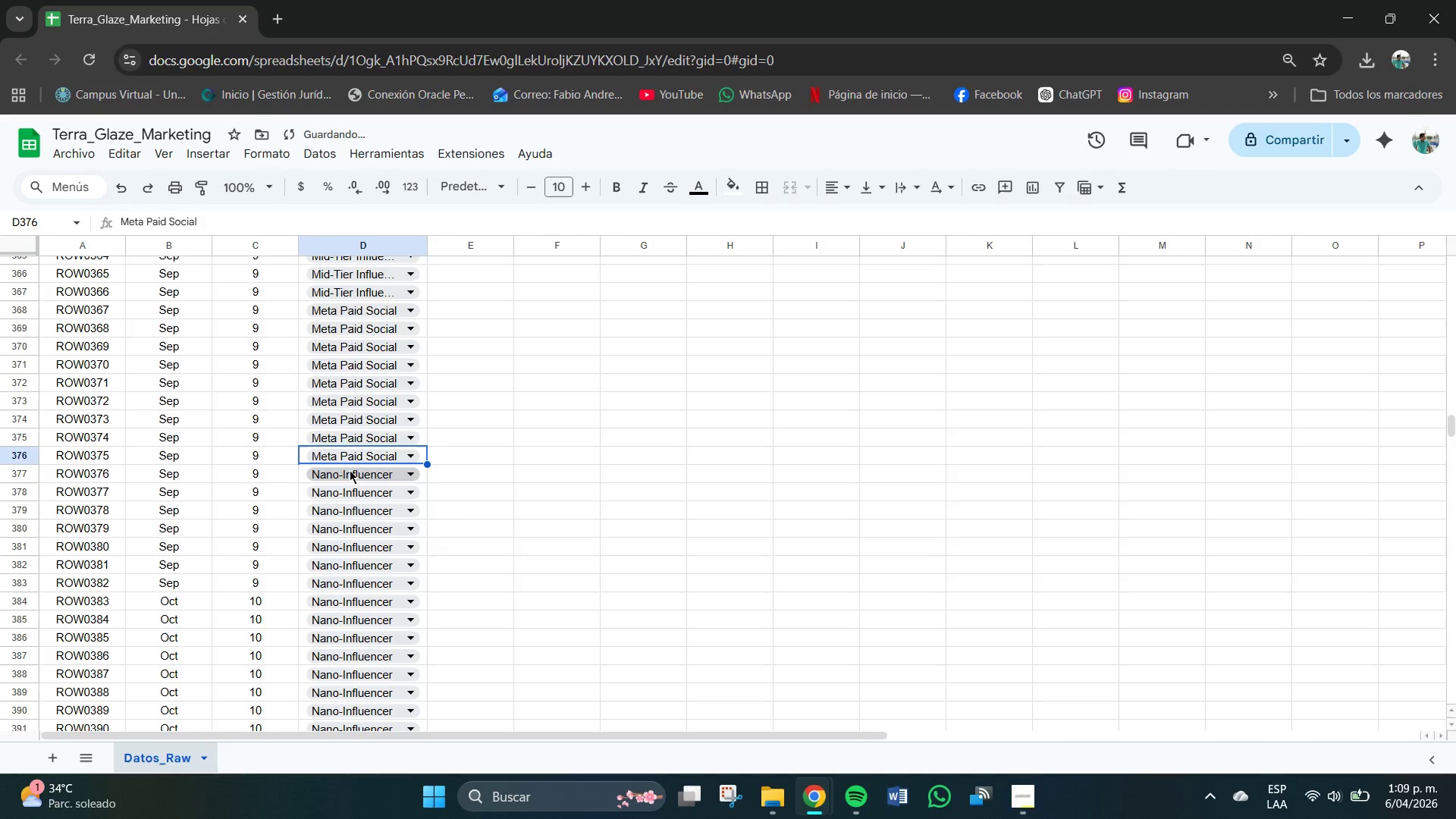 
left_click([350, 479])
 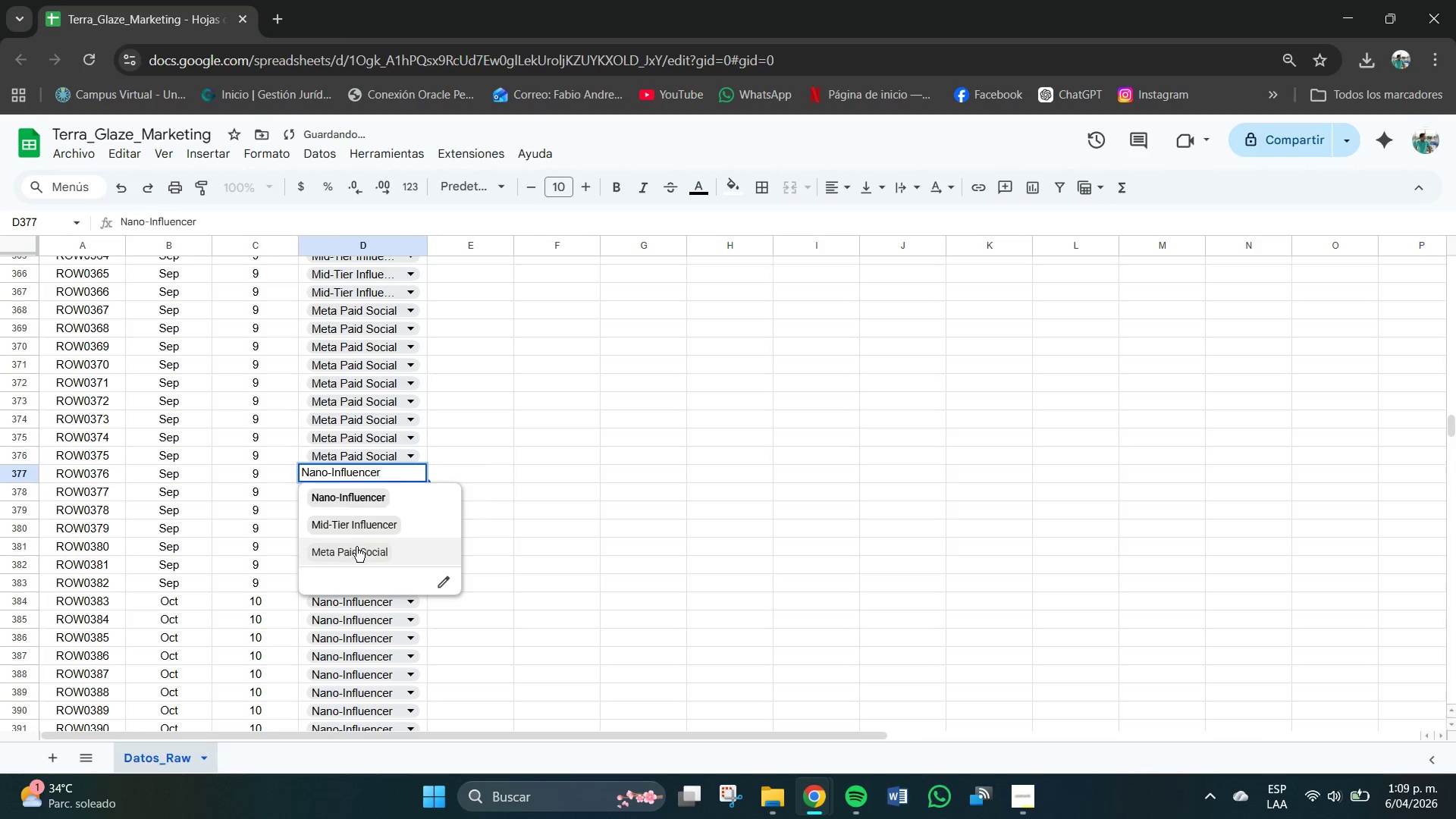 
left_click([356, 547])
 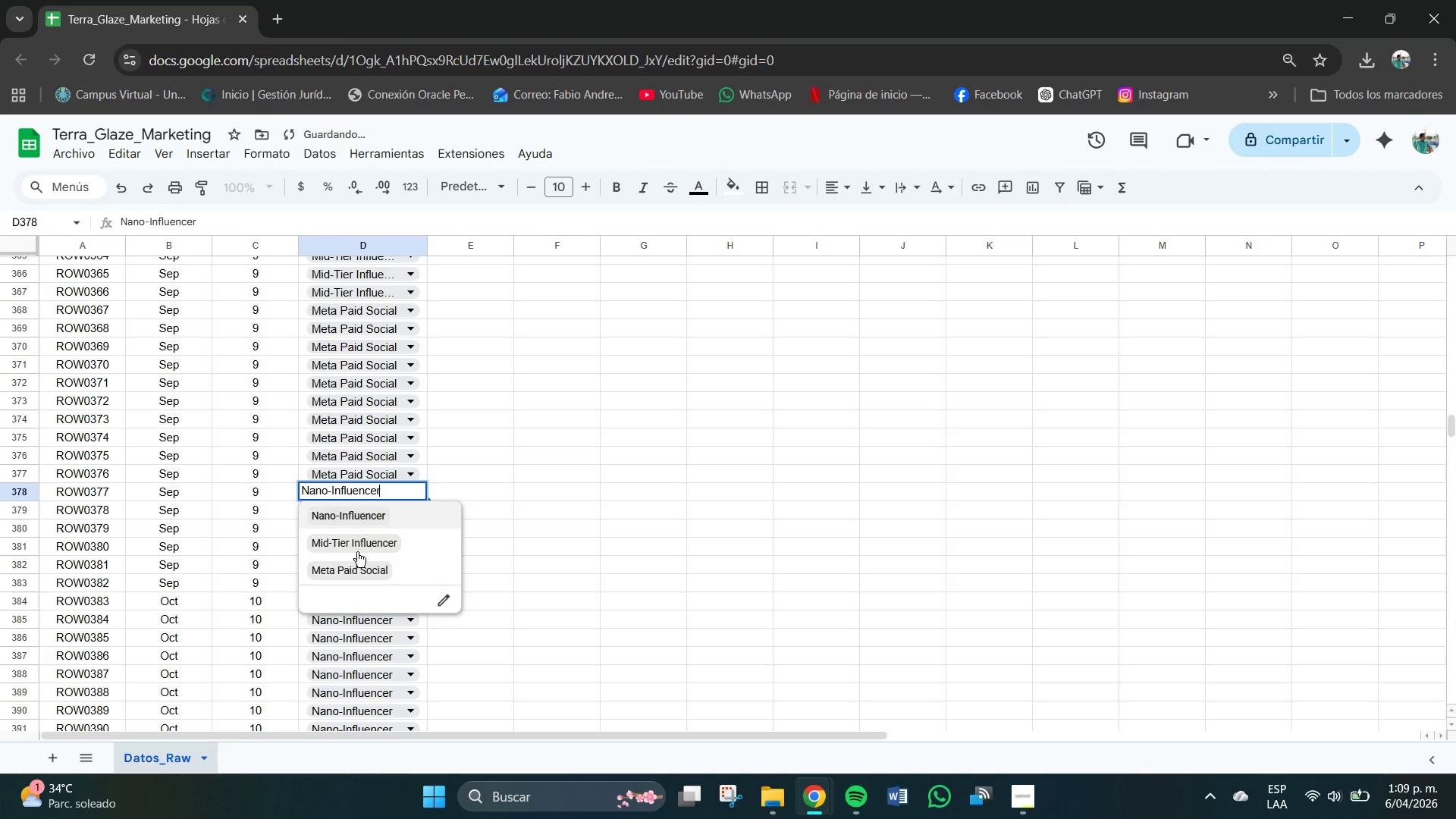 
left_click([355, 567])
 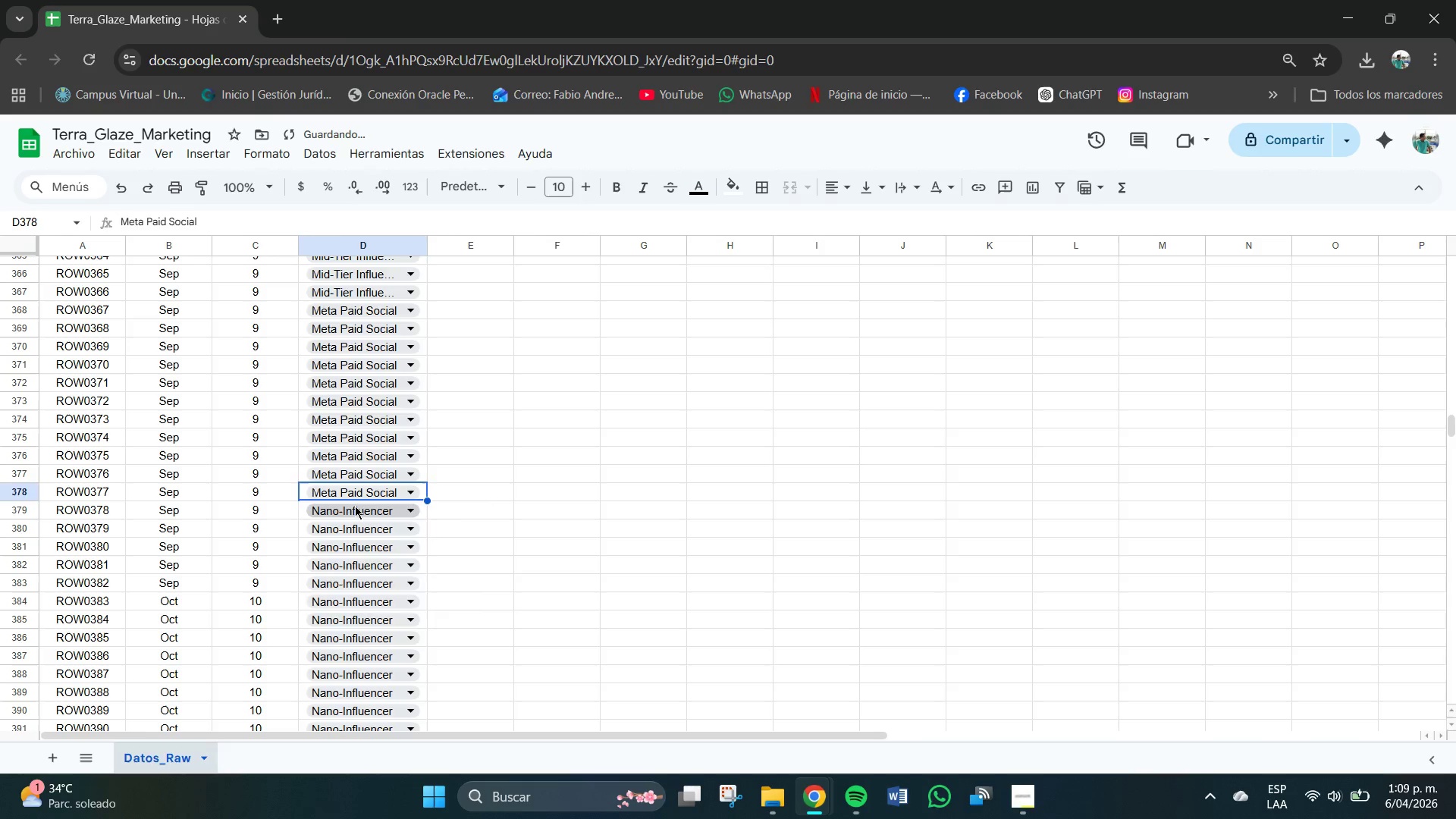 
left_click([356, 507])
 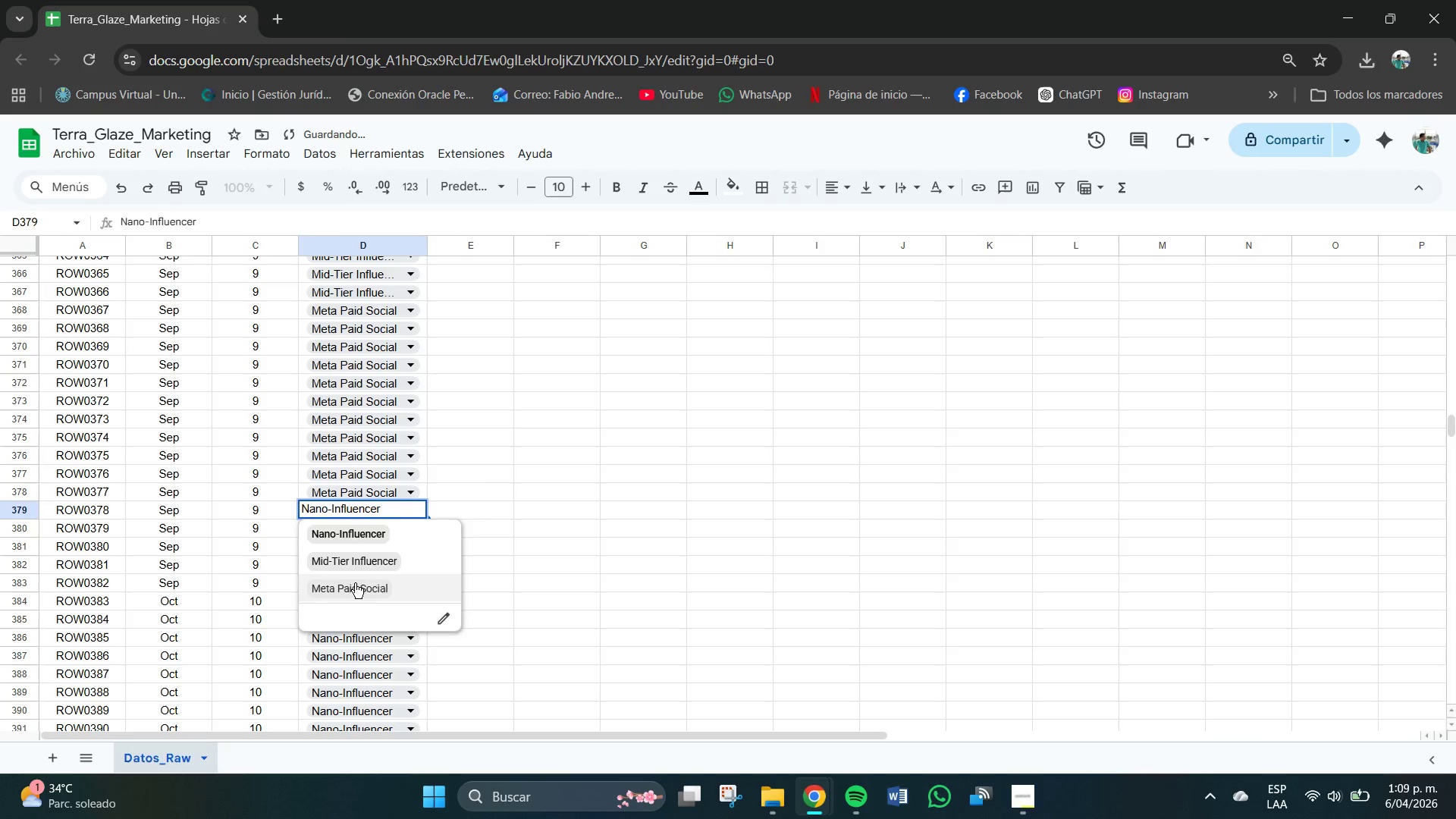 
left_click([355, 583])
 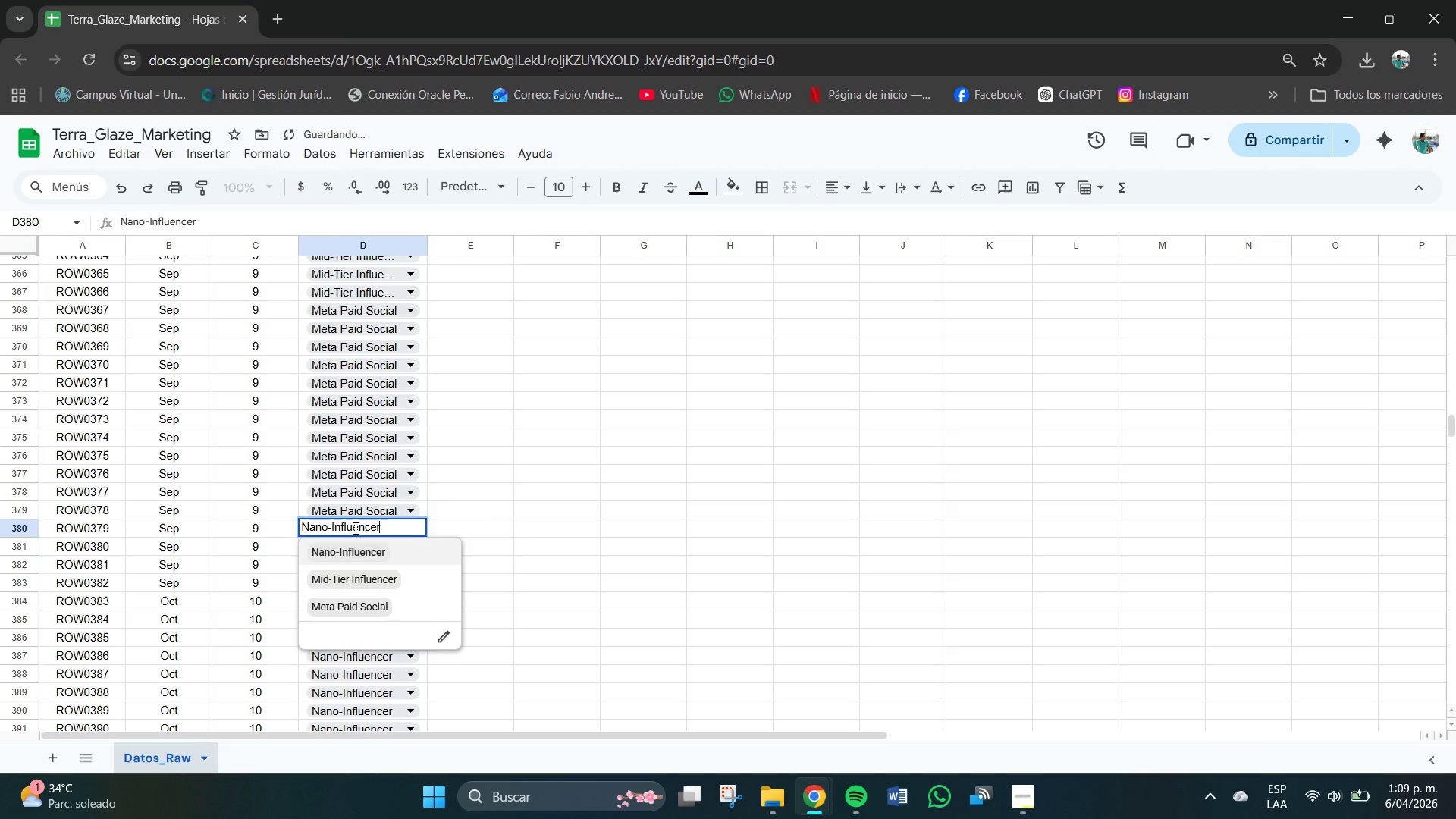 
left_click([356, 529])
 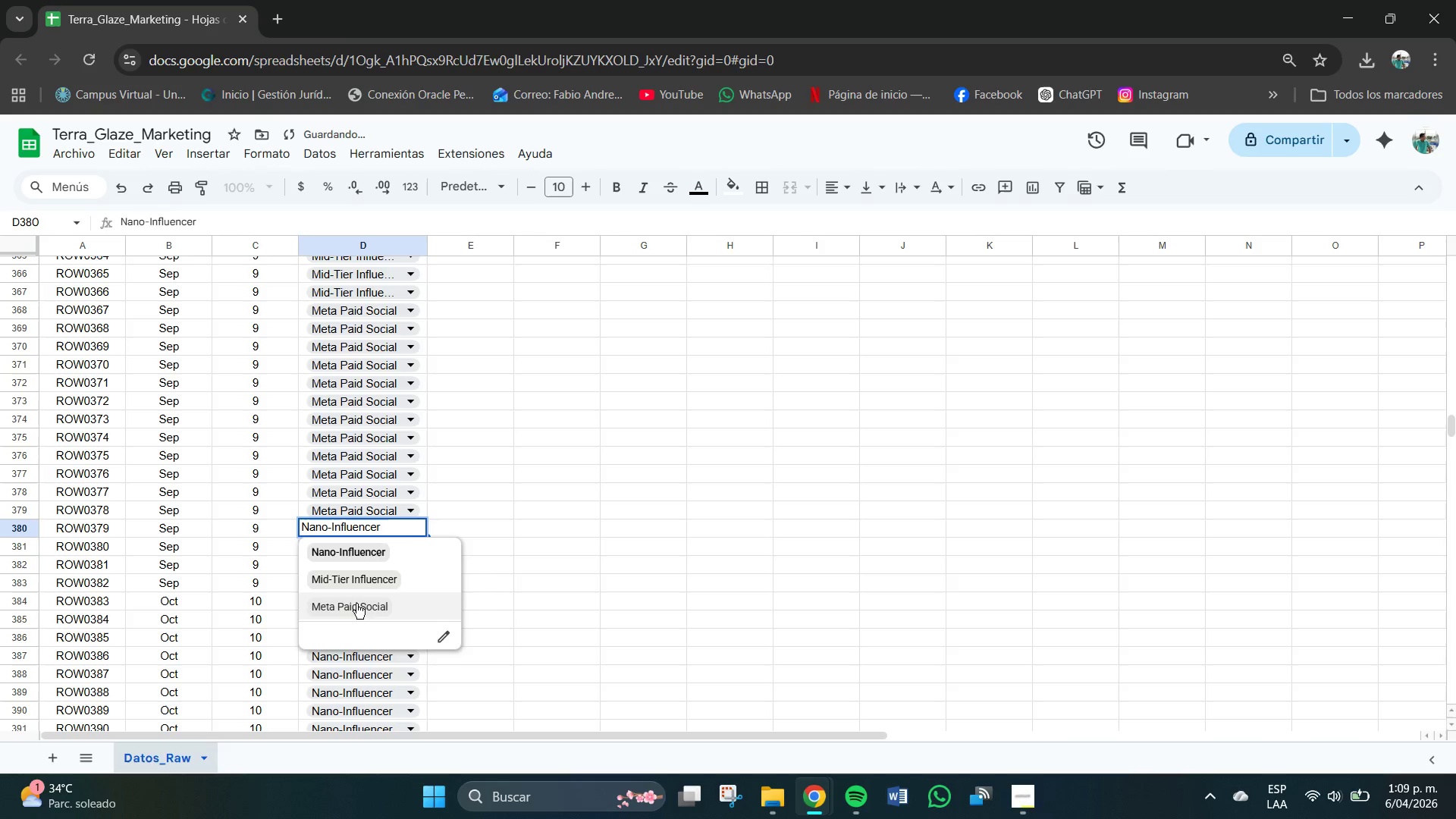 
left_click([356, 604])
 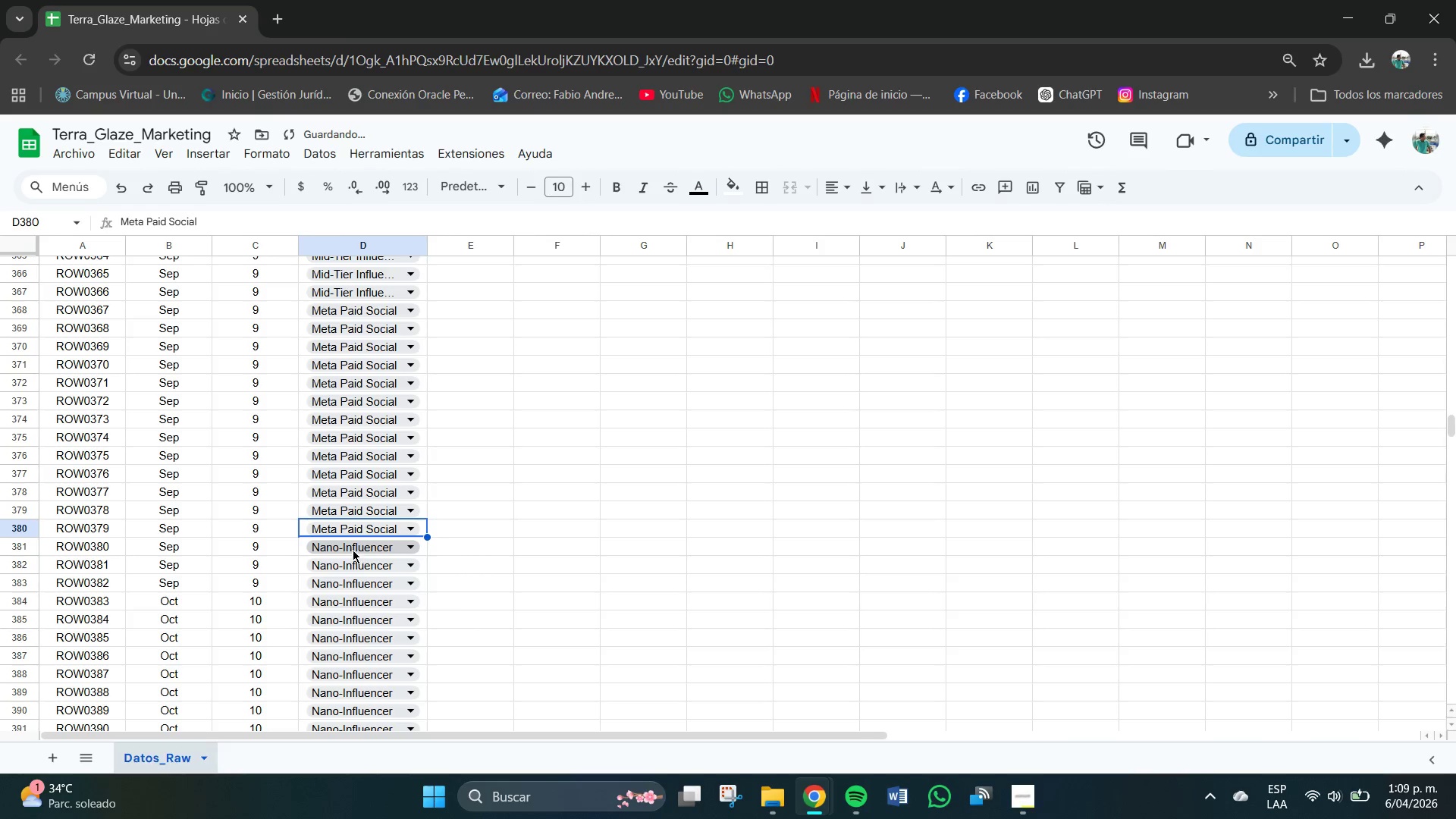 
left_click([354, 550])
 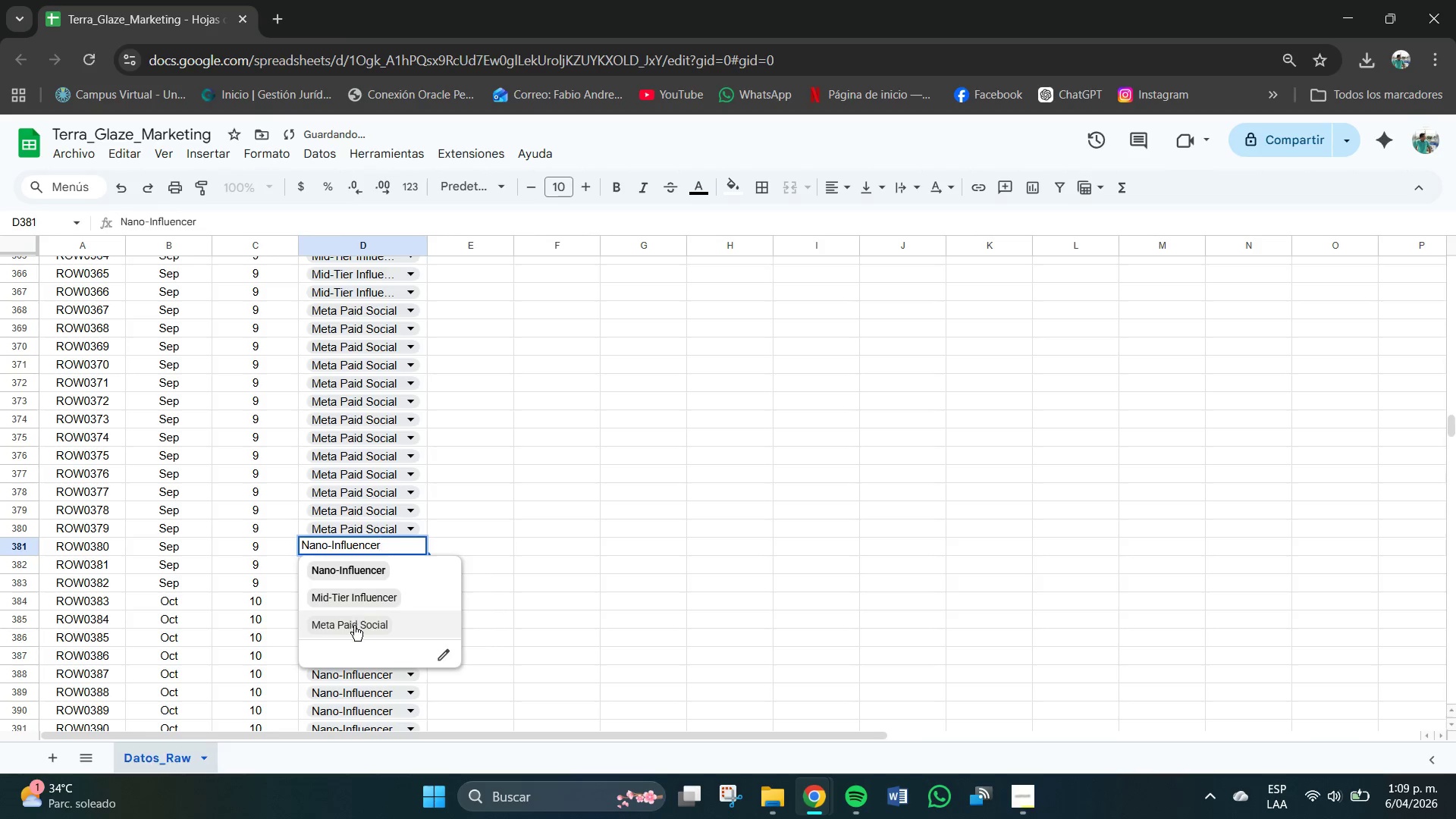 
left_click([354, 626])
 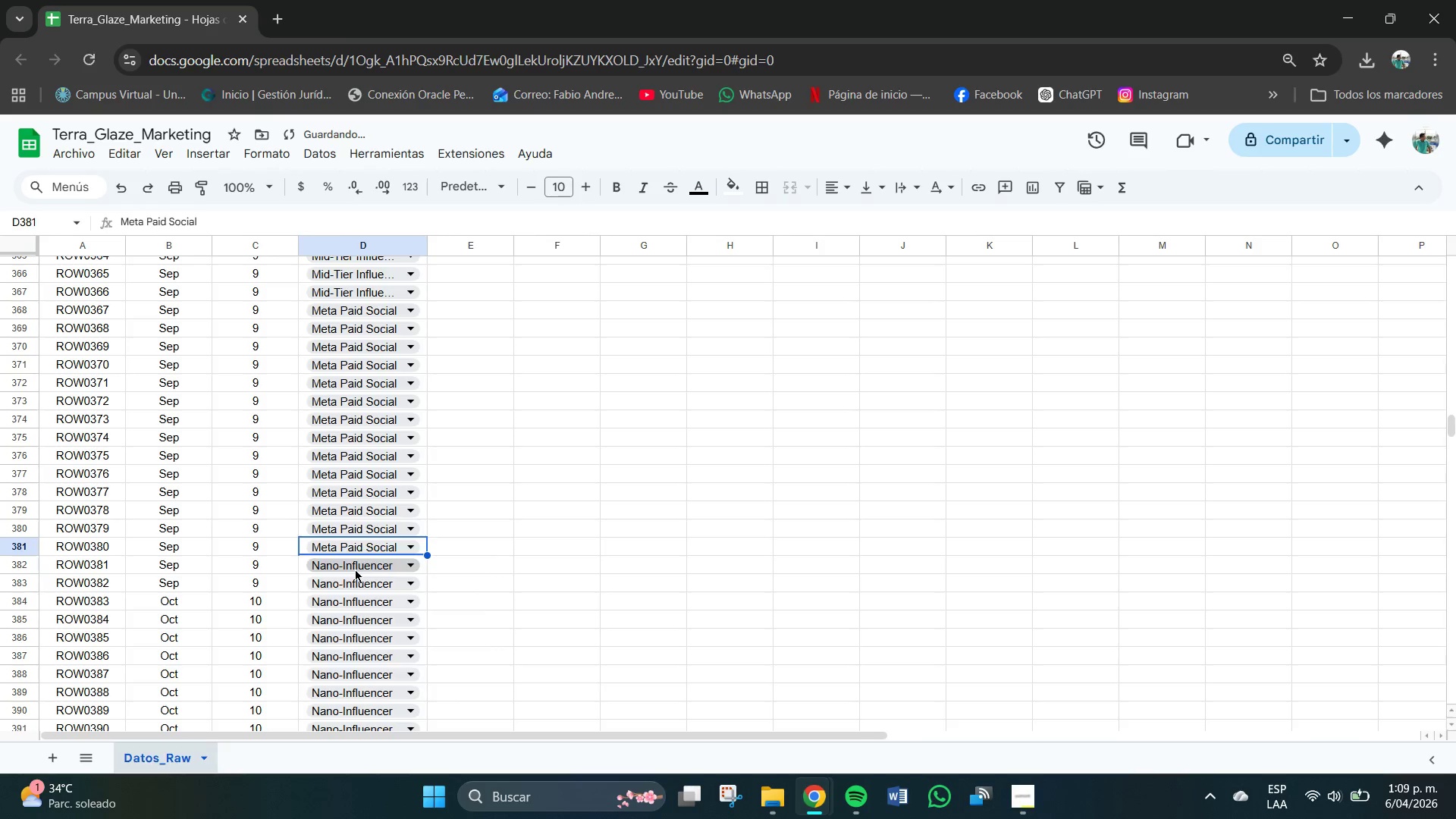 
left_click([355, 570])
 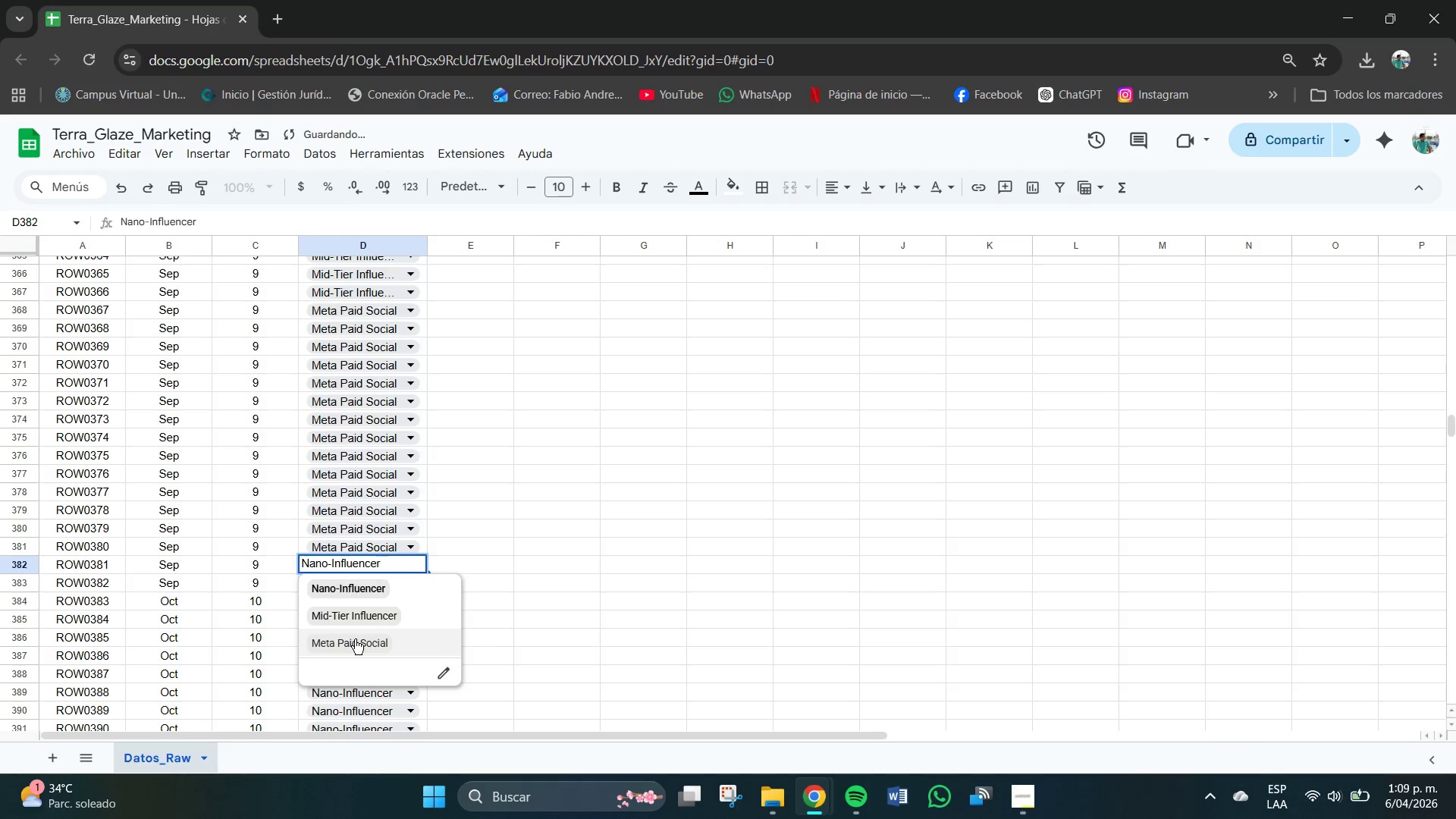 
left_click([355, 639])
 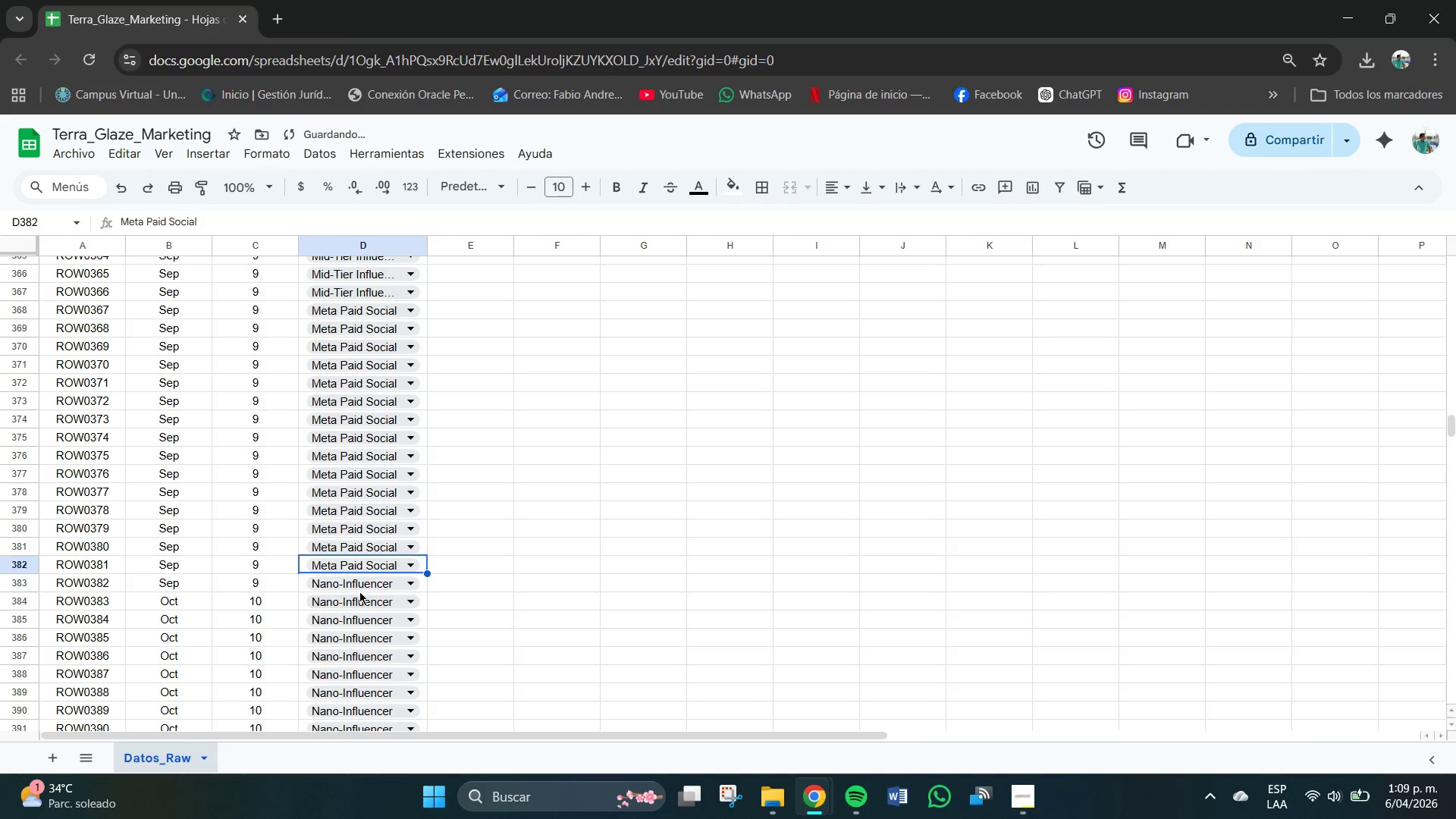 
left_click([359, 592])
 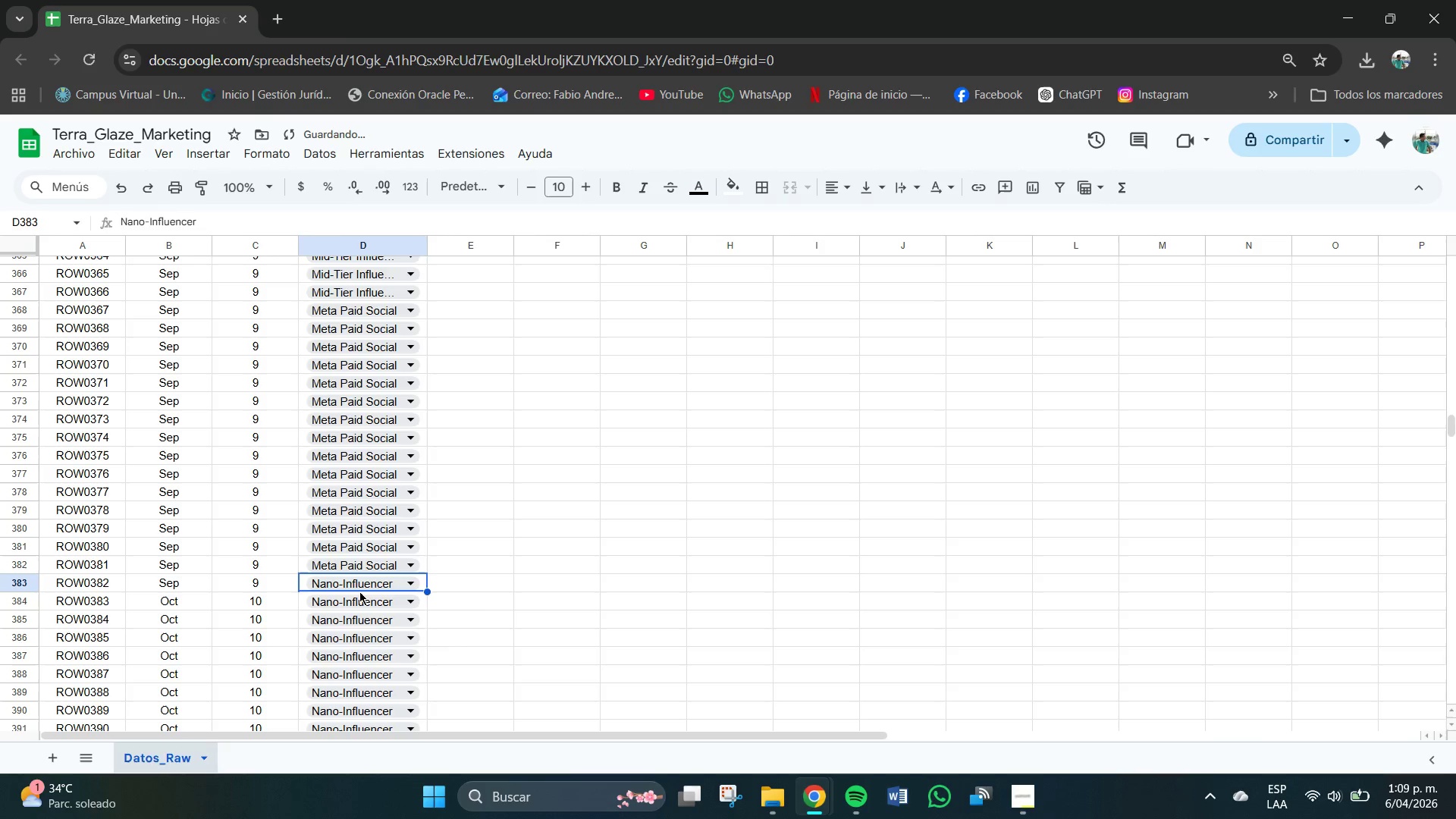 
left_click([359, 592])
 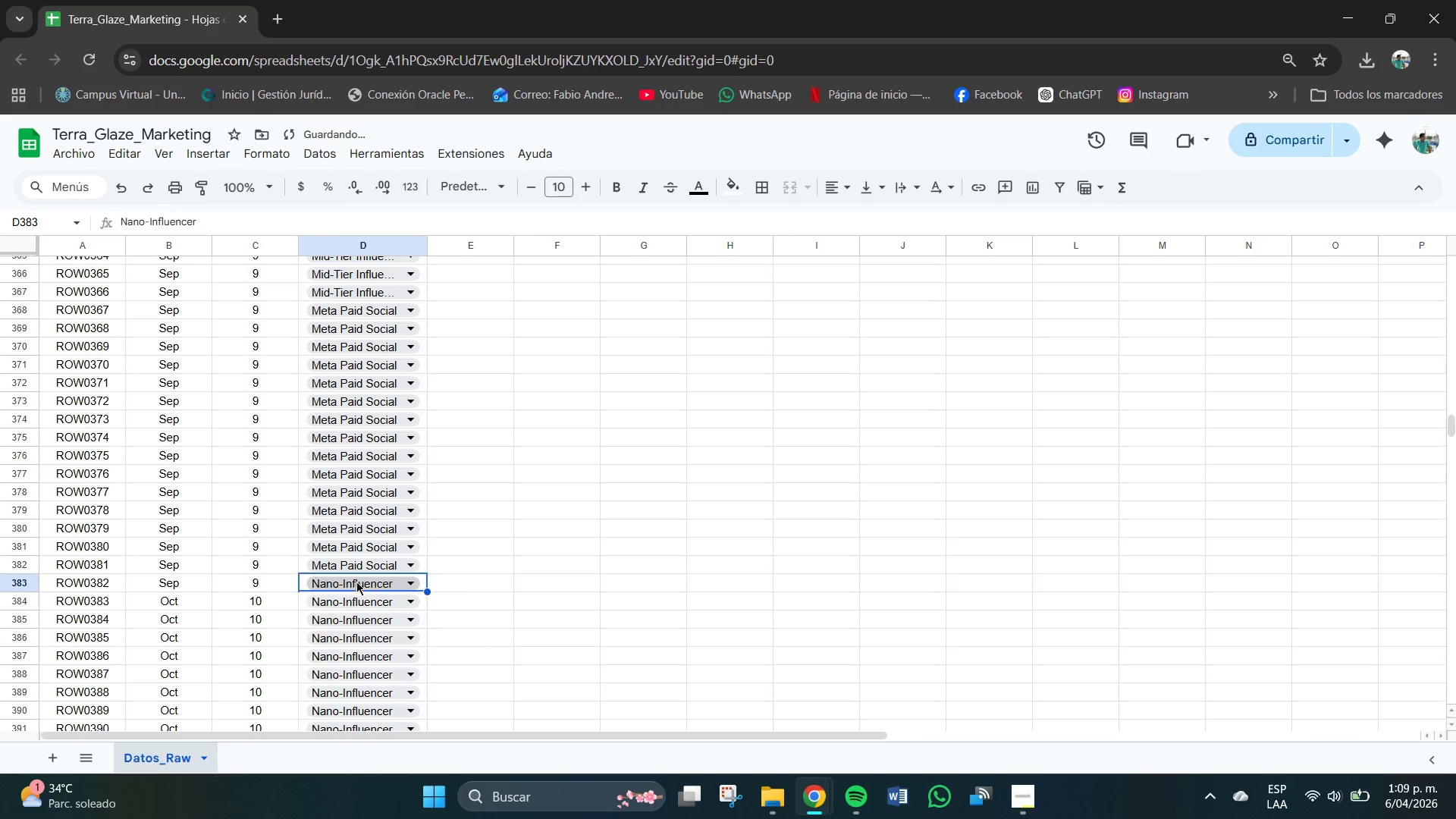 
left_click([356, 582])
 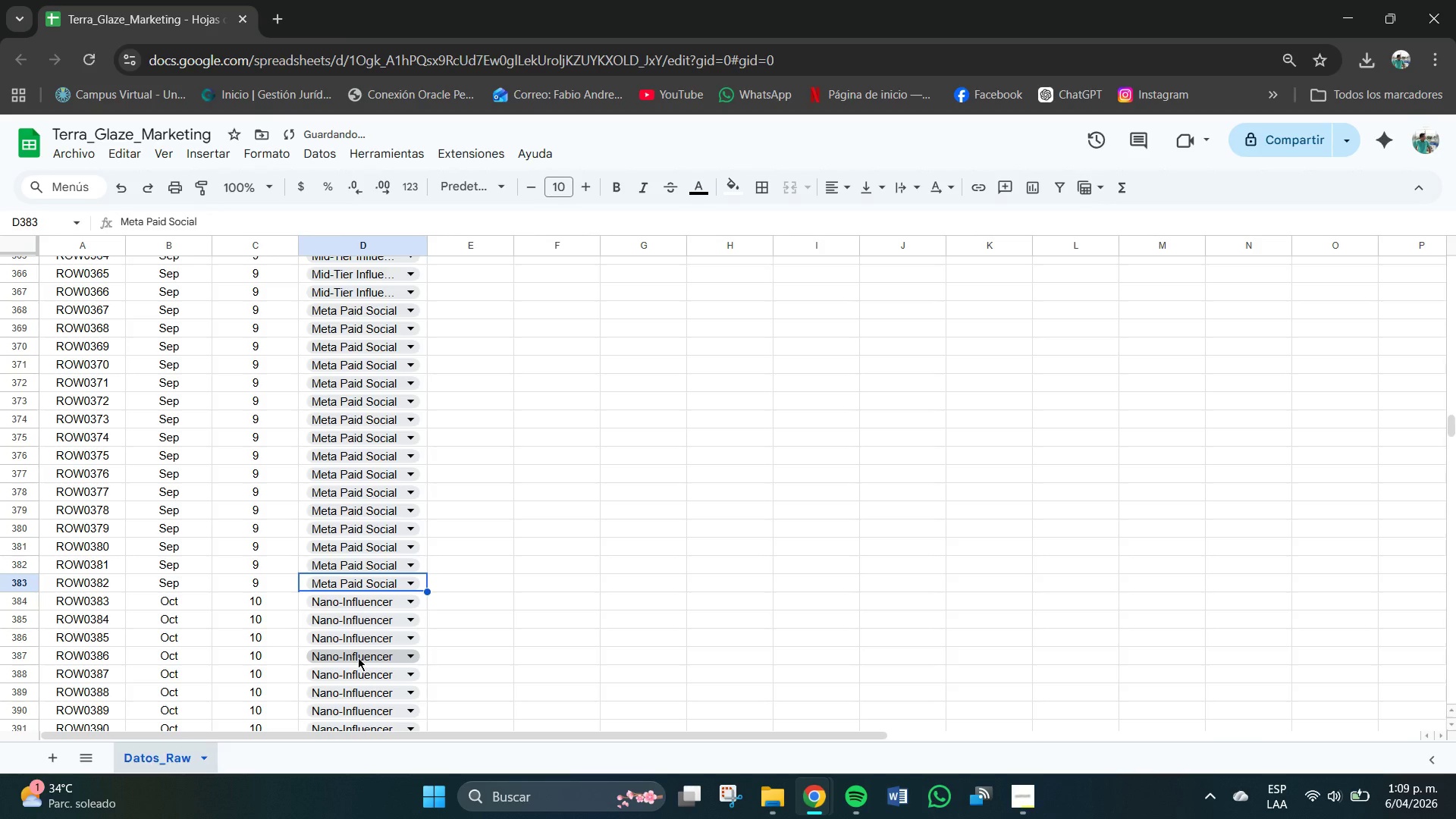 
scroll: coordinate [356, 613], scroll_direction: down, amount: 1.0
 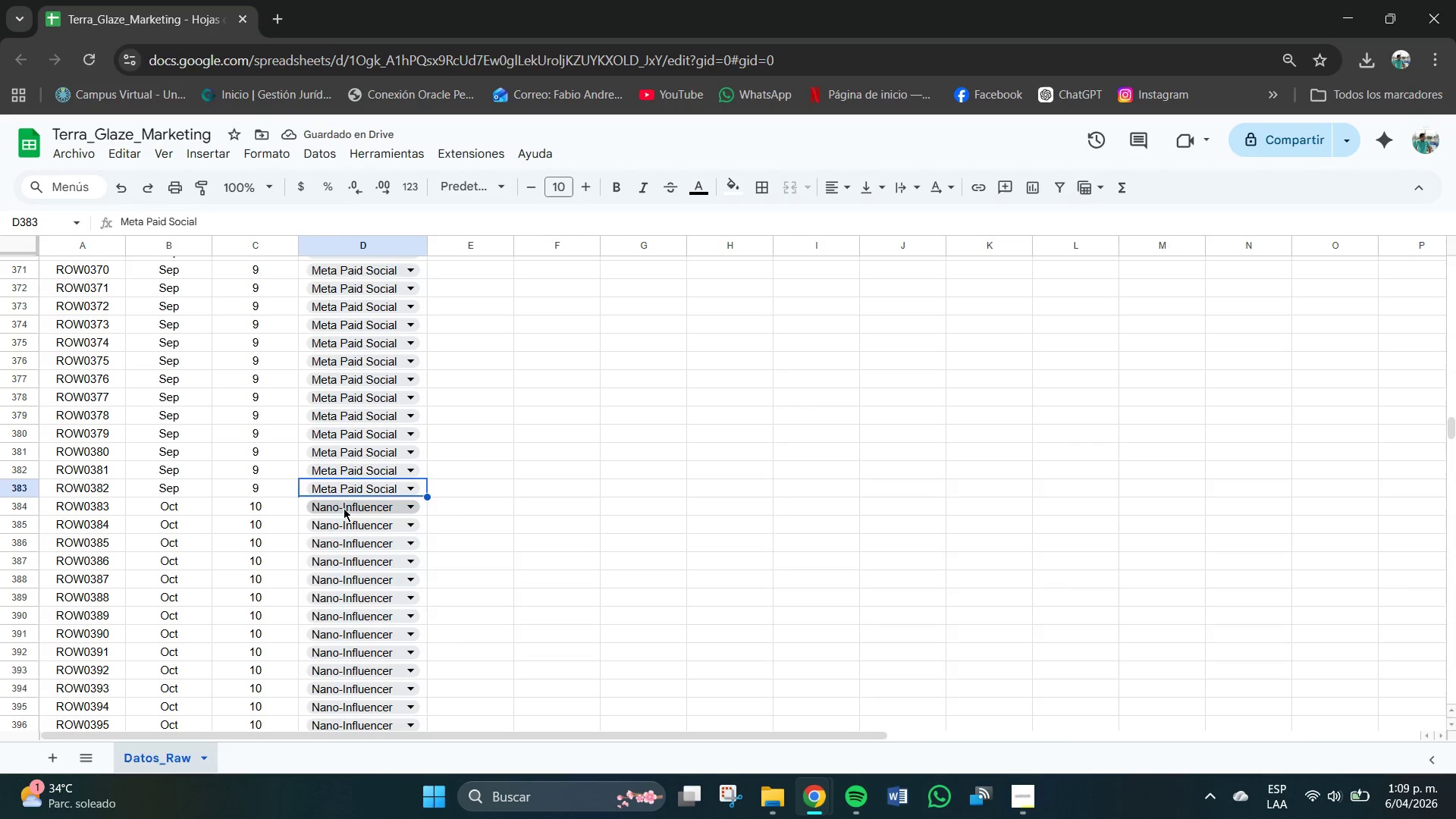 
left_click([344, 508])
 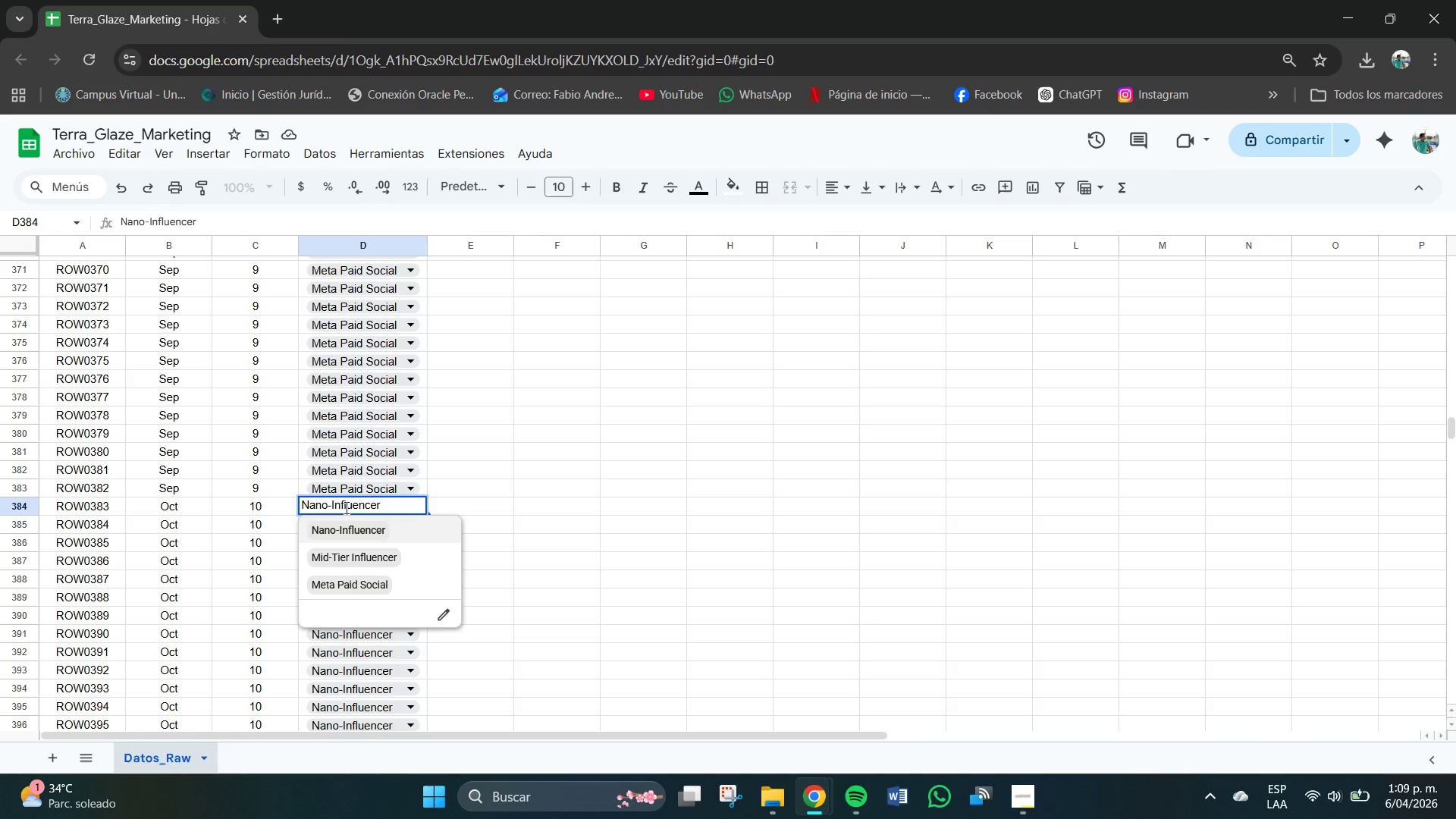 
left_click([636, 566])
 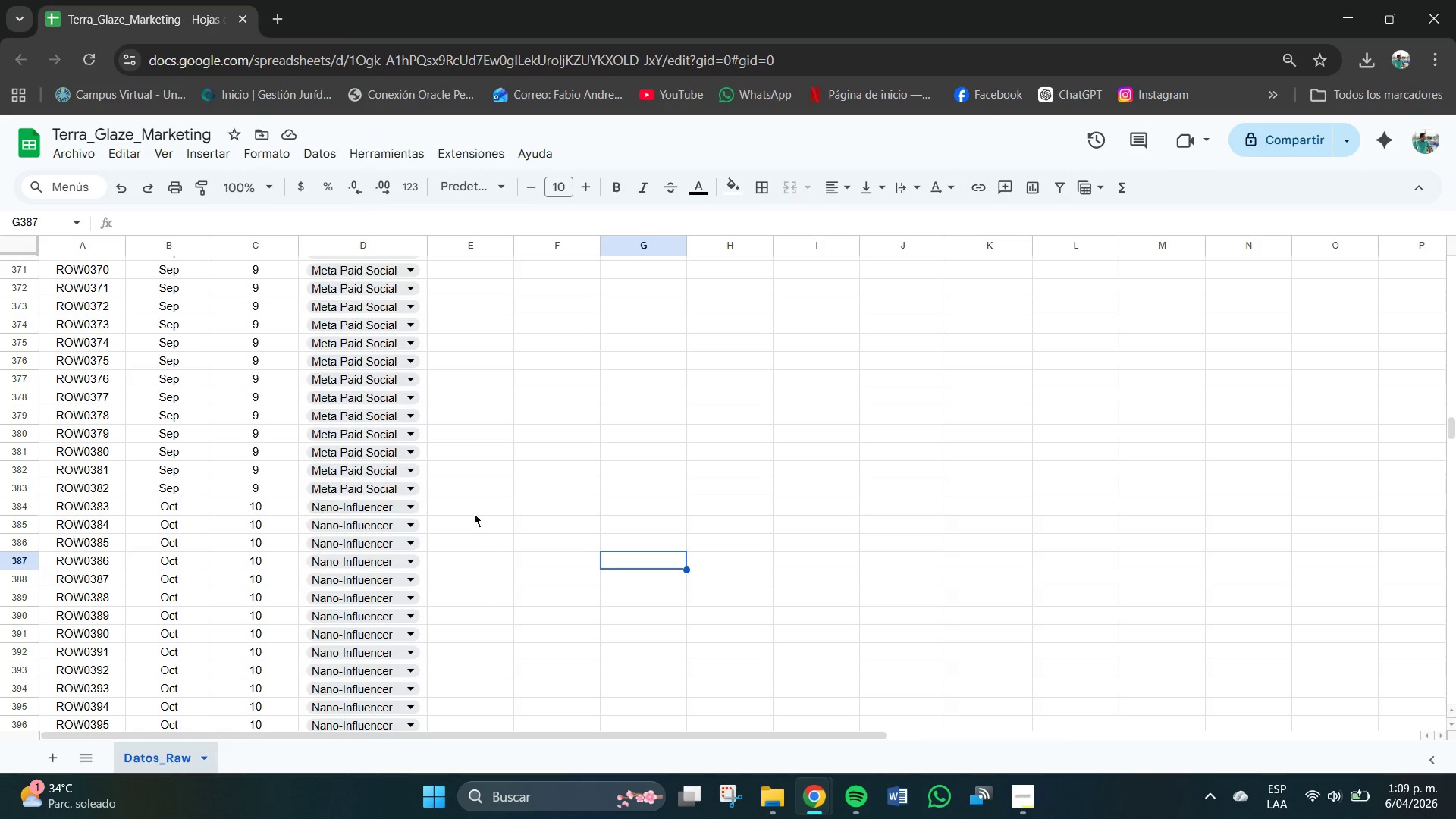 
left_click([479, 514])
 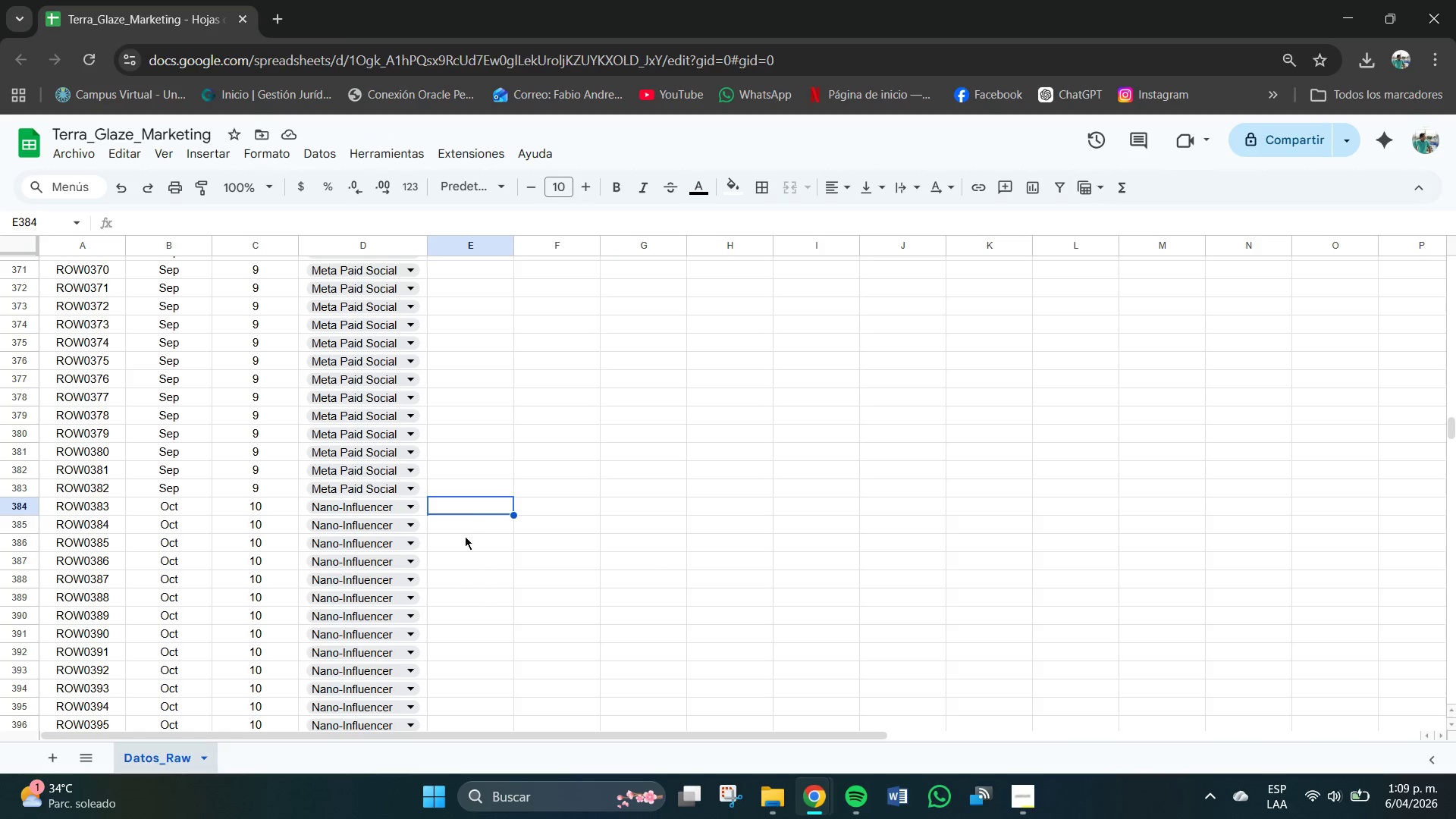 
scroll: coordinate [99, 692], scroll_direction: down, amount: 1.0
 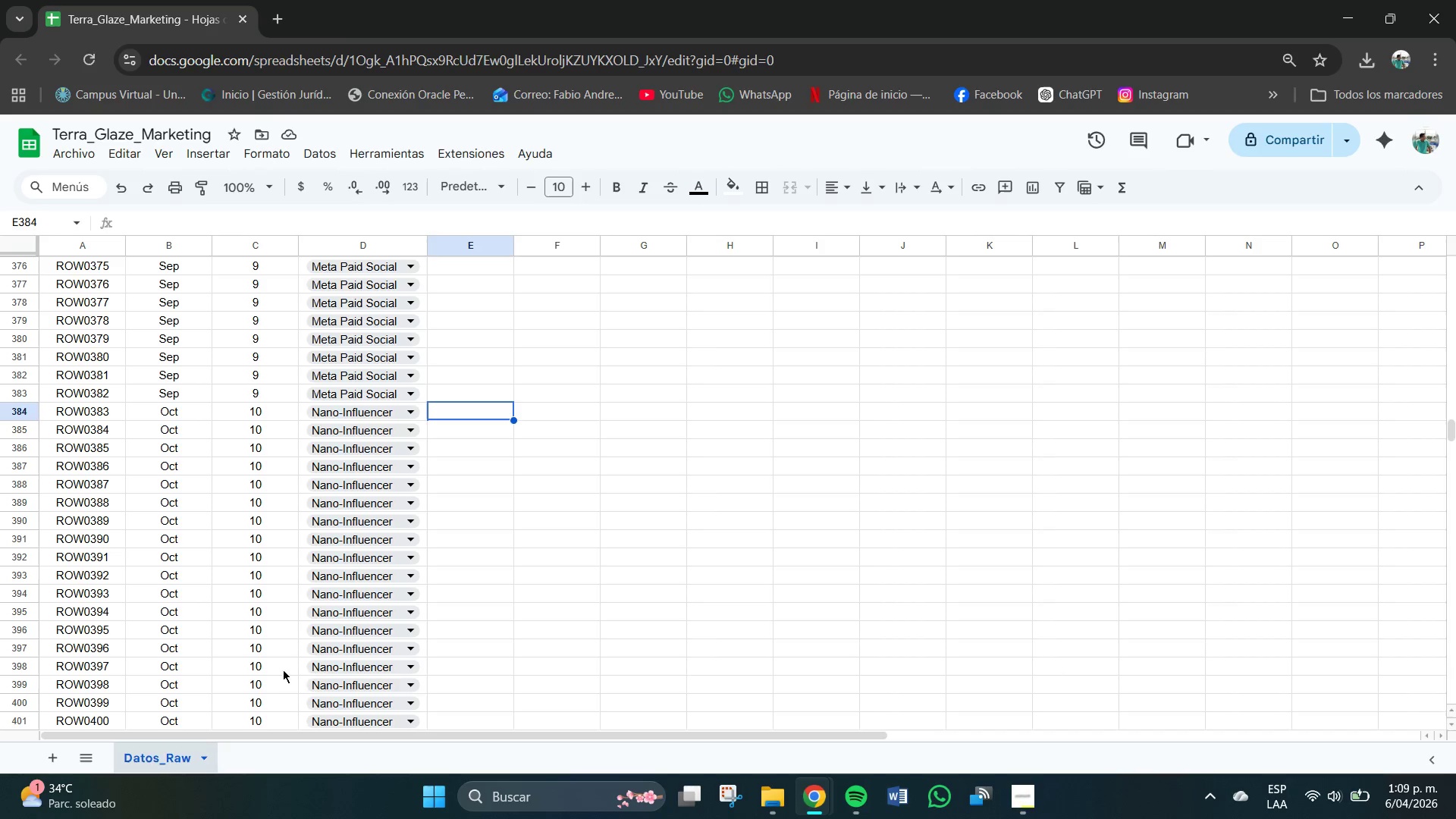 
left_click([447, 668])
 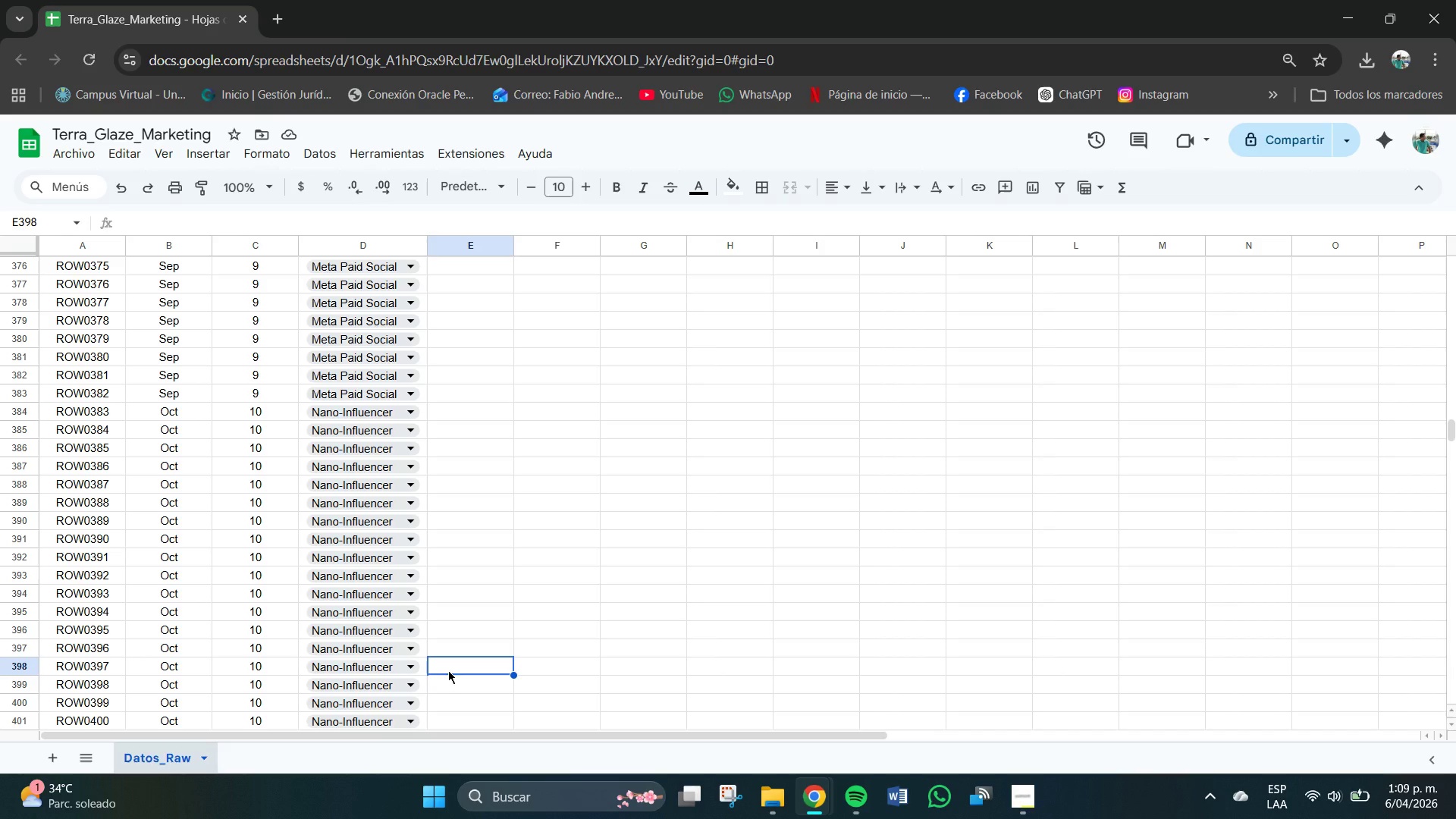 
wait(8.0)
 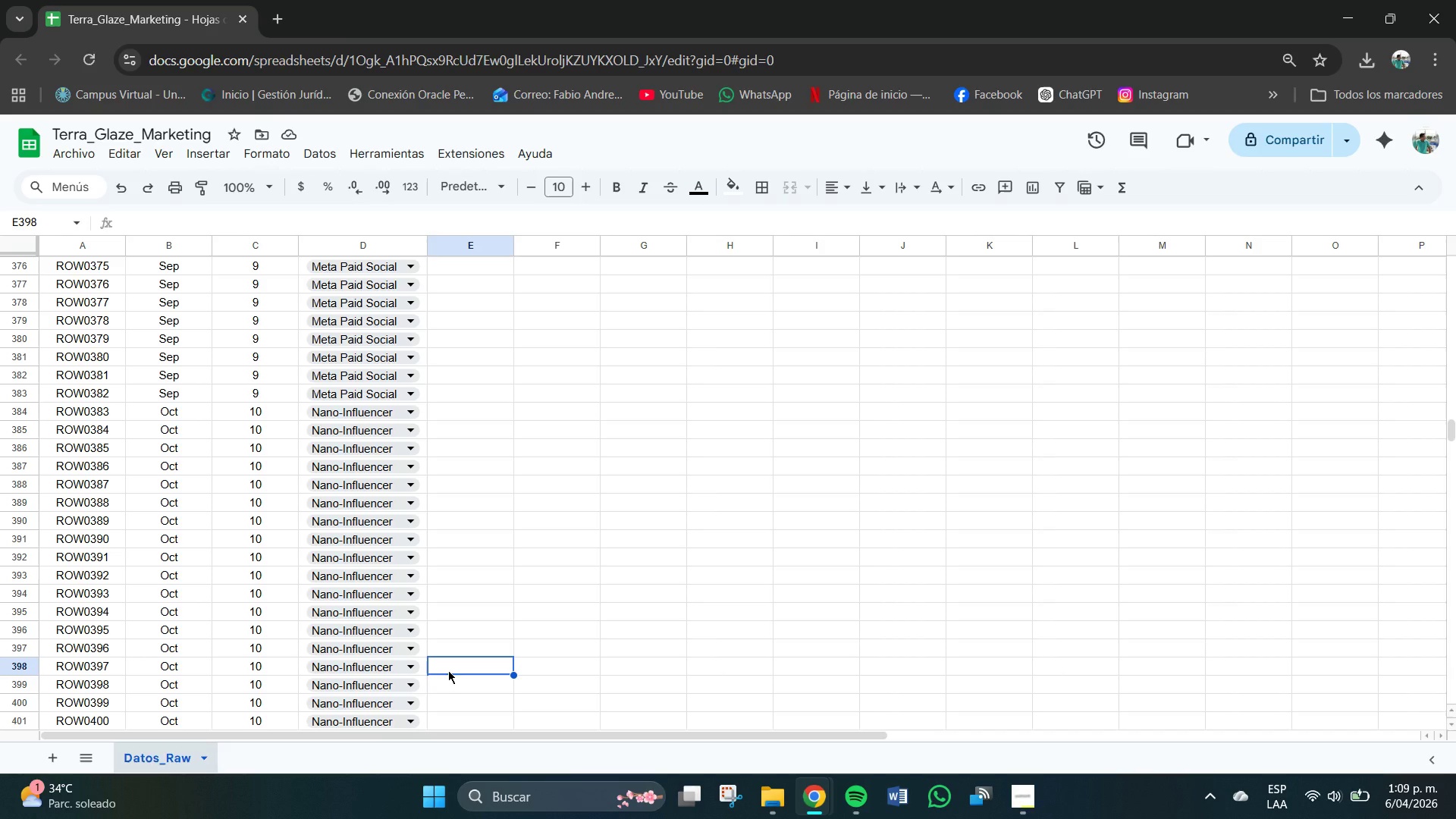 
left_click([58, 686])
 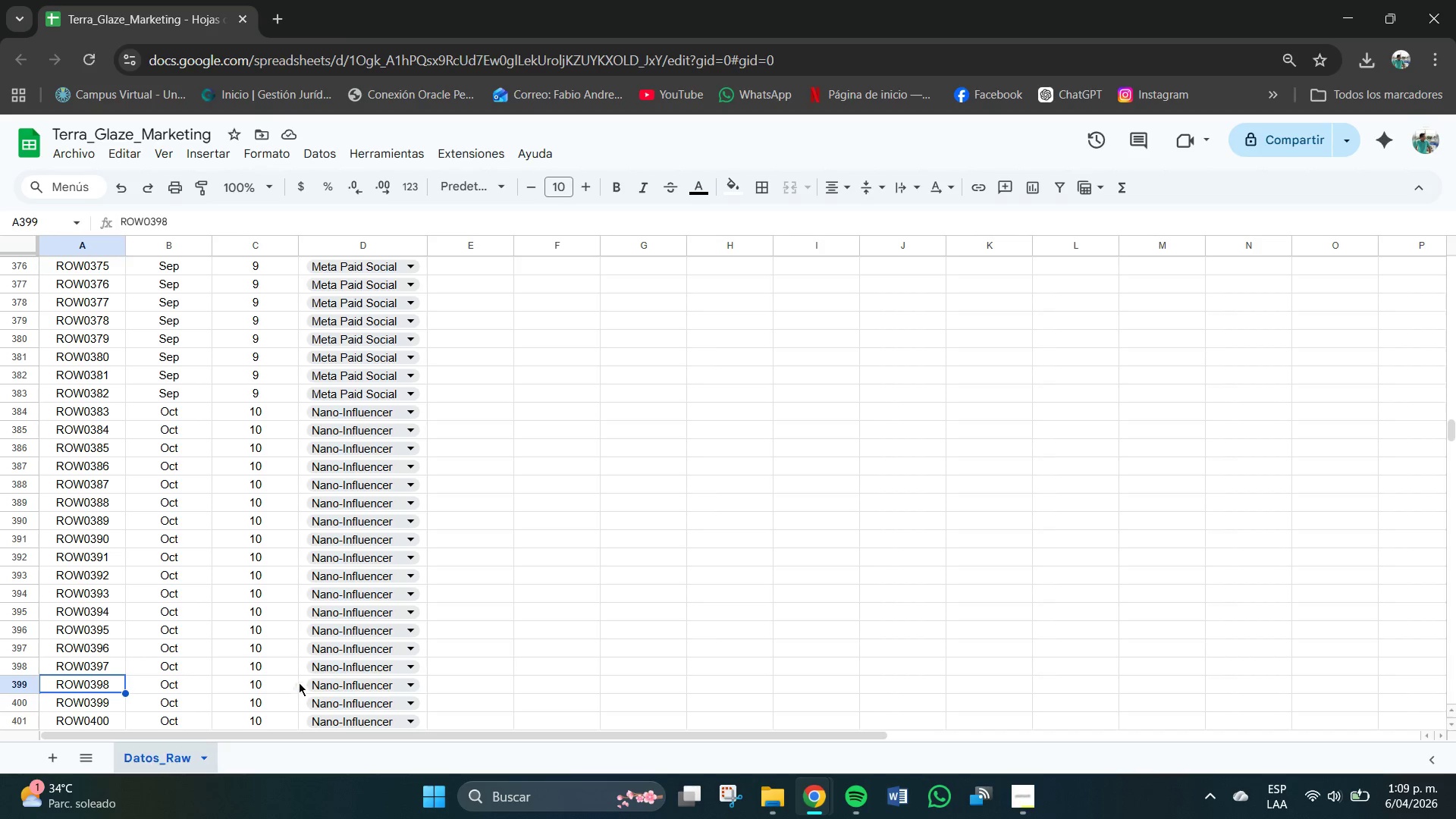 
left_click([353, 682])
 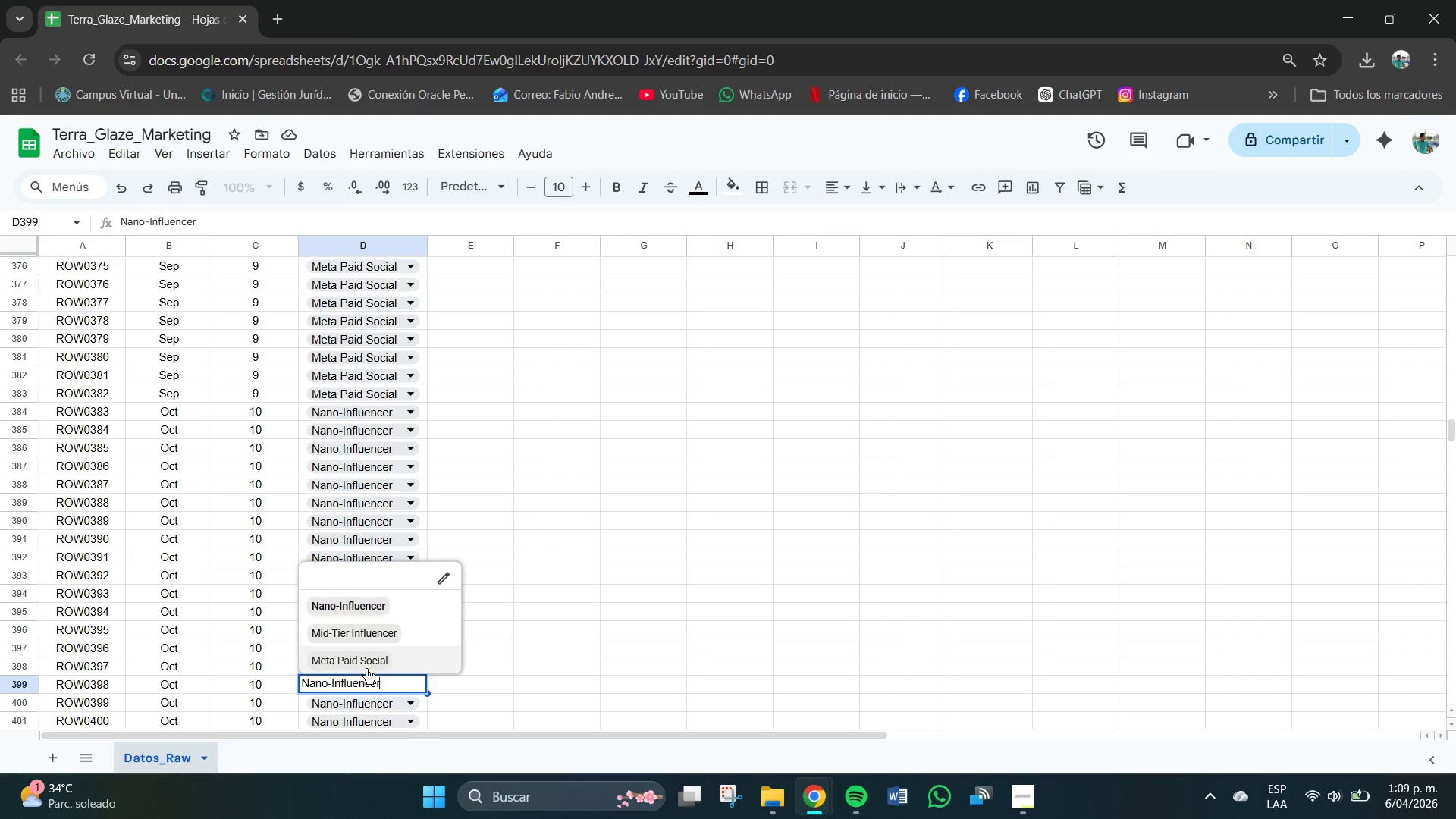 
left_click([360, 639])
 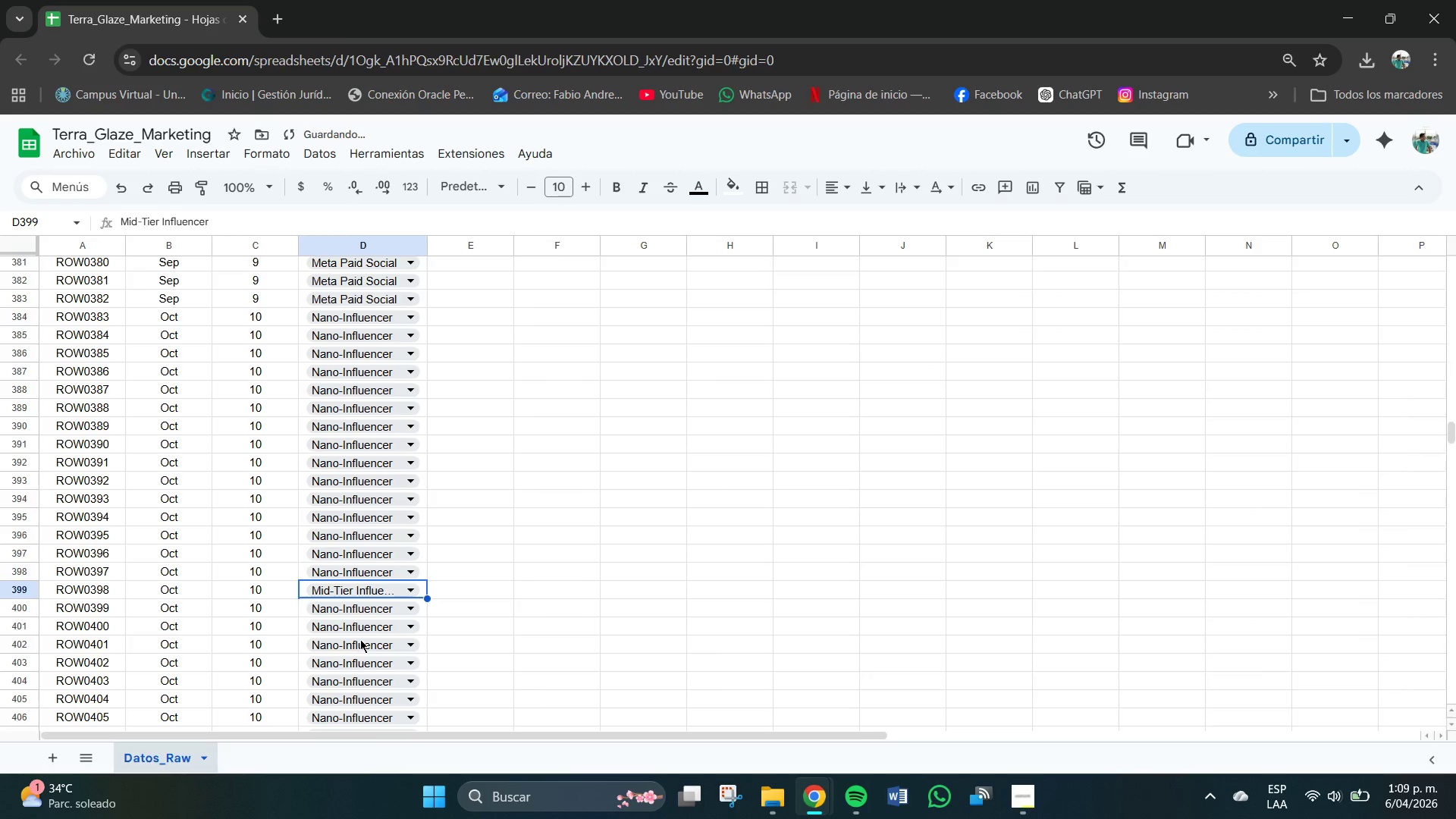 
scroll: coordinate [361, 639], scroll_direction: down, amount: 3.0
 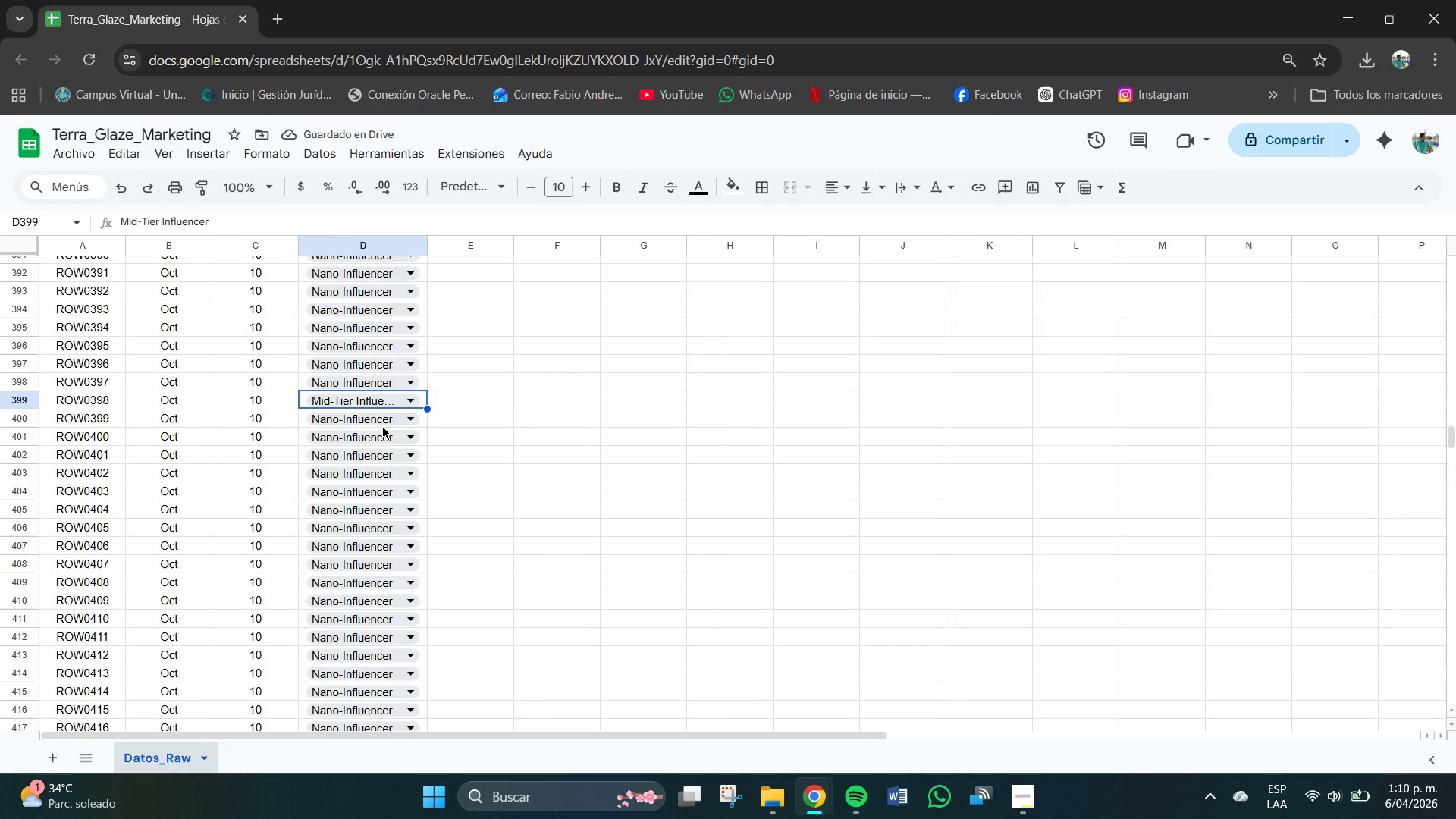 
wait(7.96)
 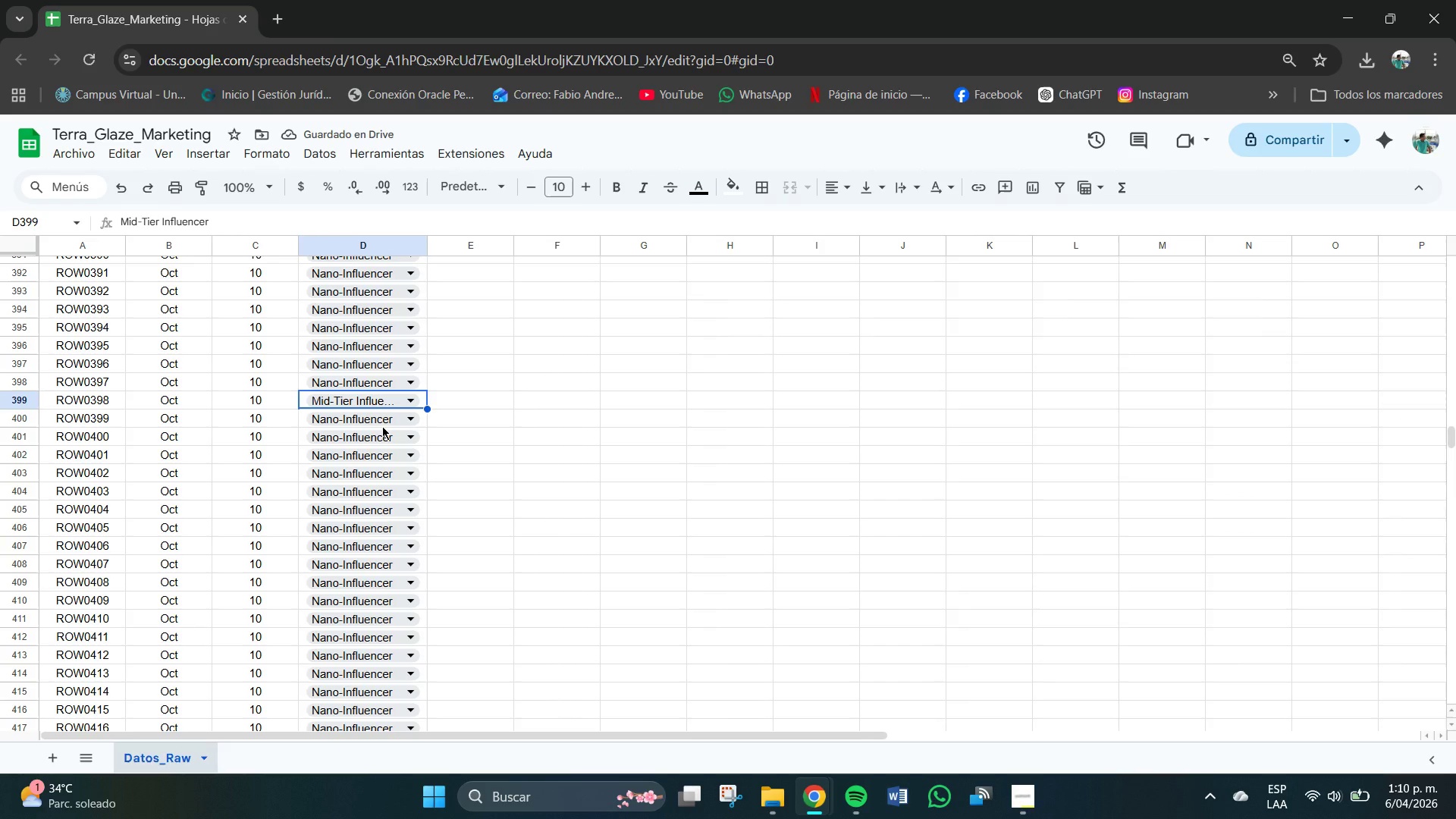 
left_click([361, 419])
 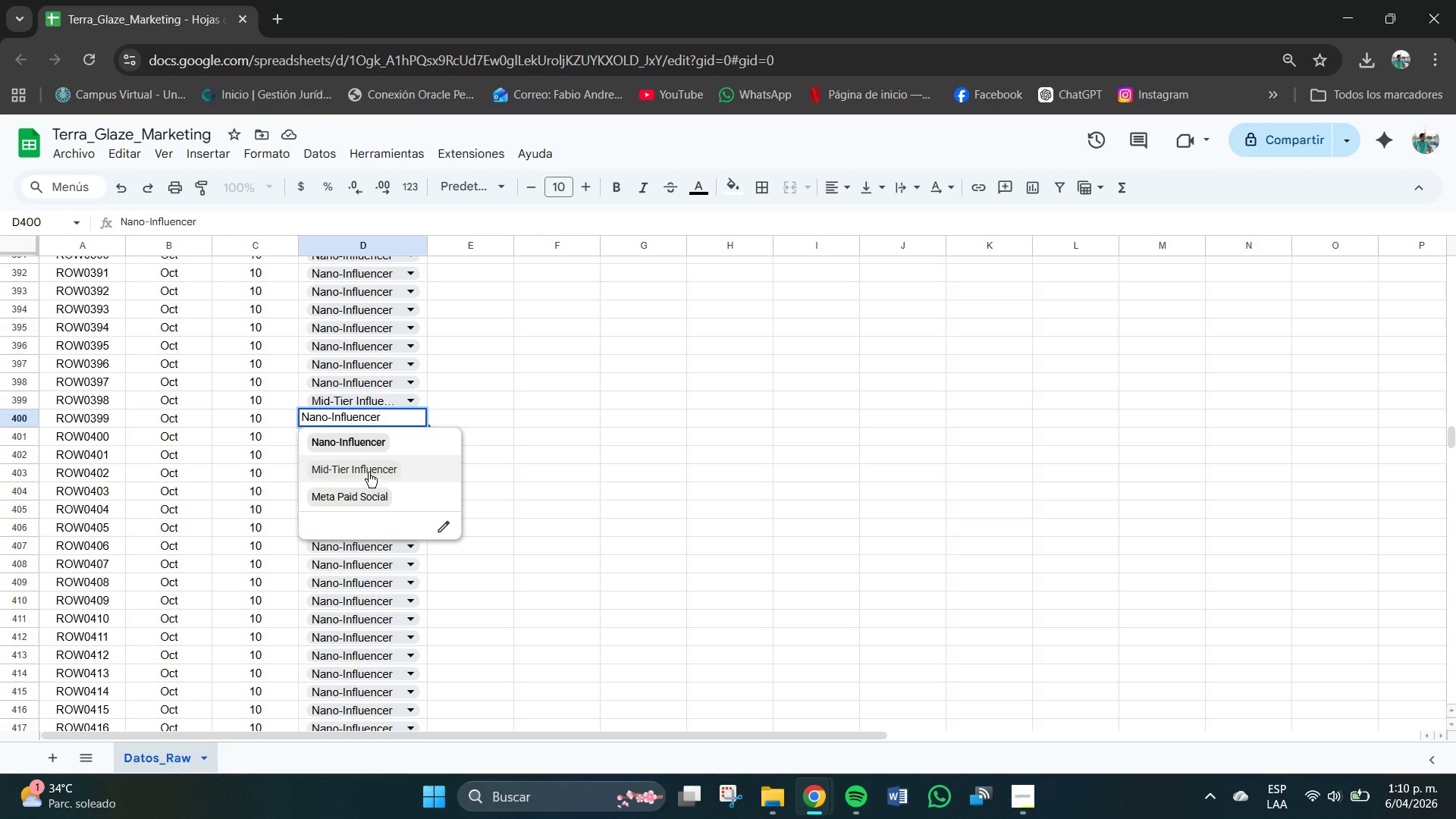 
left_click([369, 472])
 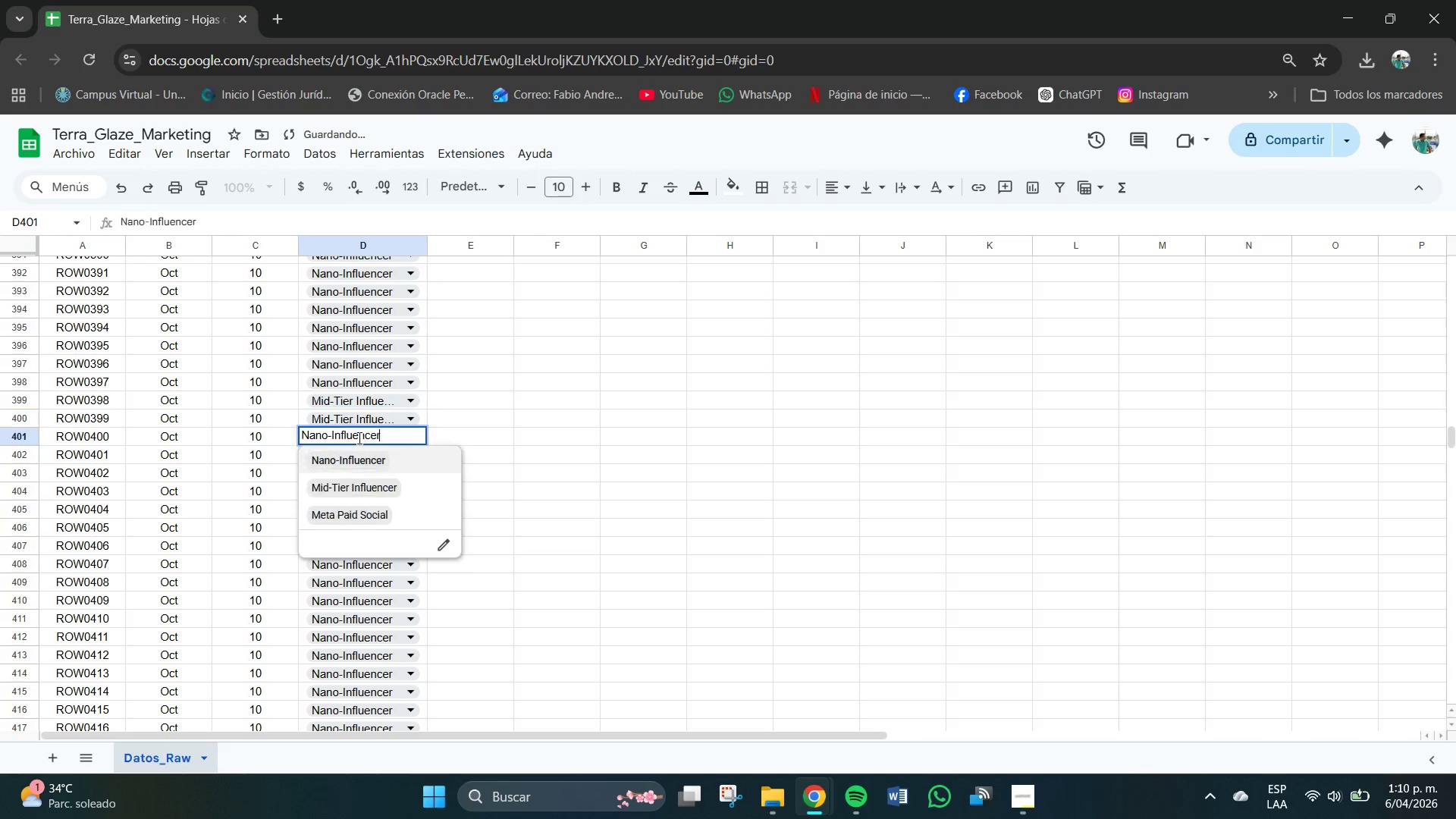 
left_click([359, 438])
 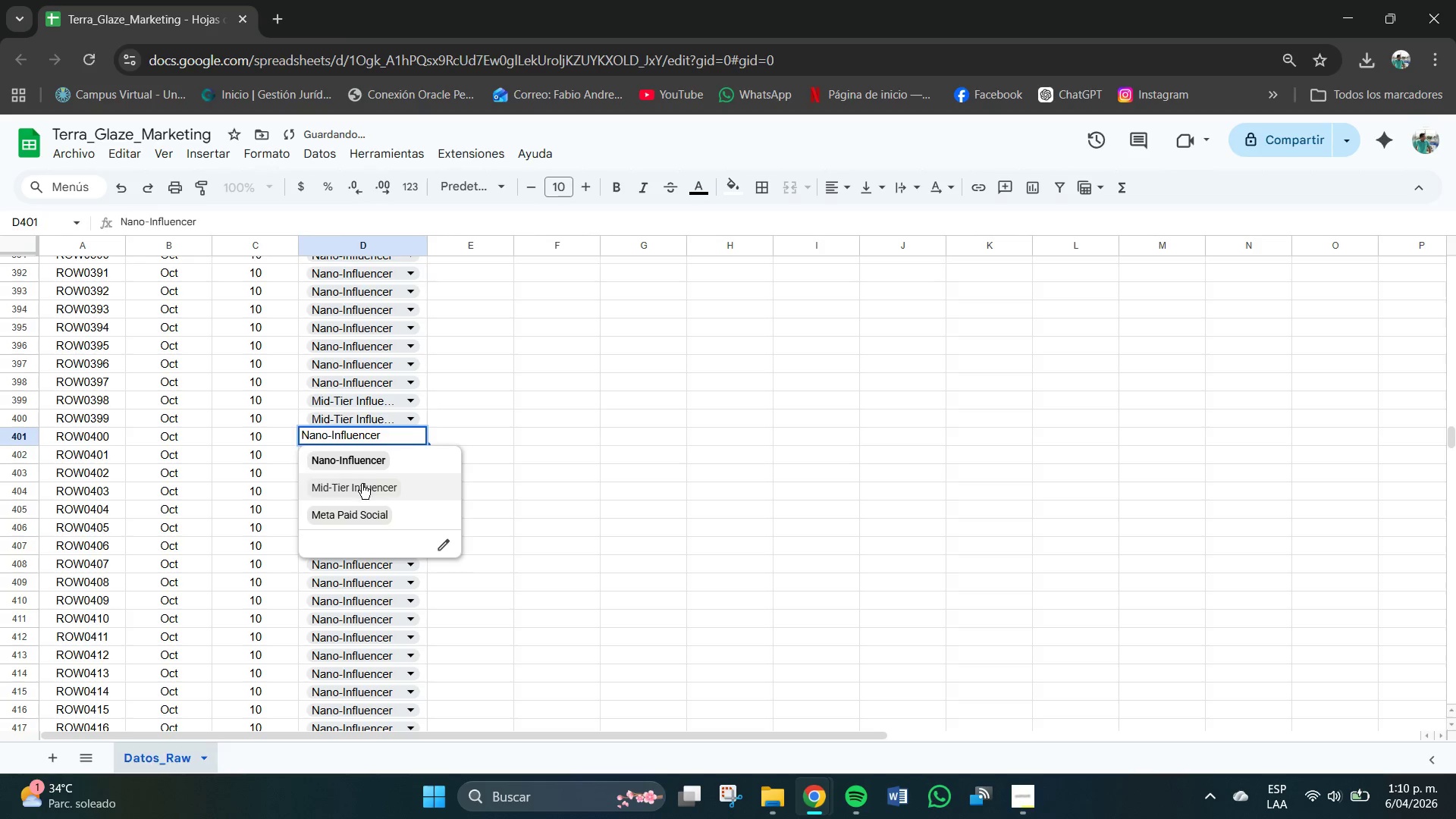 
left_click([362, 484])
 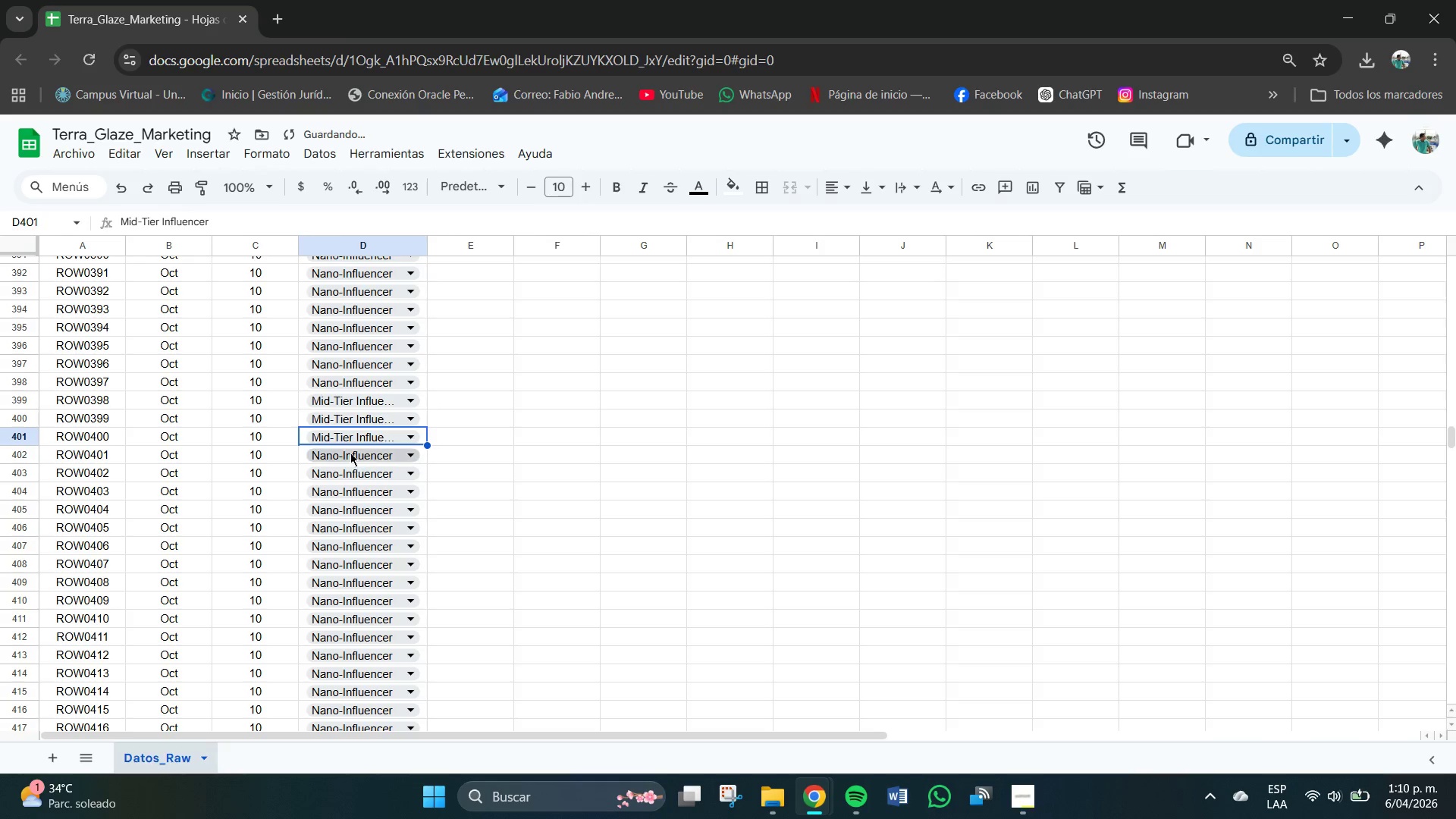 
left_click([350, 452])
 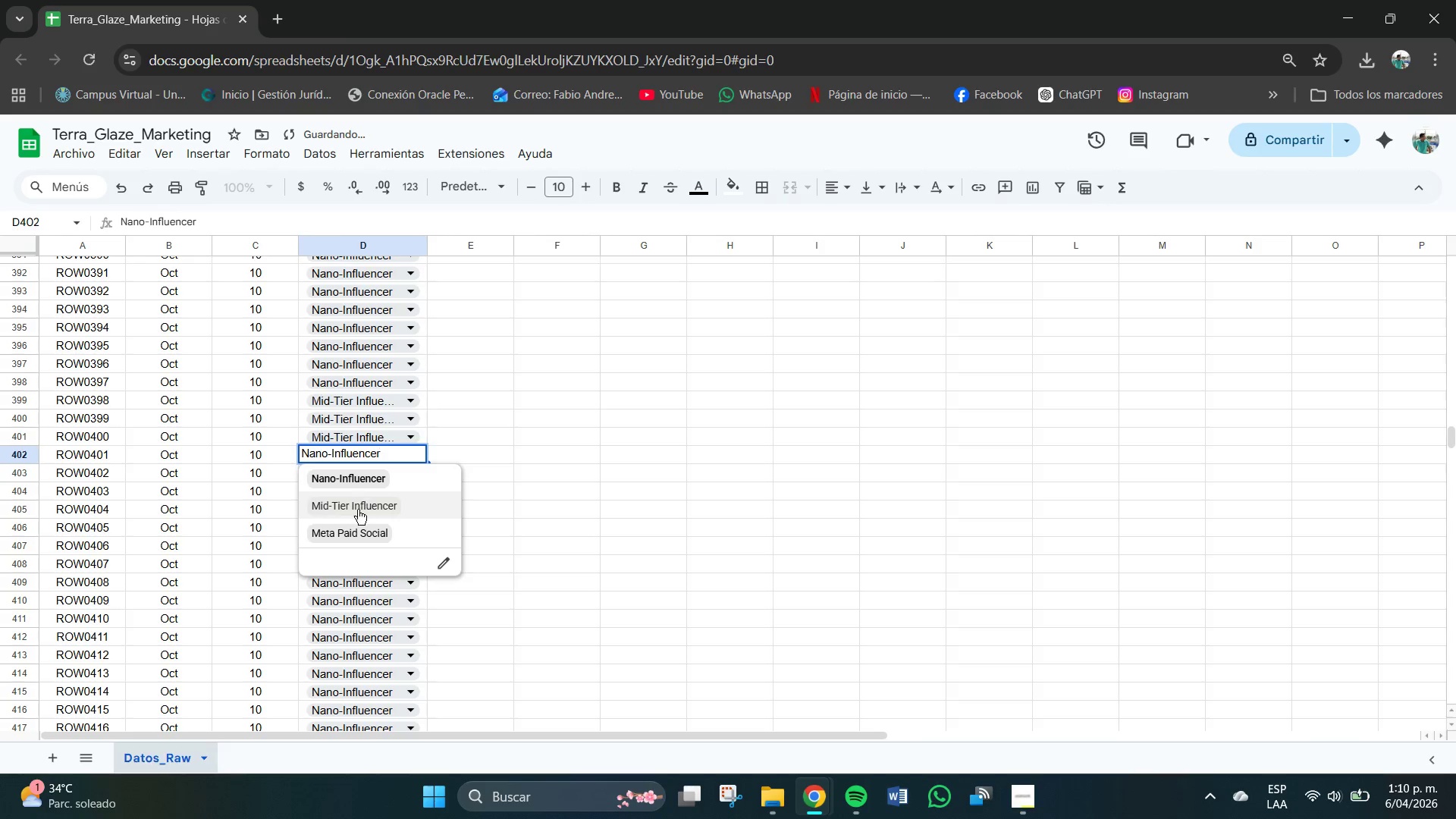 
left_click([356, 510])
 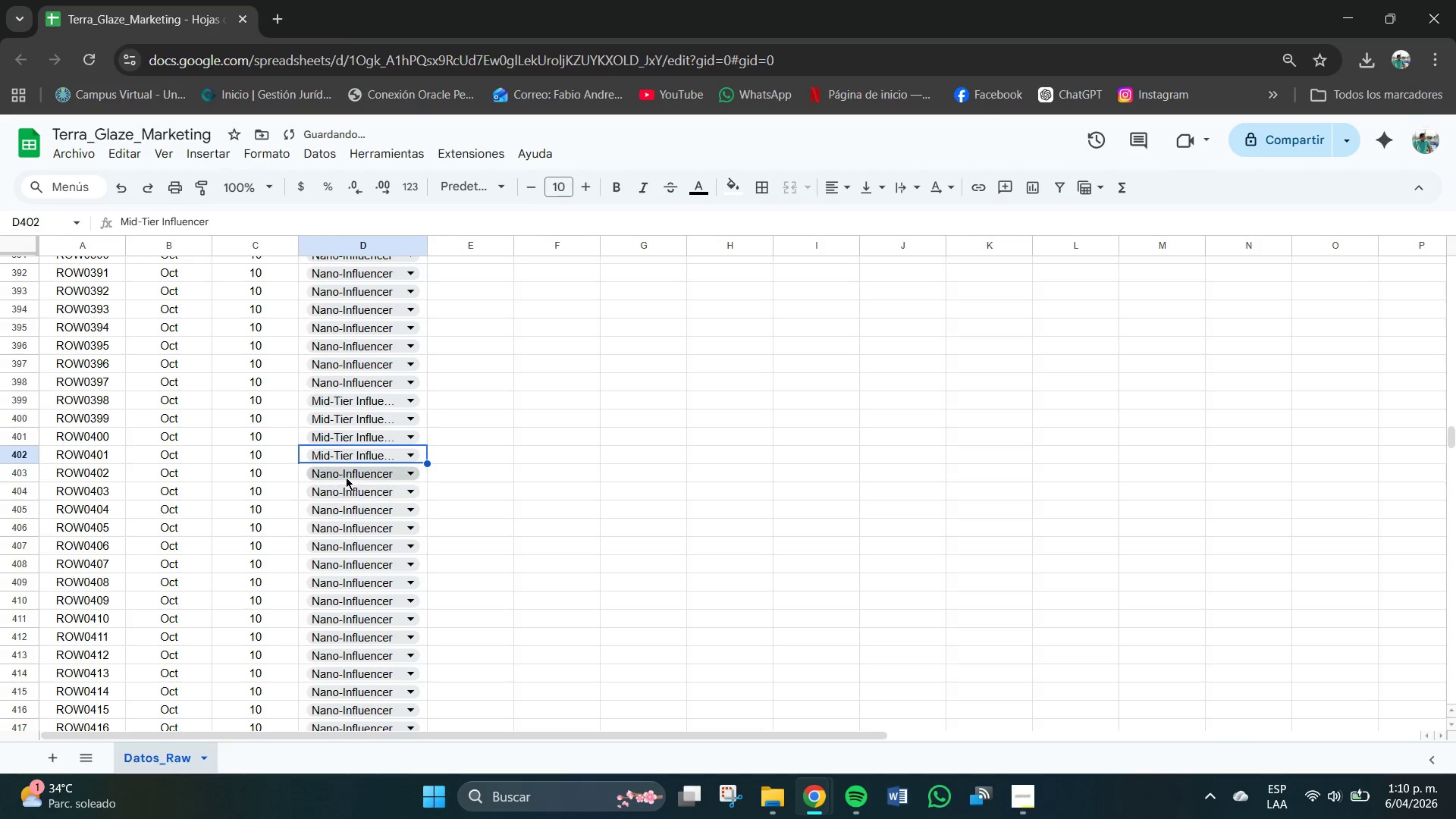 
left_click([346, 470])
 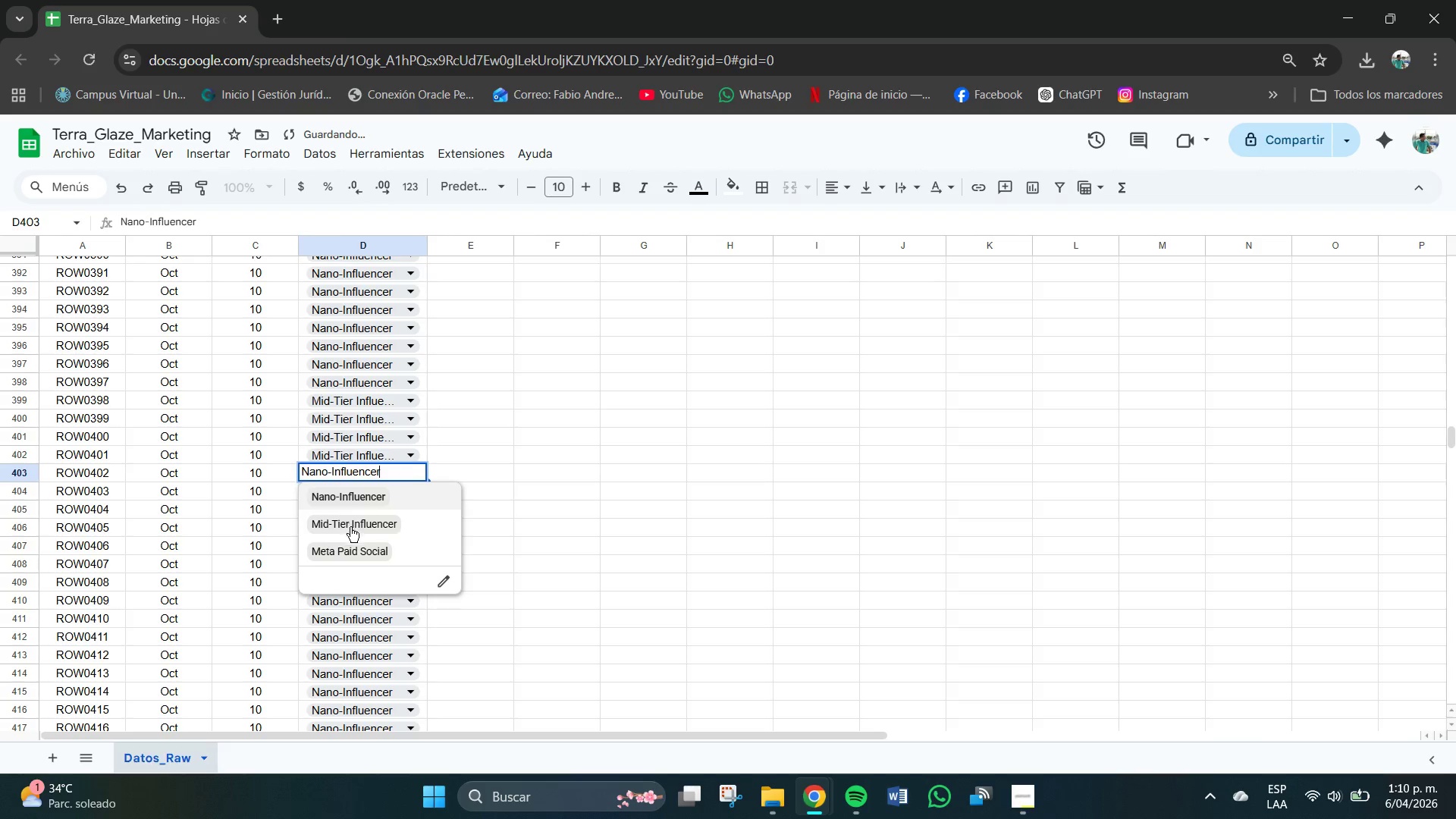 
left_click([350, 527])
 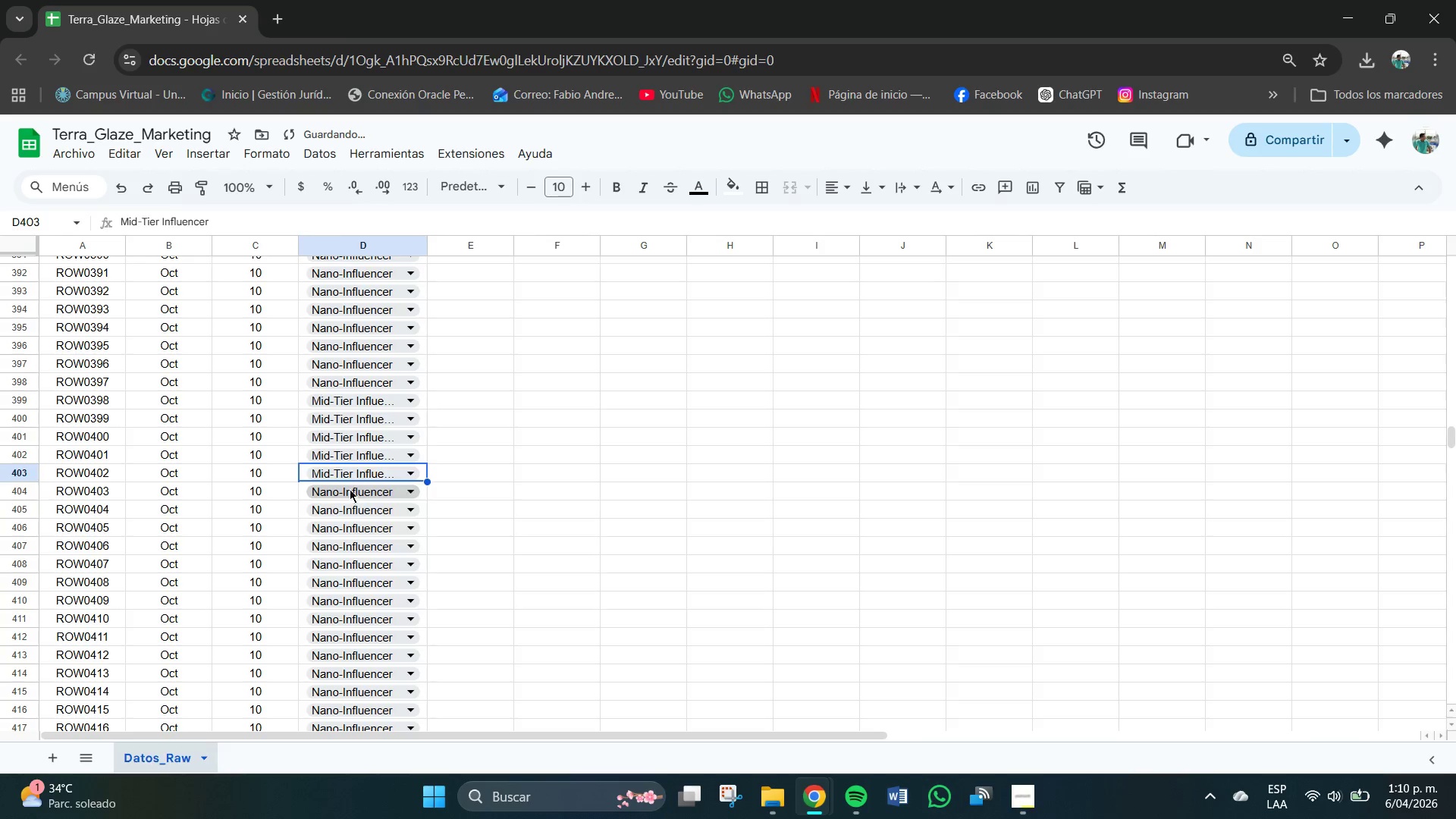 
left_click([350, 489])
 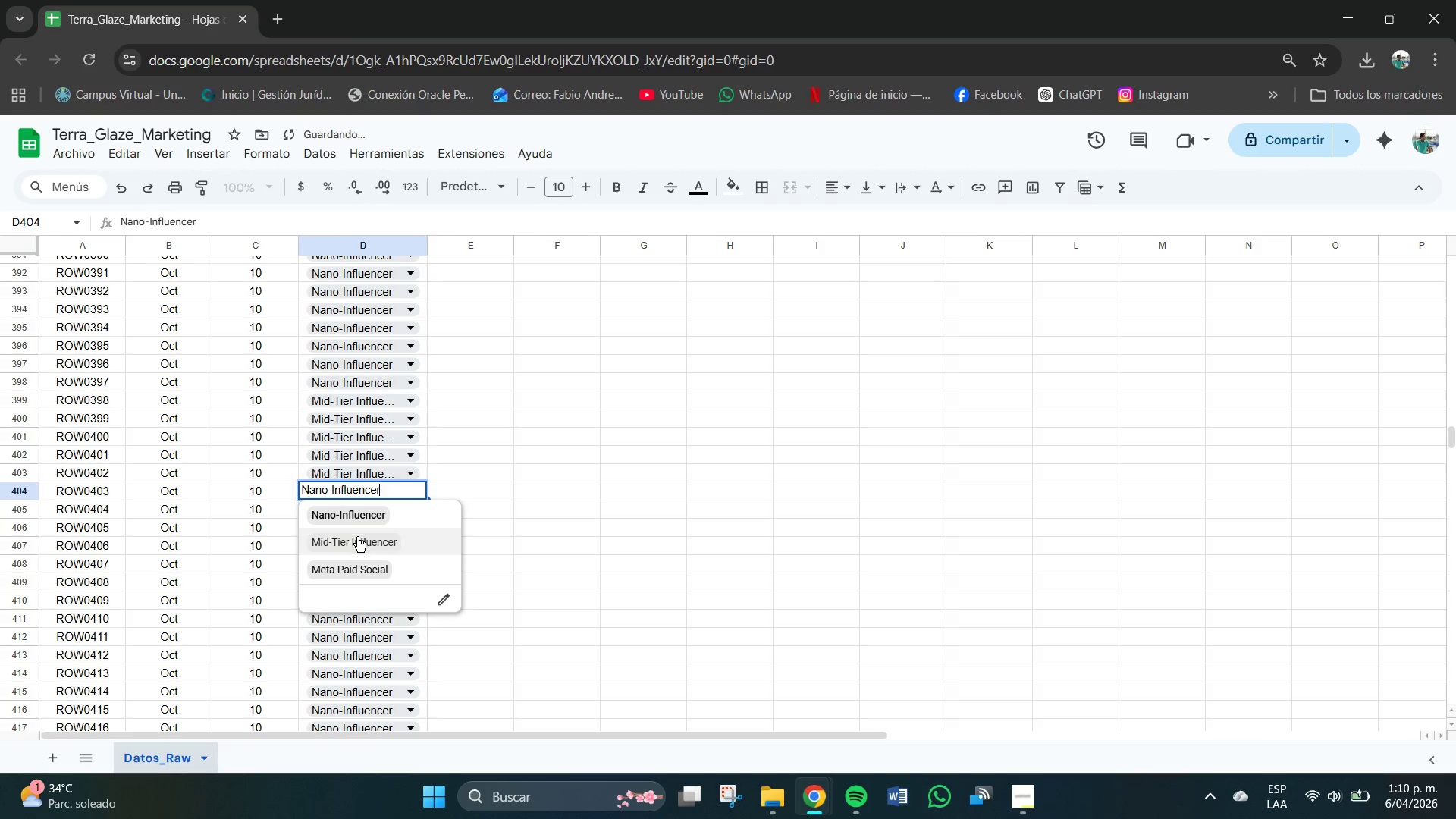 
left_click([357, 537])
 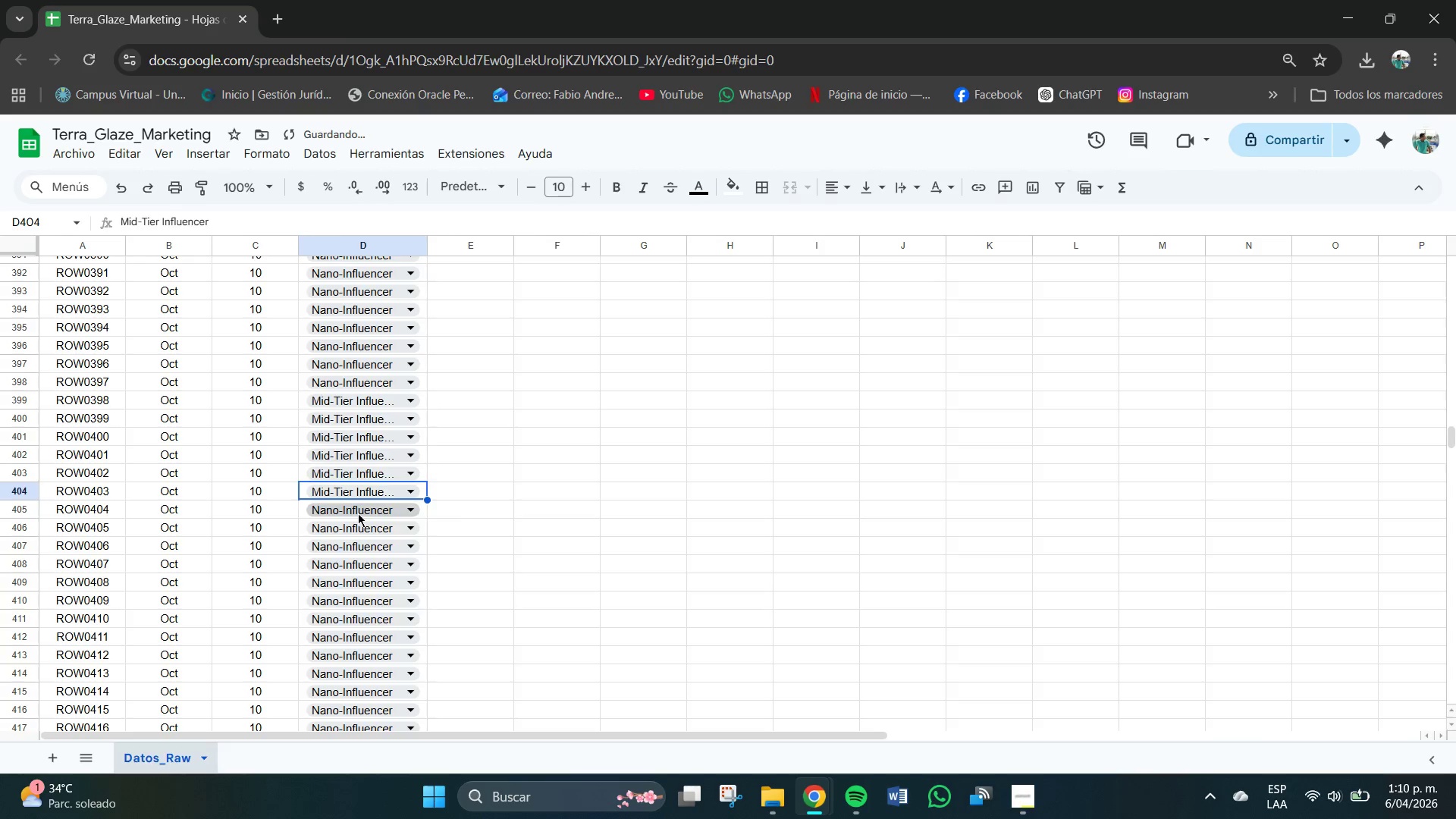 
left_click([358, 513])
 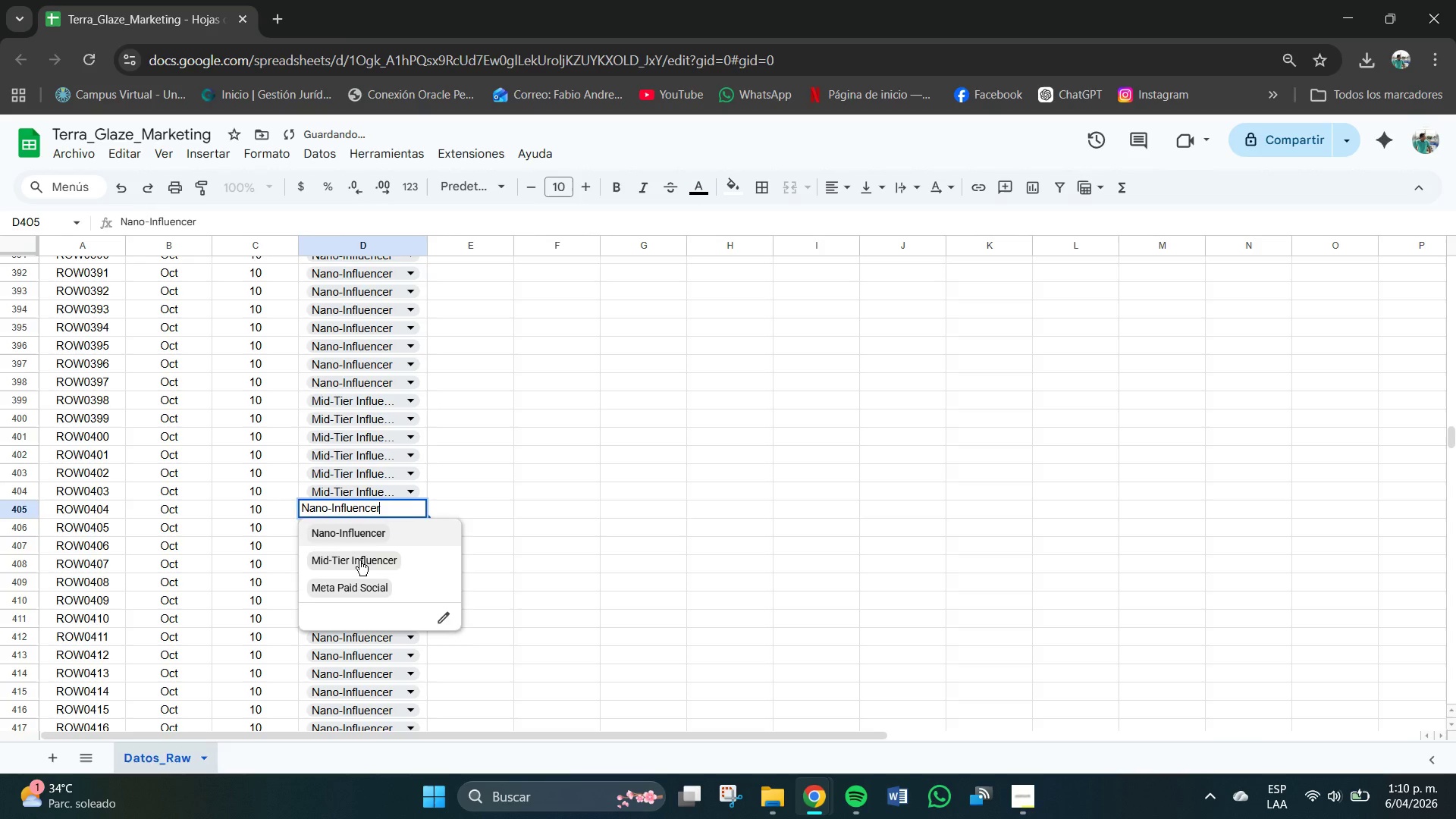 
double_click([359, 560])
 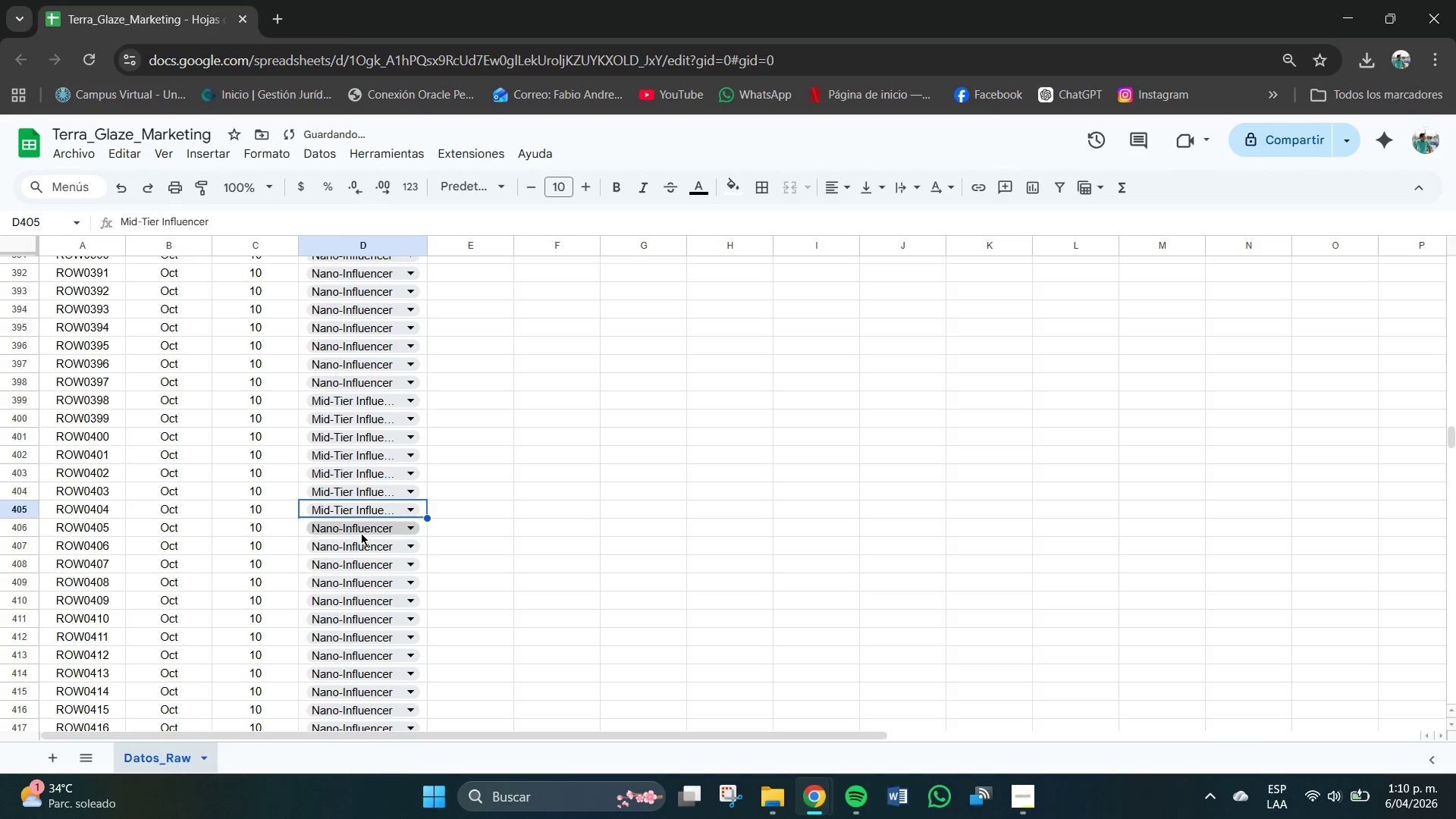 
left_click([361, 532])
 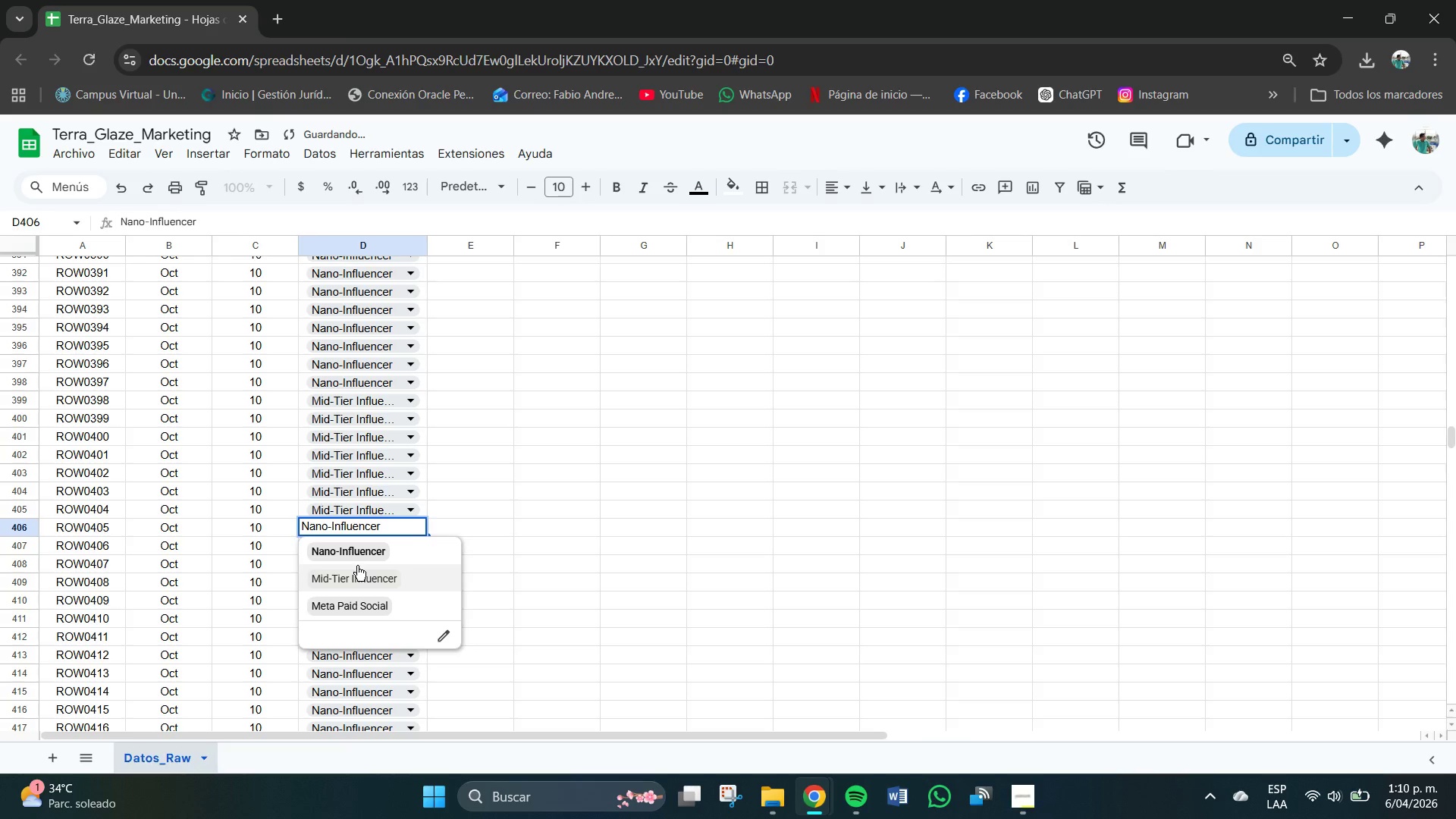 
left_click([357, 566])
 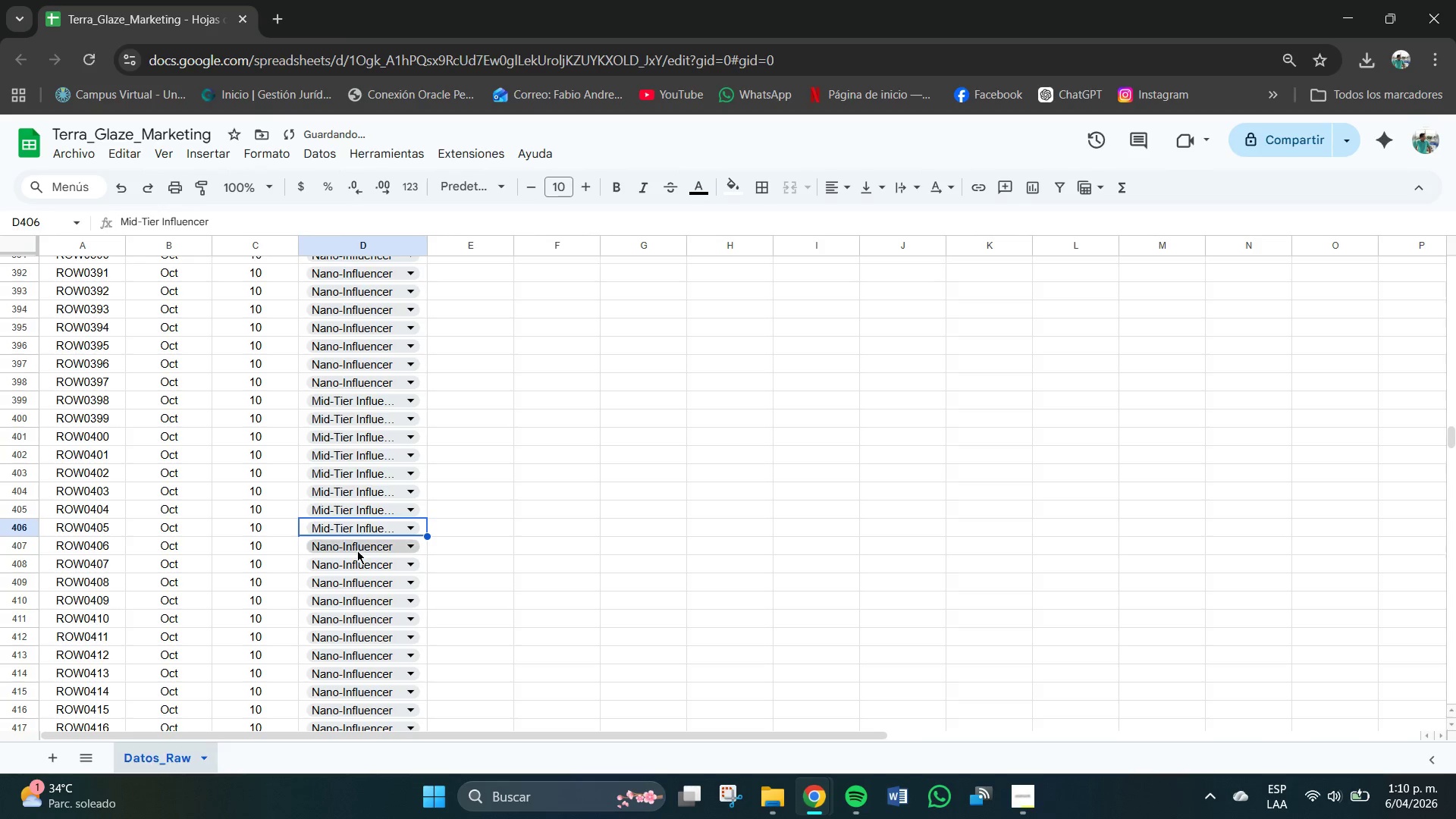 
left_click([357, 551])
 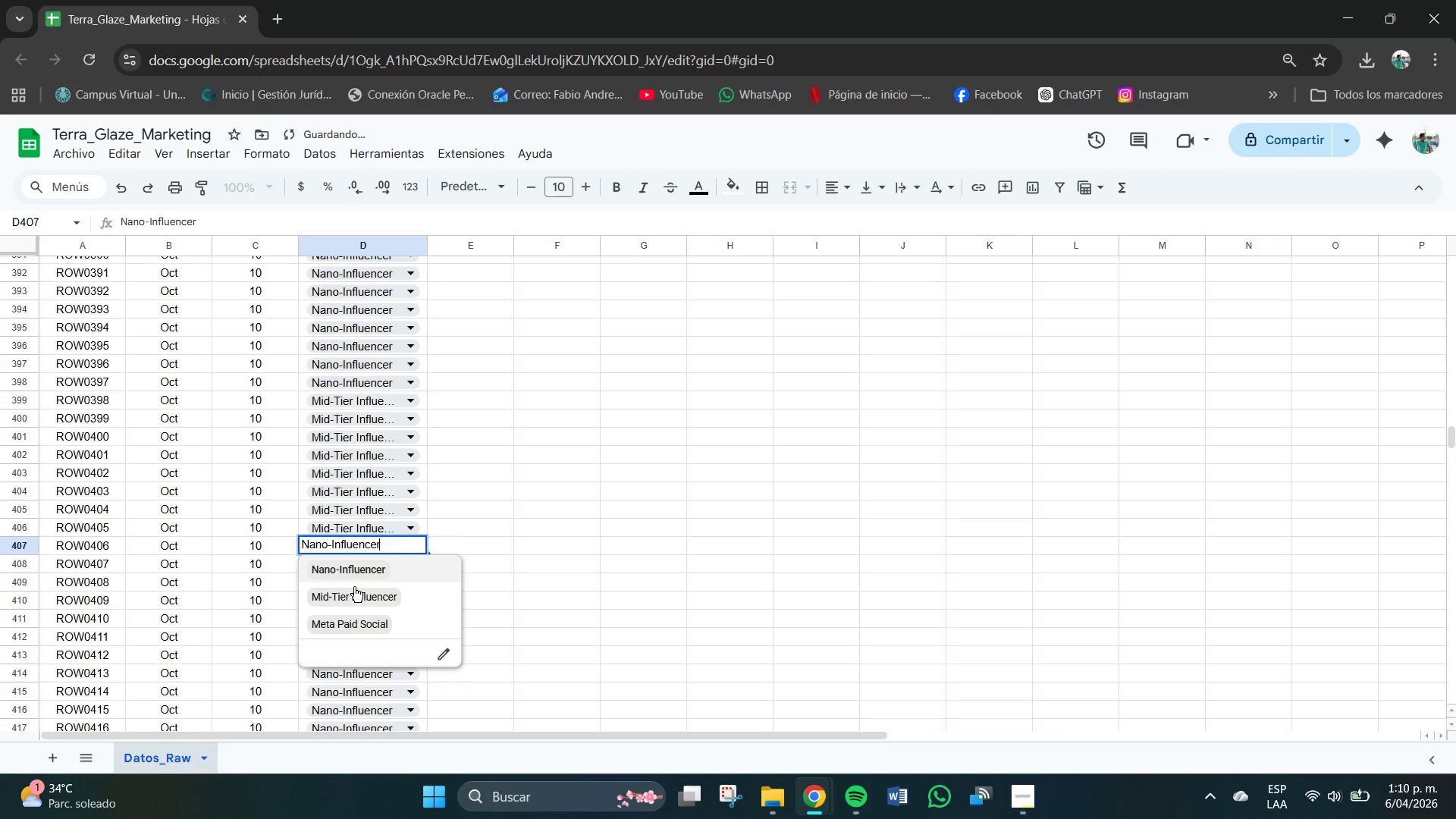 
left_click([354, 587])
 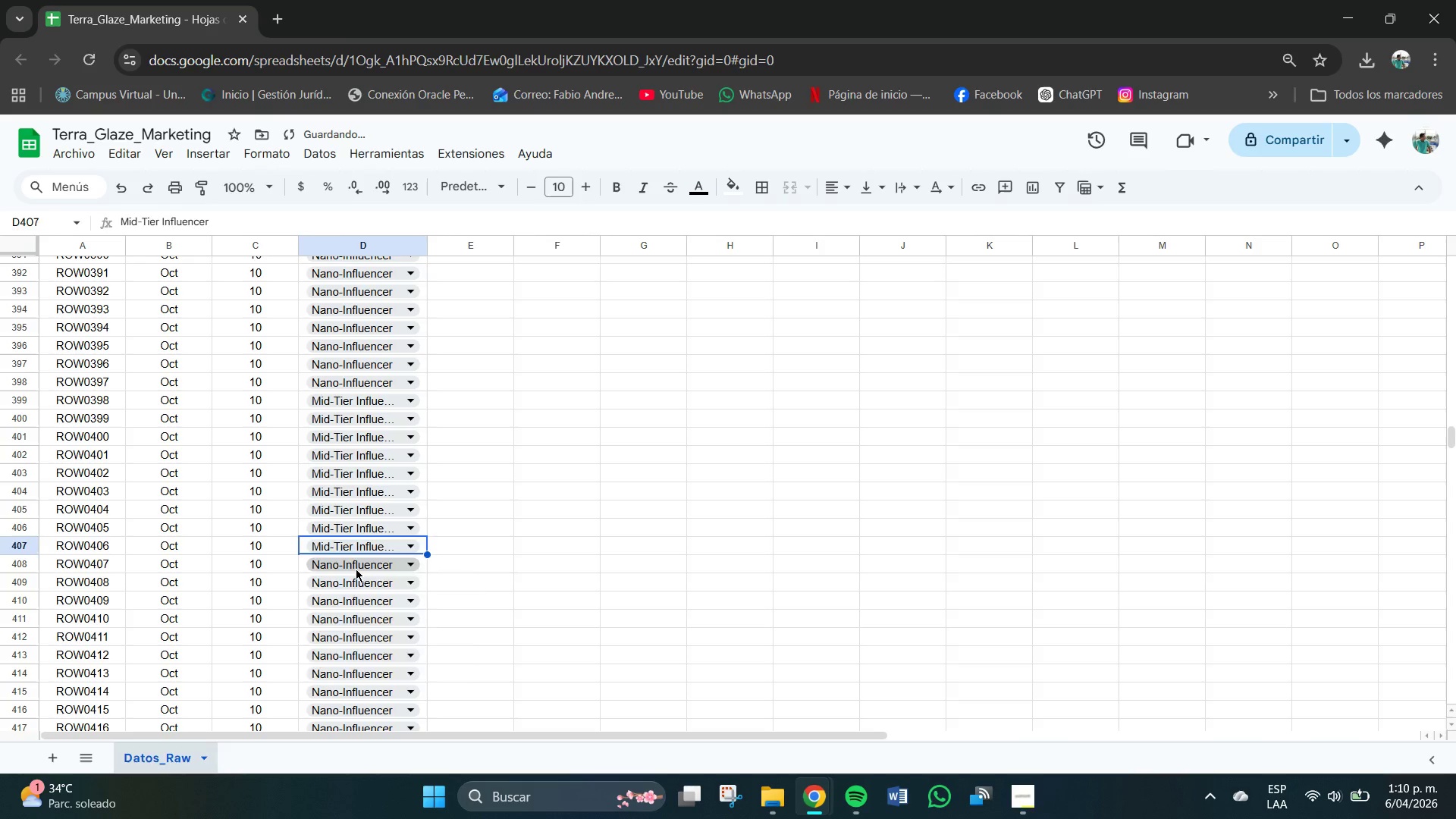 
left_click([356, 569])
 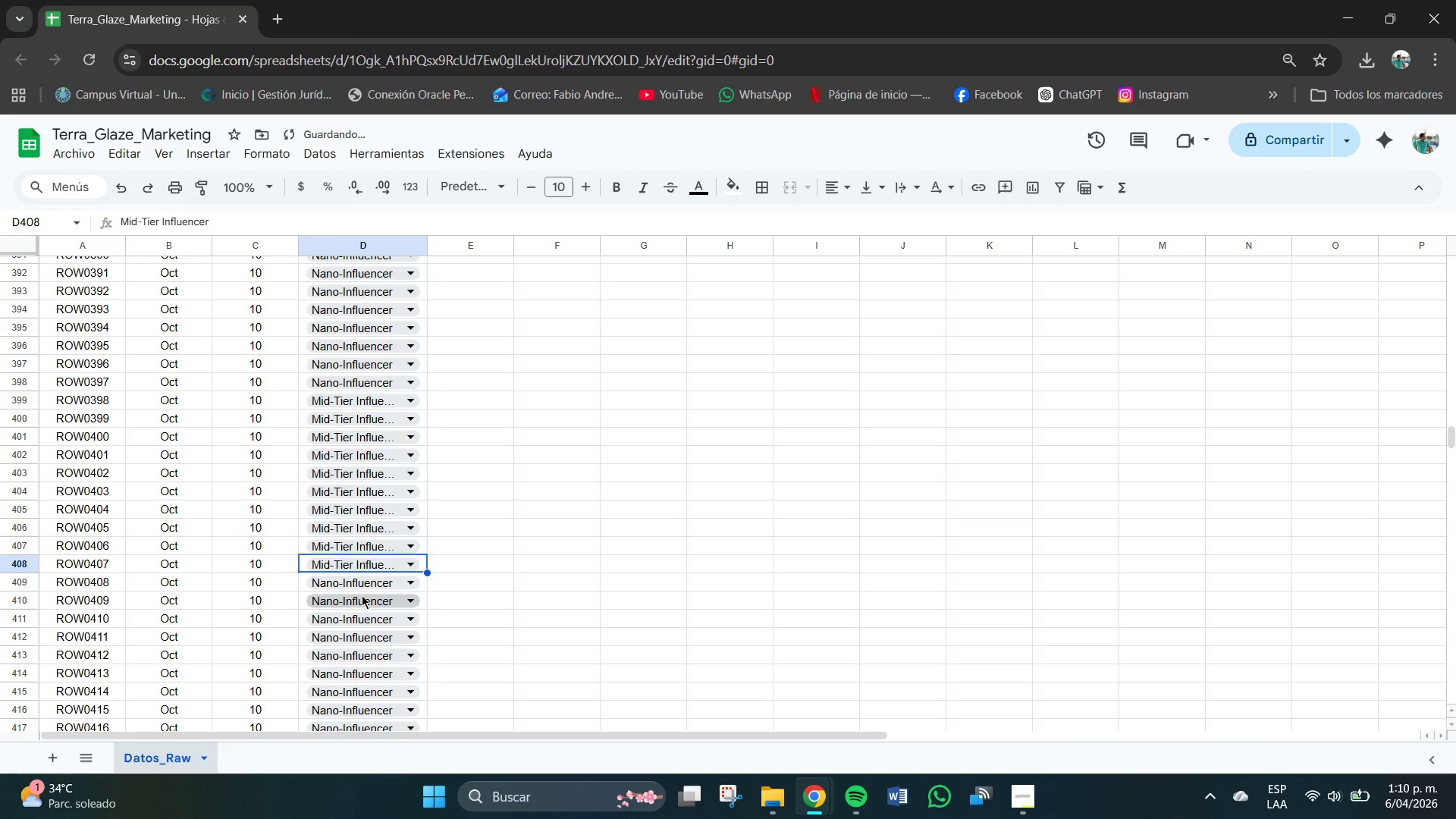 
double_click([362, 593])
 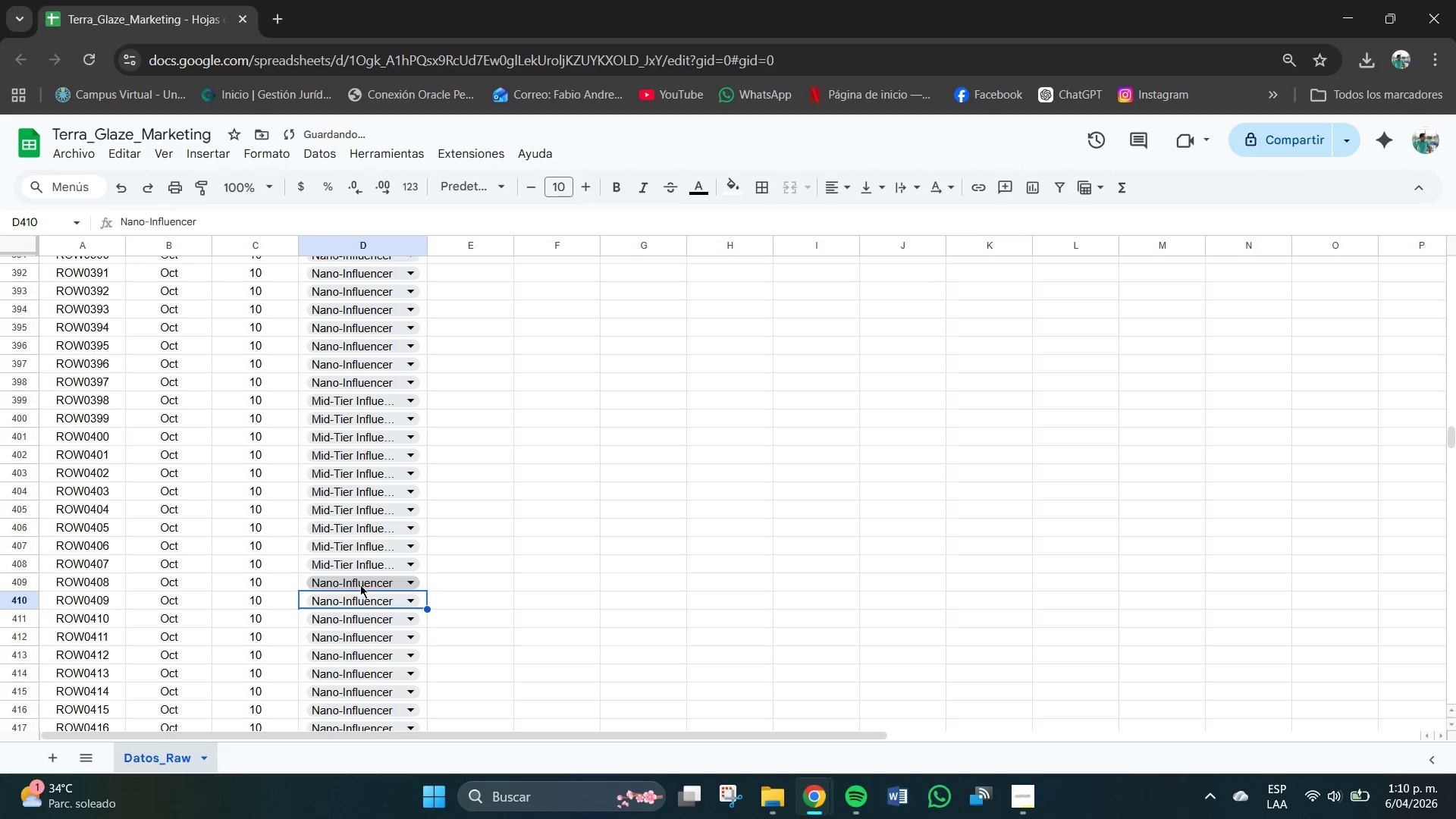 
triple_click([359, 585])
 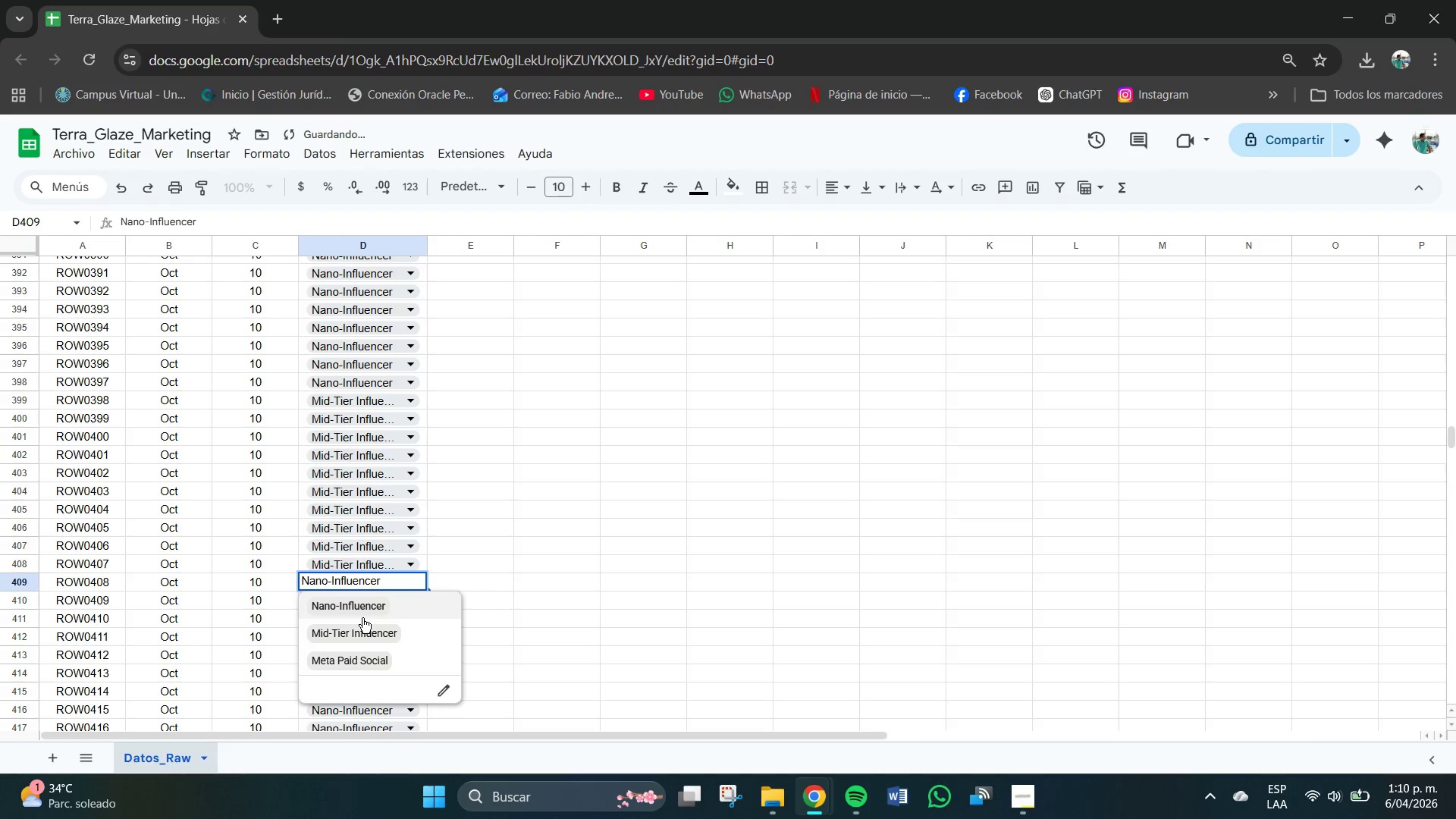 
left_click([362, 623])
 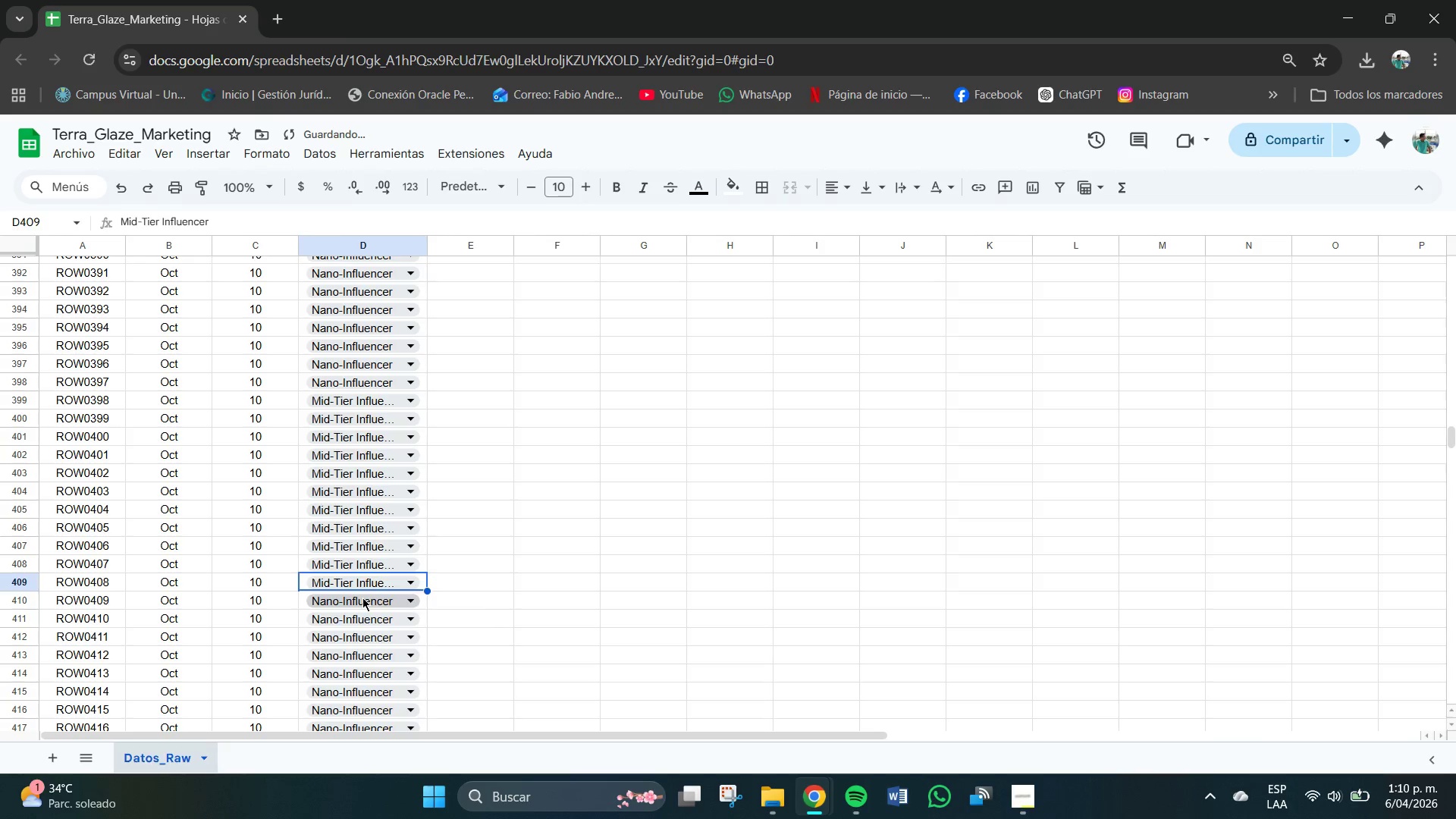 
left_click([362, 598])
 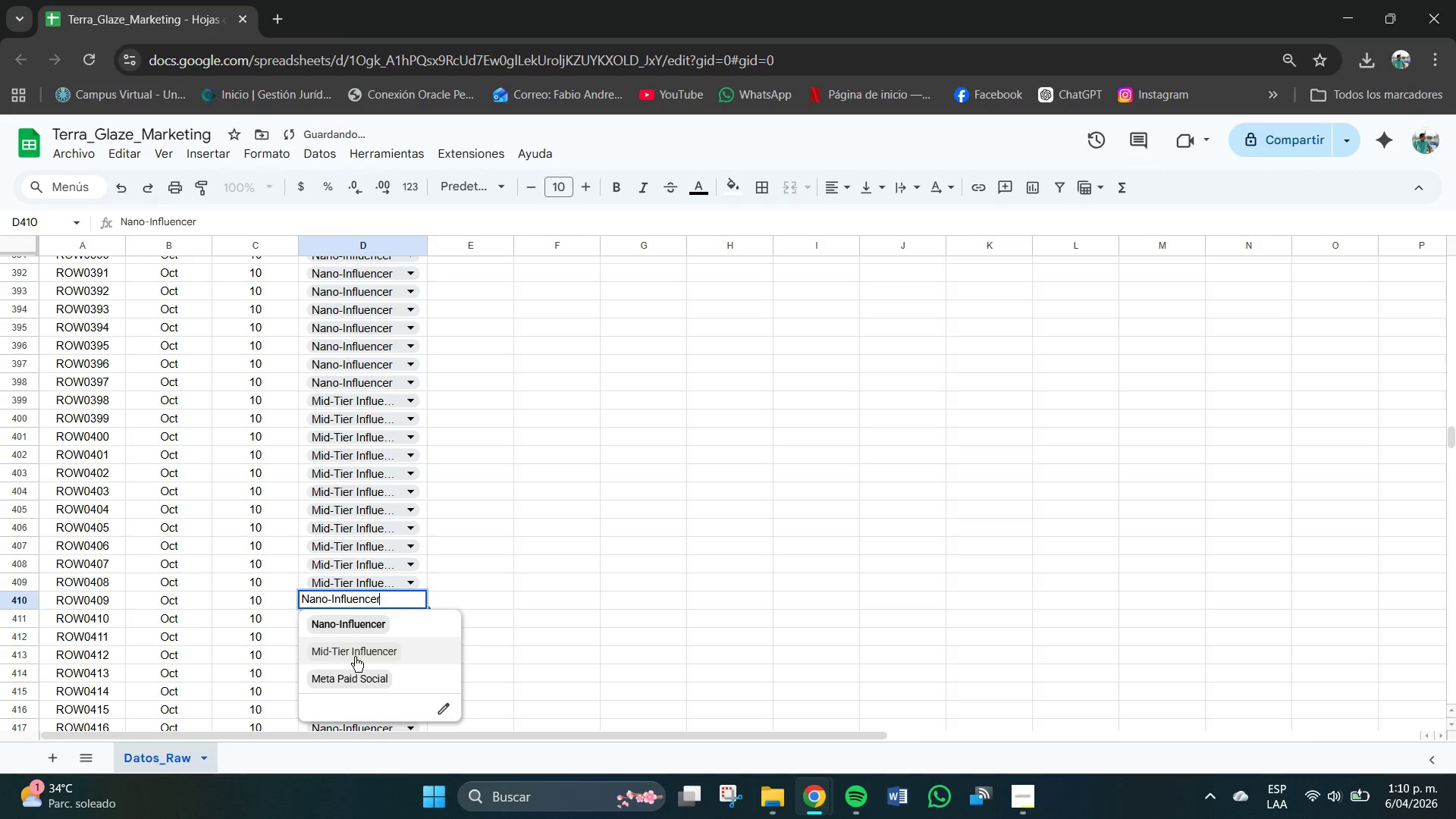 
left_click([355, 657])
 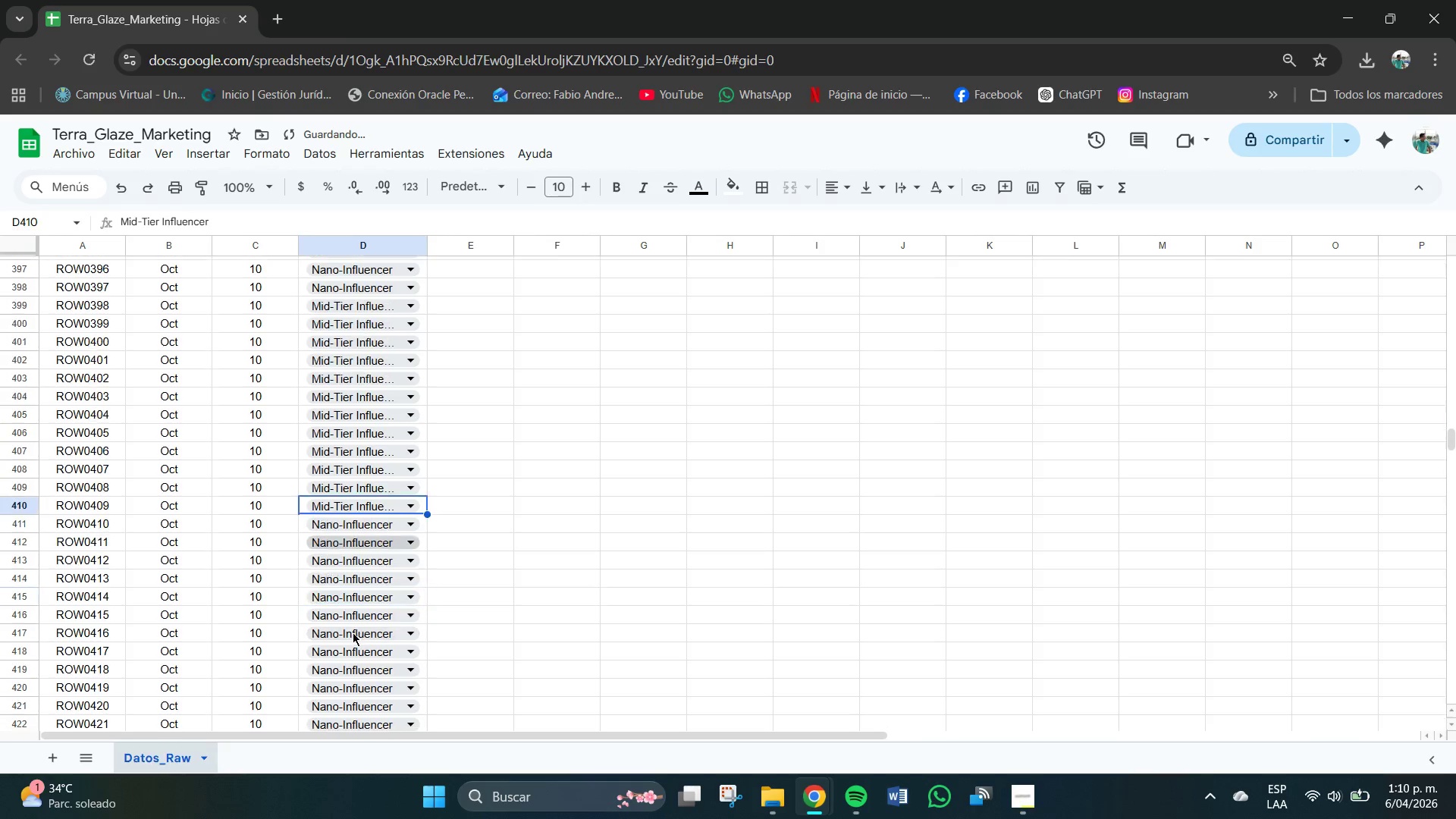 
scroll: coordinate [353, 632], scroll_direction: down, amount: 1.0
 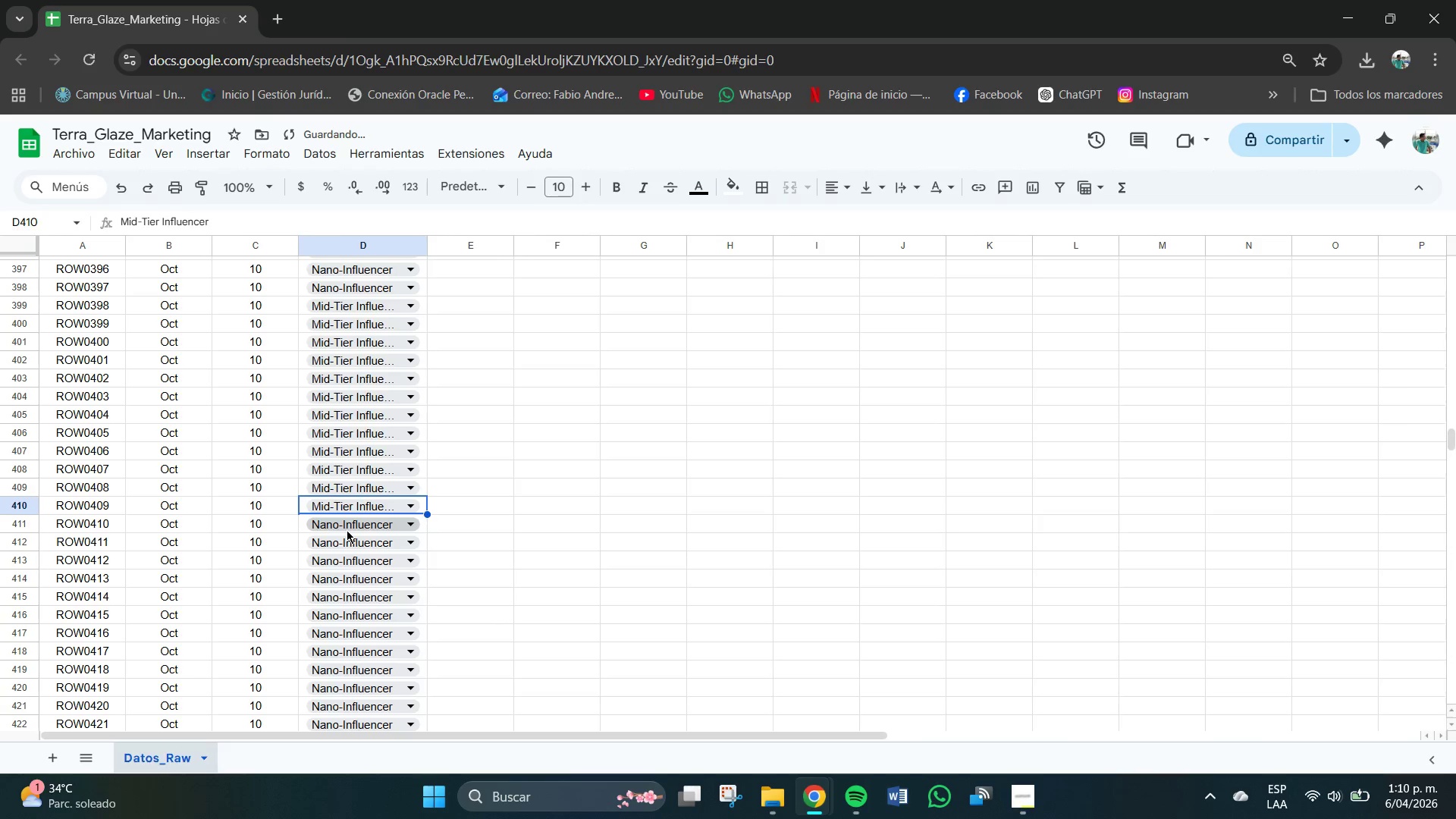 
left_click([347, 529])
 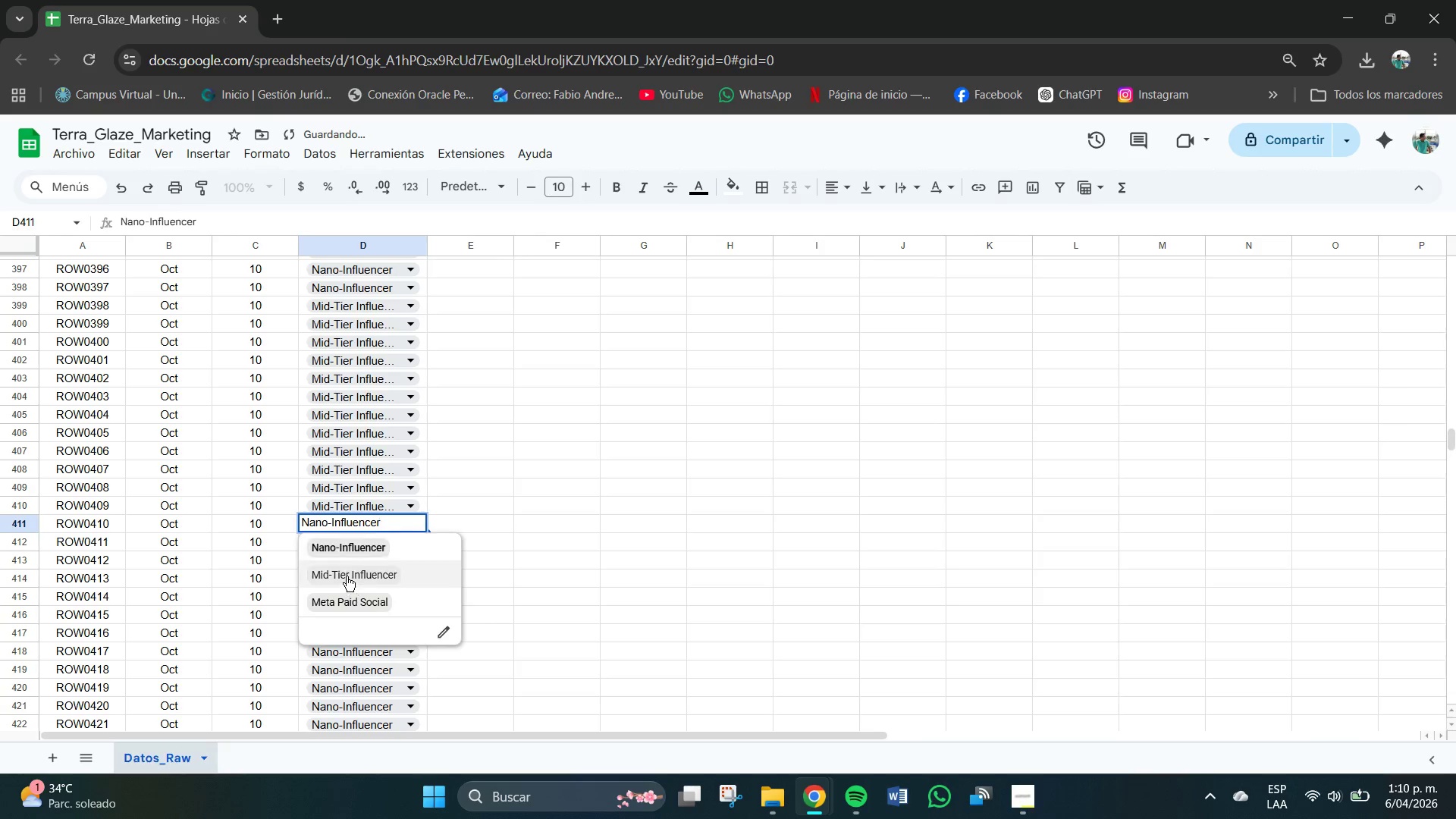 
left_click([347, 576])
 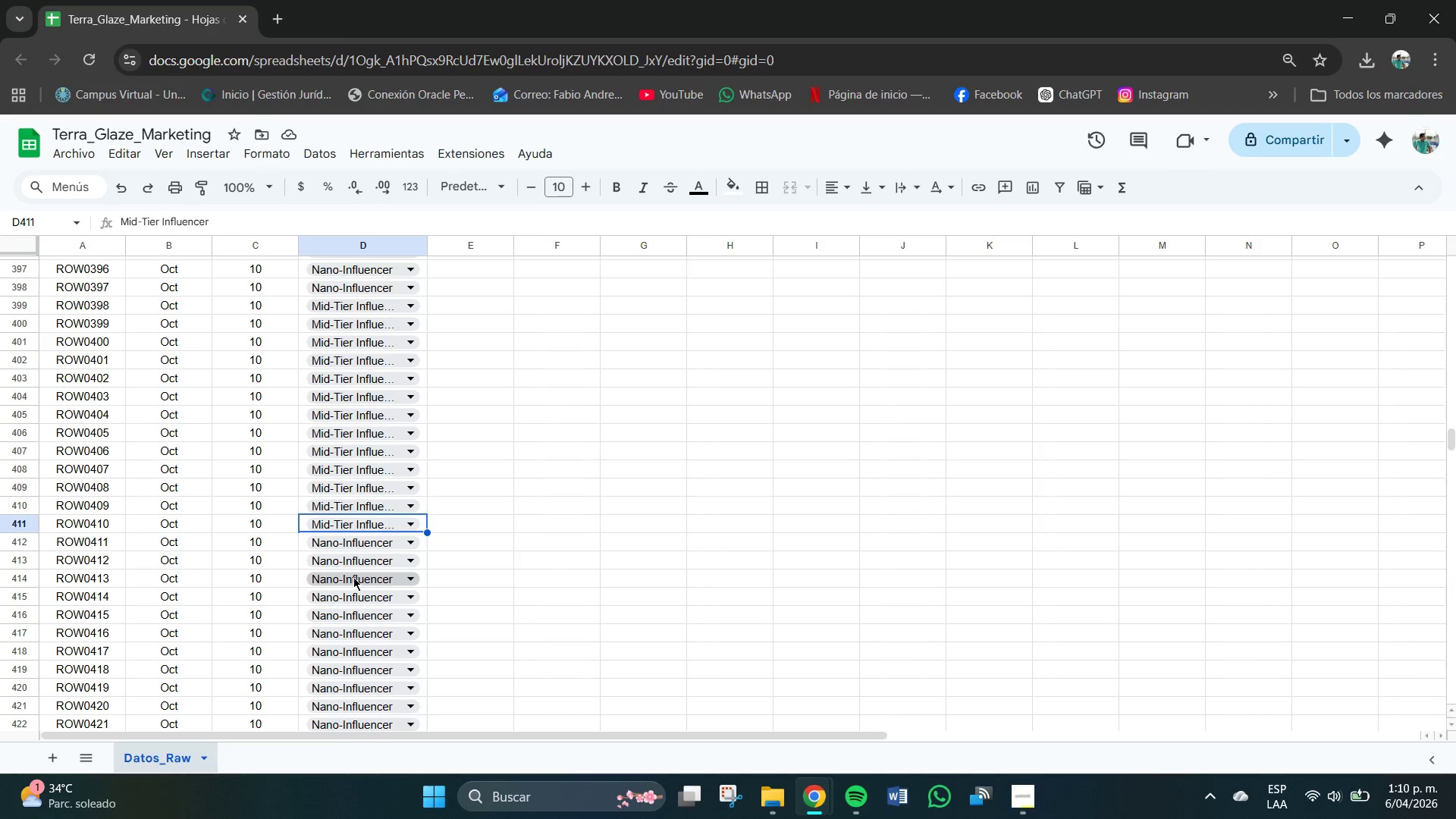 
wait(7.53)
 